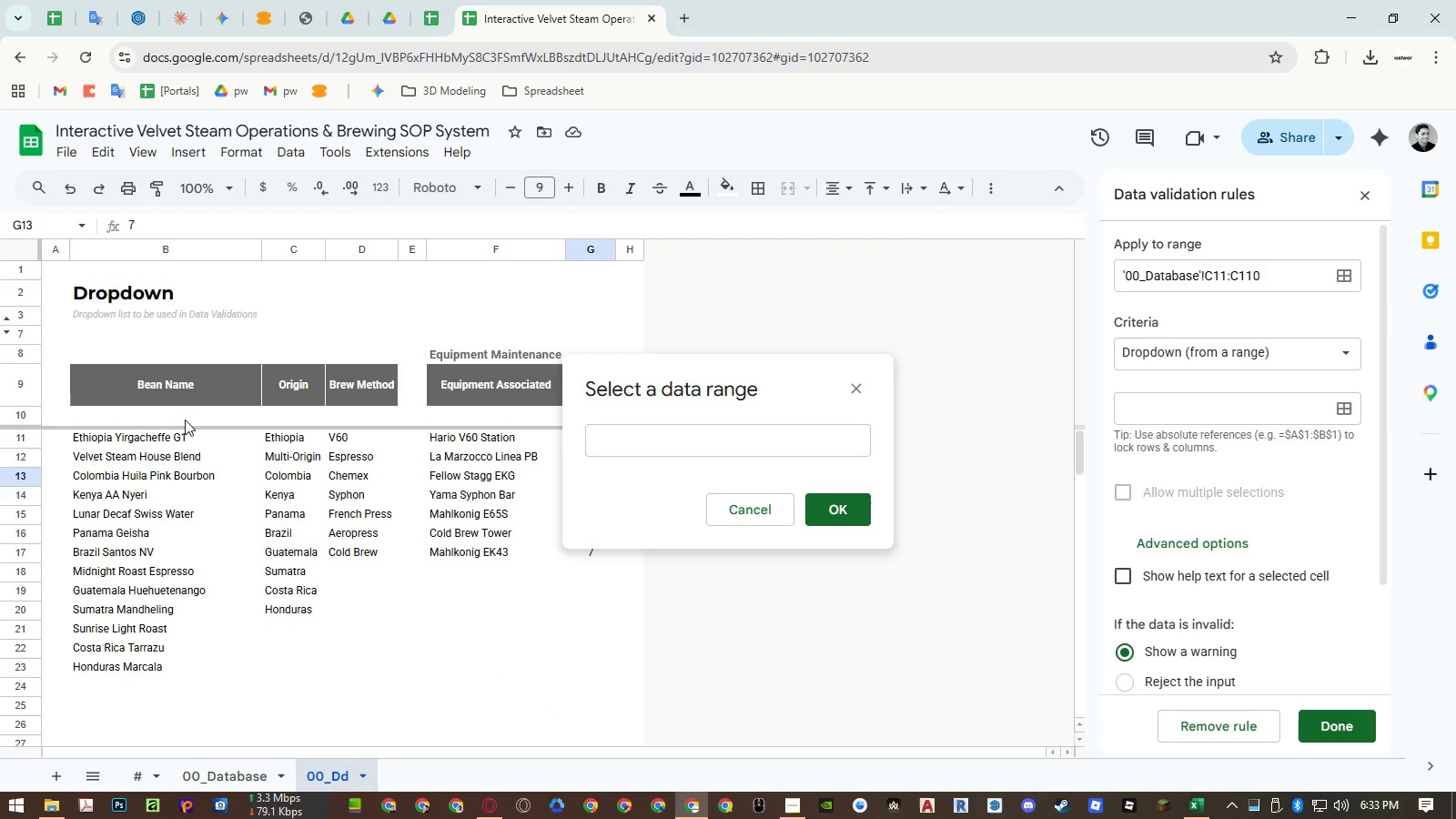 
left_click_drag(start_coordinate=[185, 420], to_coordinate=[181, 441])
 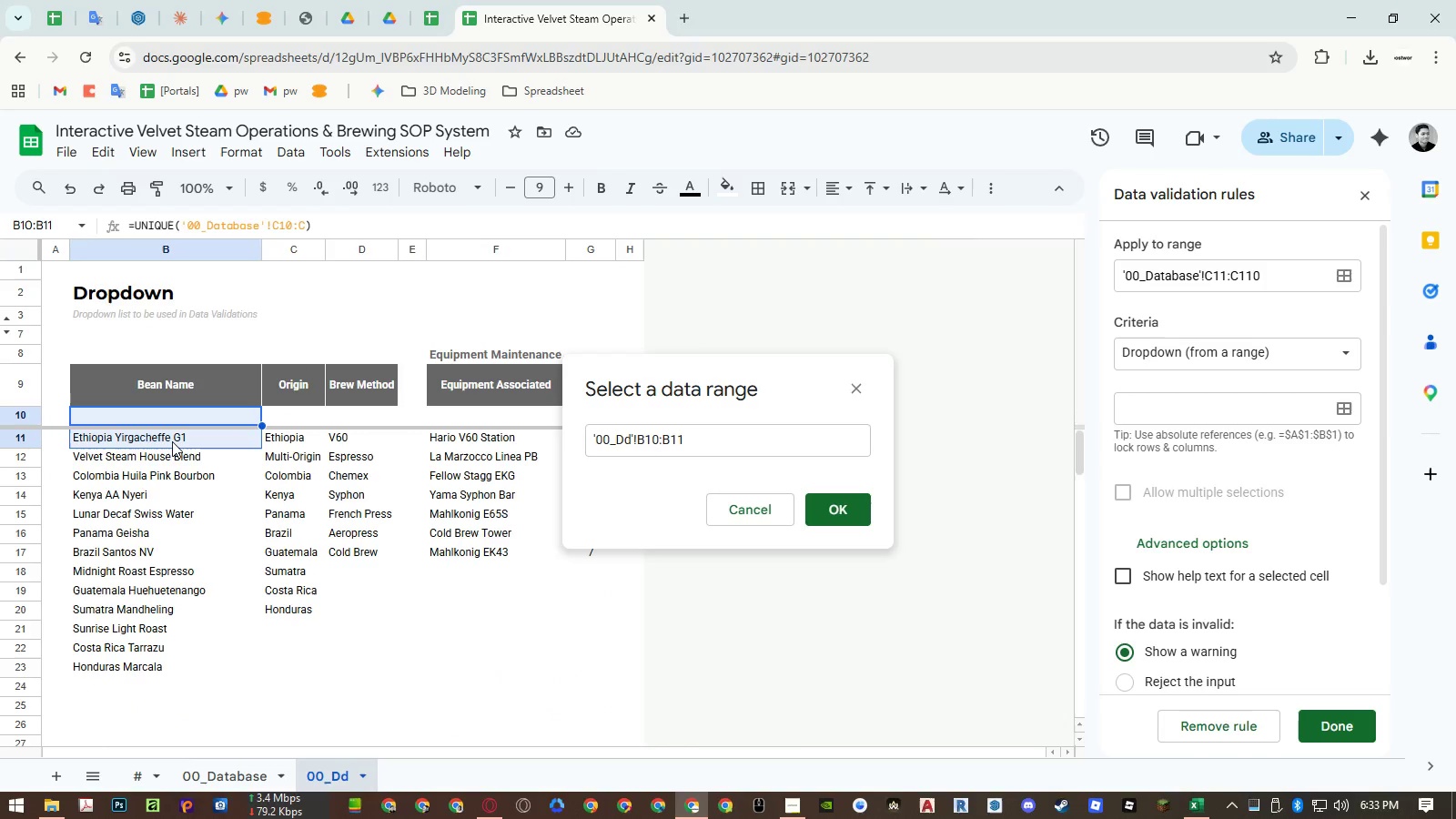 
left_click_drag(start_coordinate=[172, 441], to_coordinate=[178, 596])
 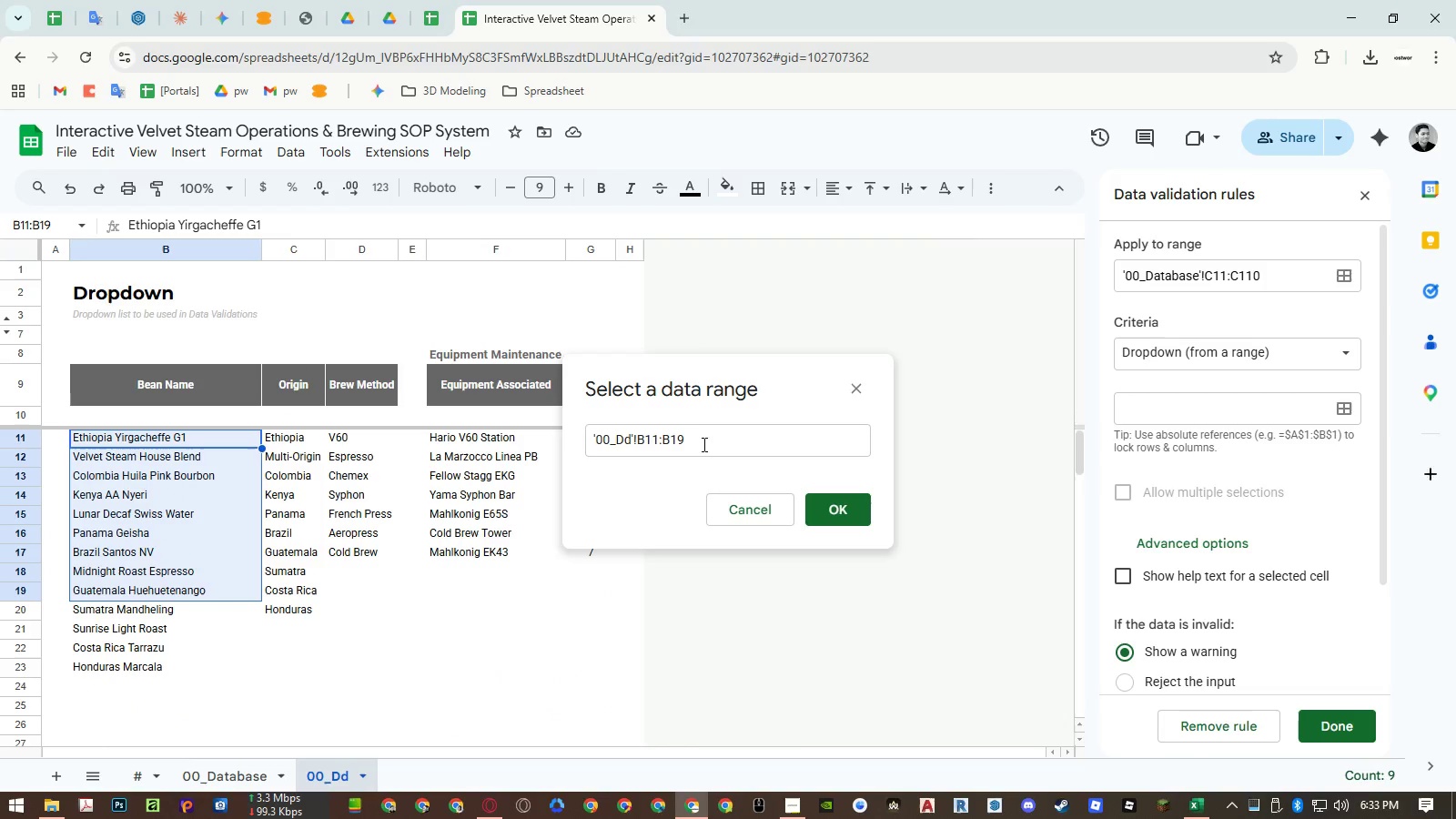 
left_click([705, 440])
 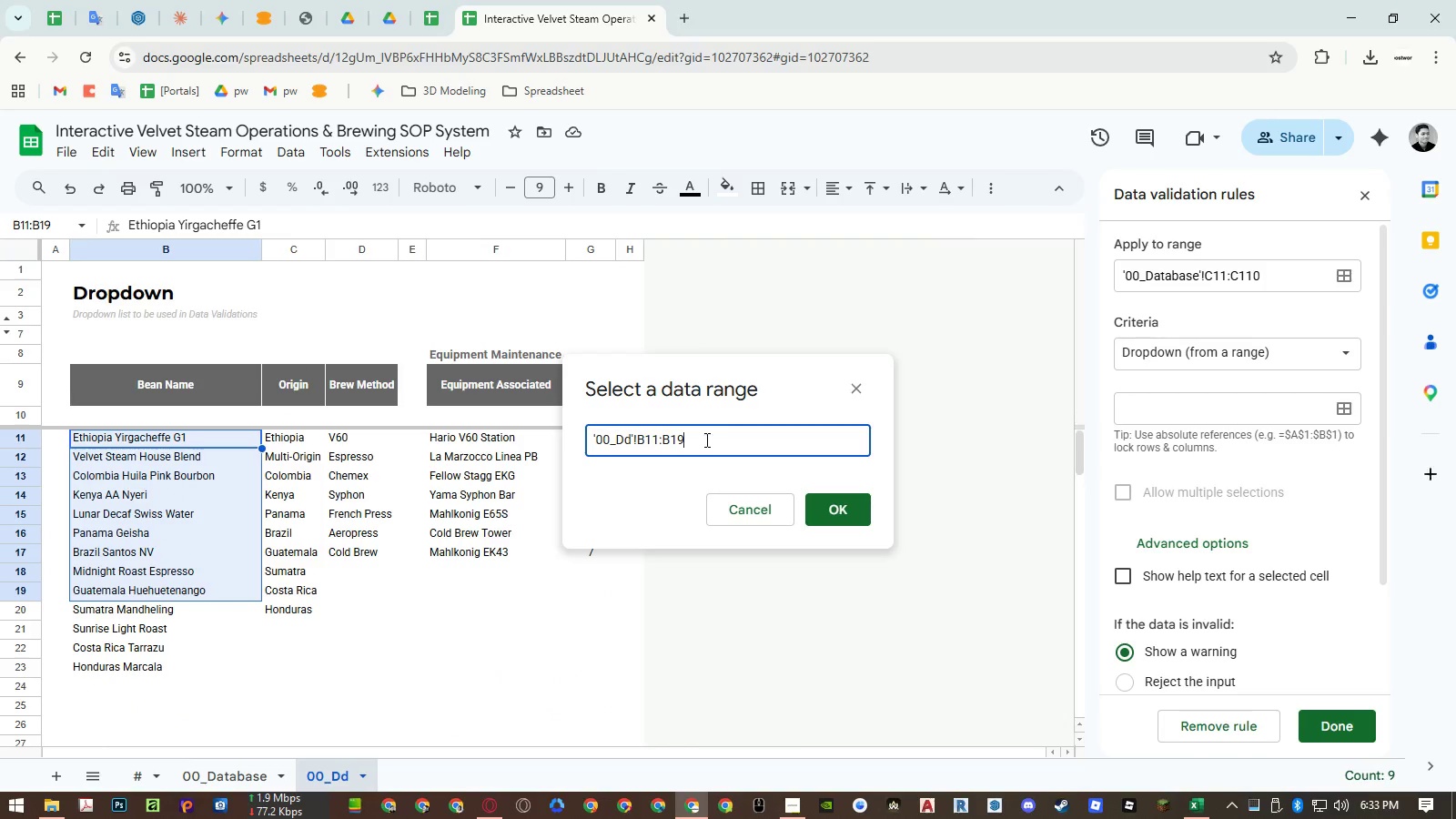 
key(Backspace)
 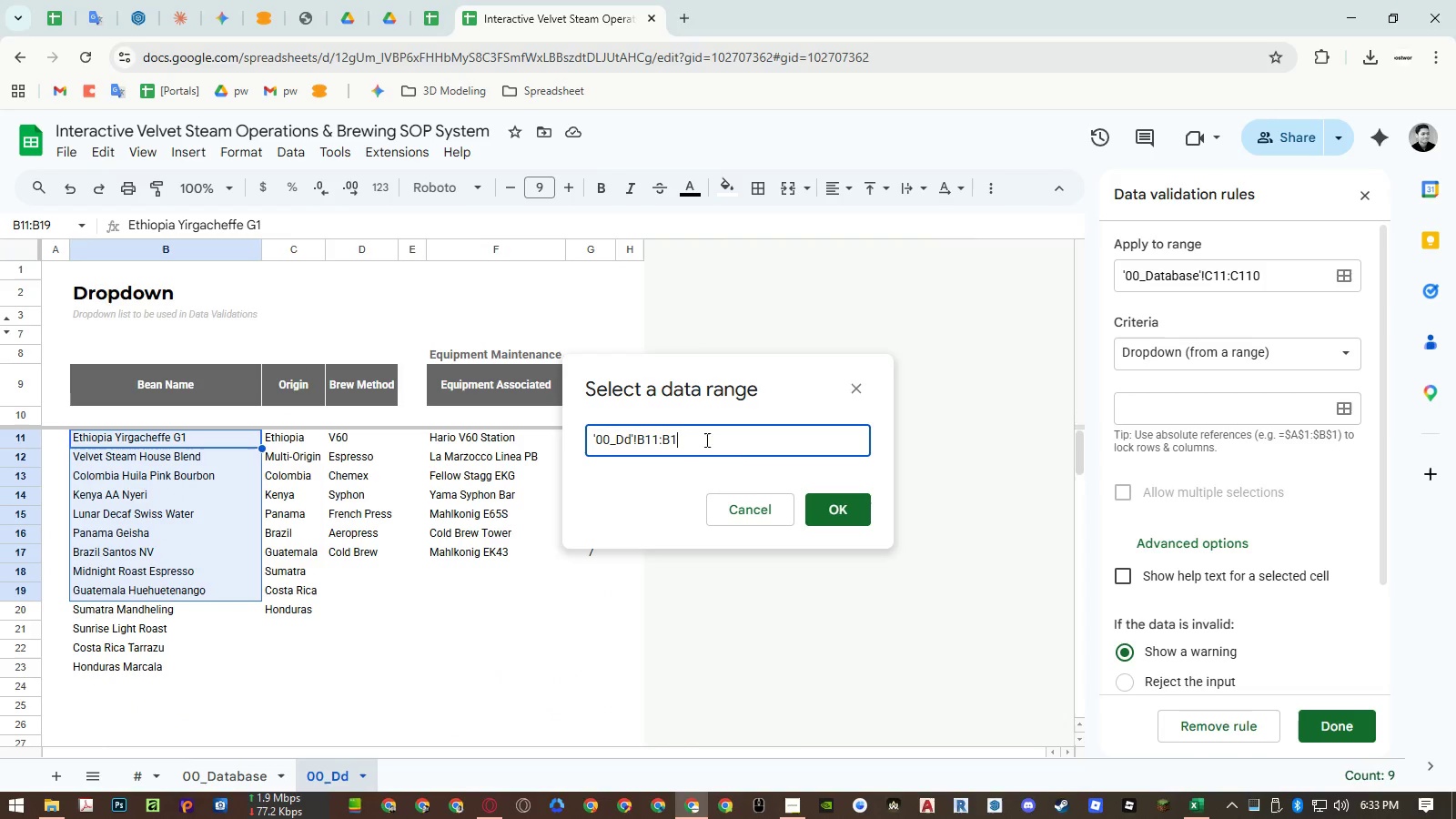 
key(Backspace)
 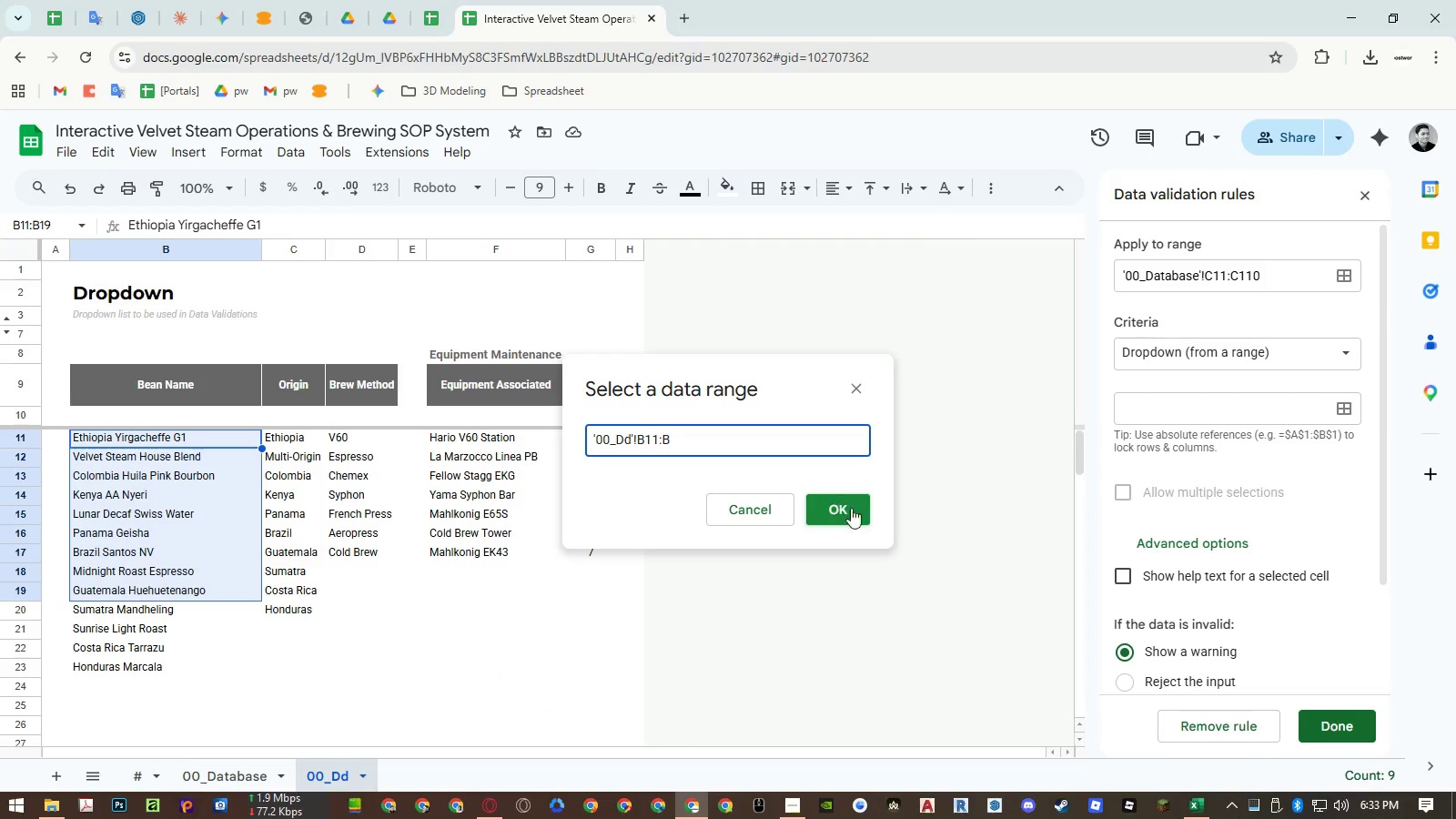 
left_click_drag(start_coordinate=[855, 511], to_coordinate=[1344, 729])
 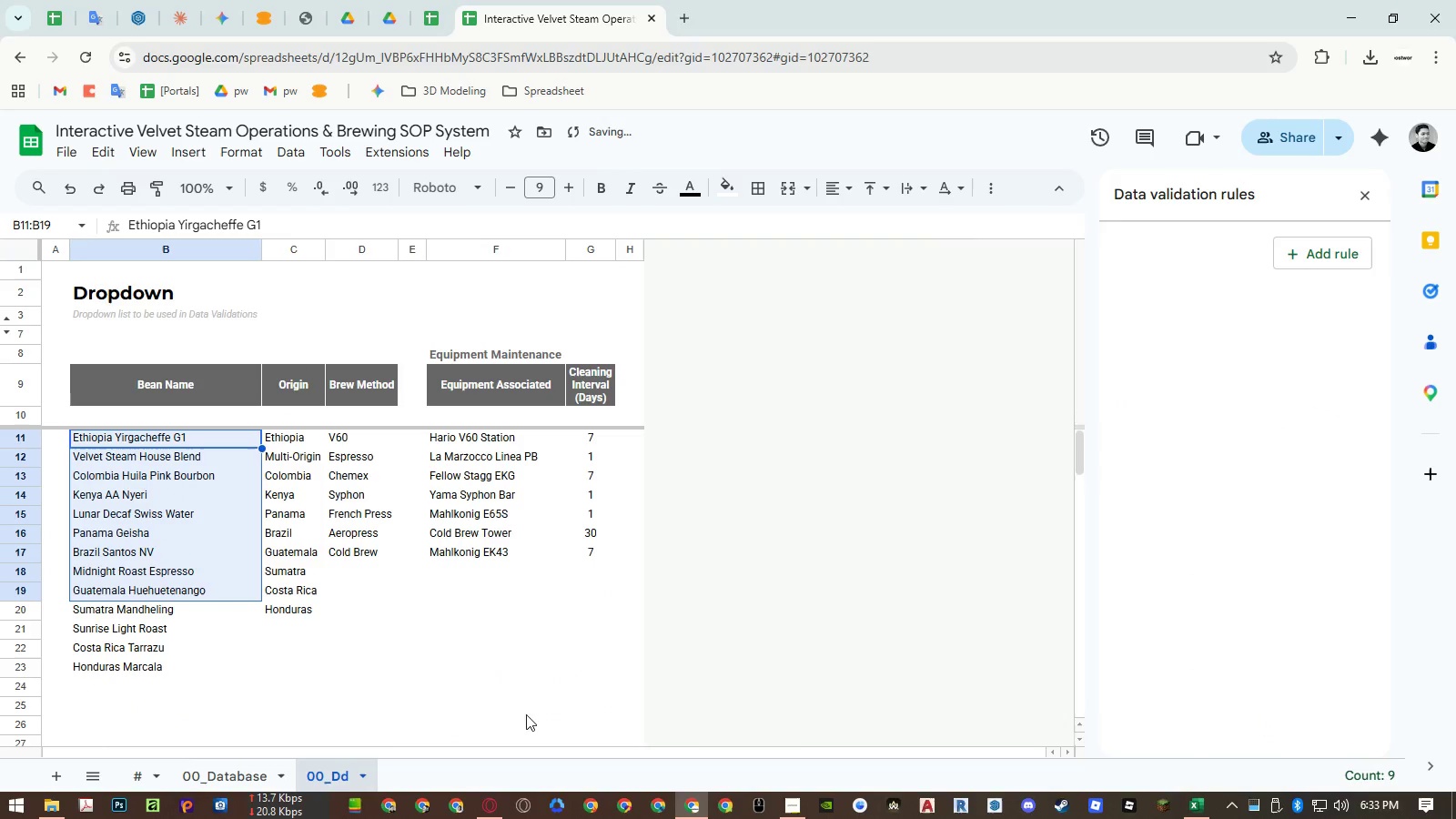 
left_click([1344, 729])
 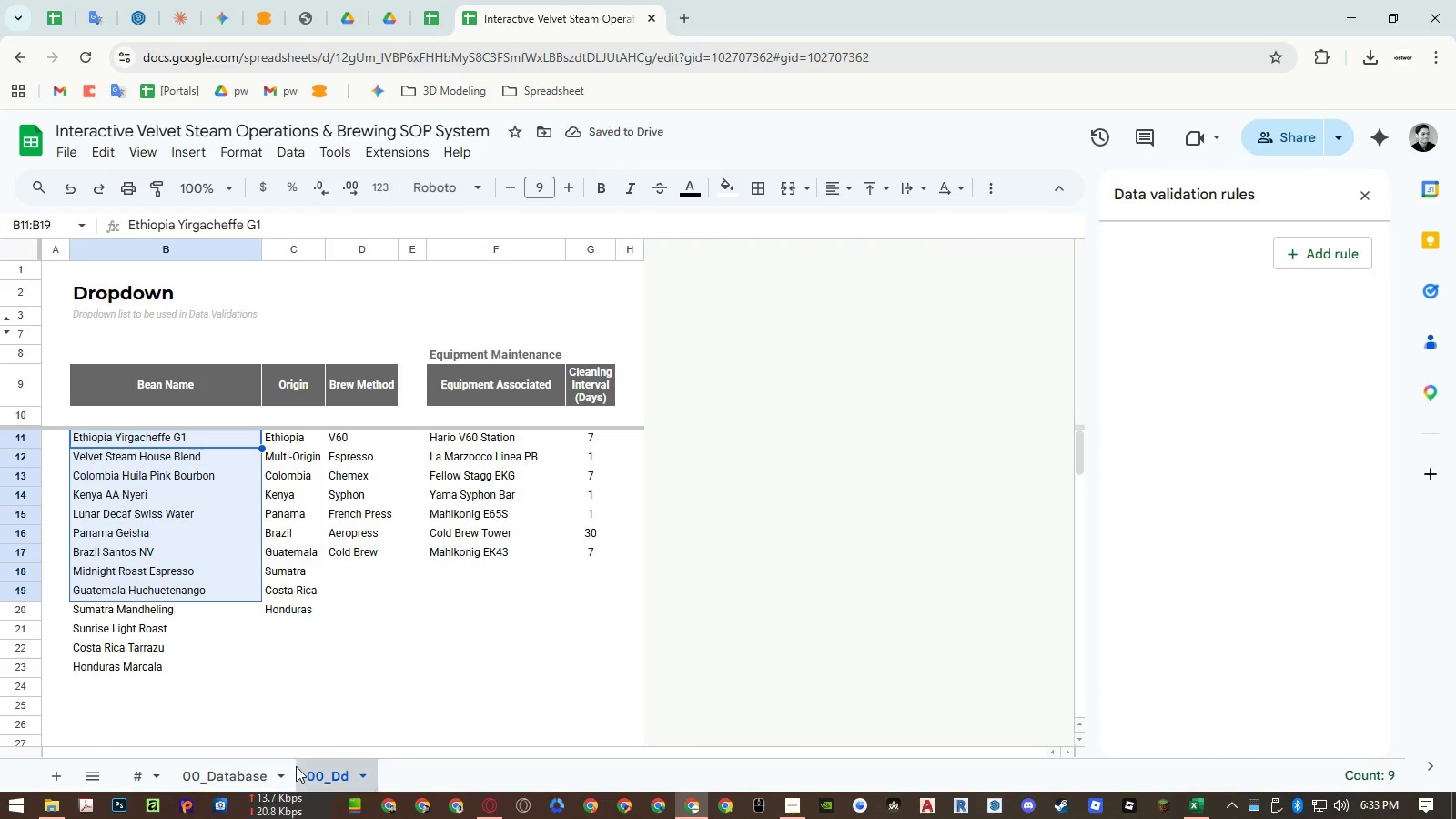 
left_click([254, 775])
 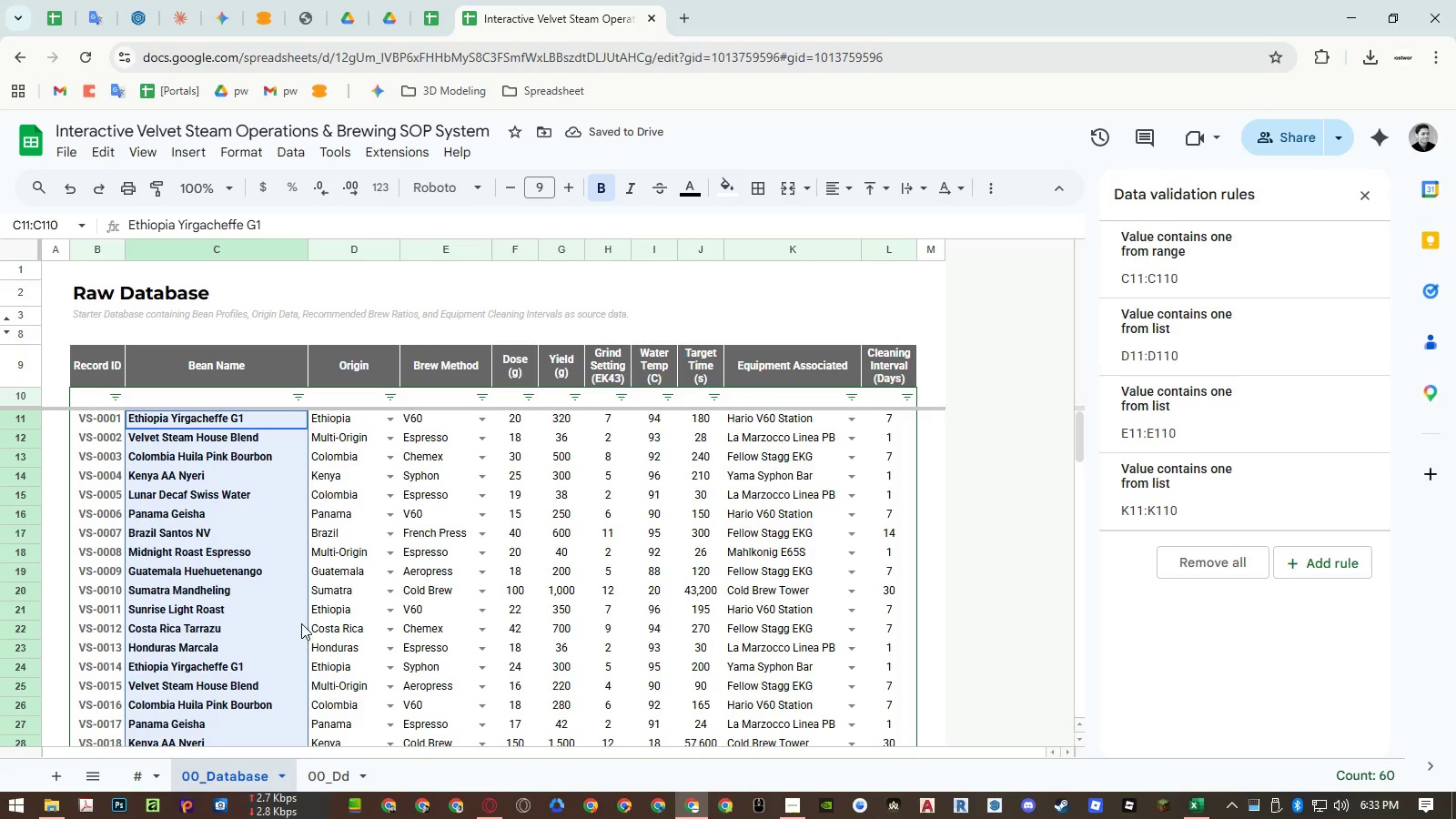 
scroll: coordinate [301, 609], scroll_direction: down, amount: 12.0
 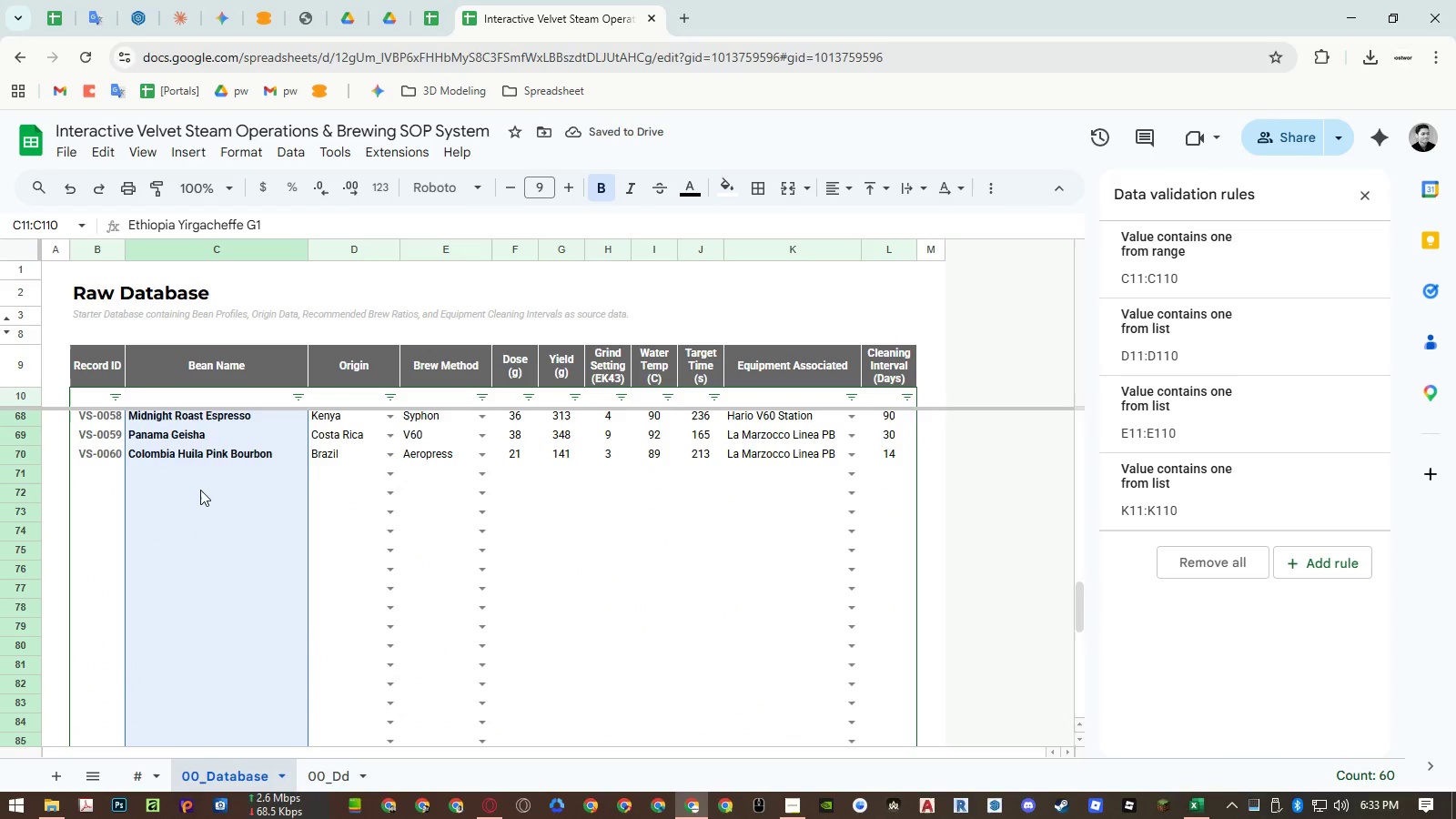 
left_click([192, 478])
 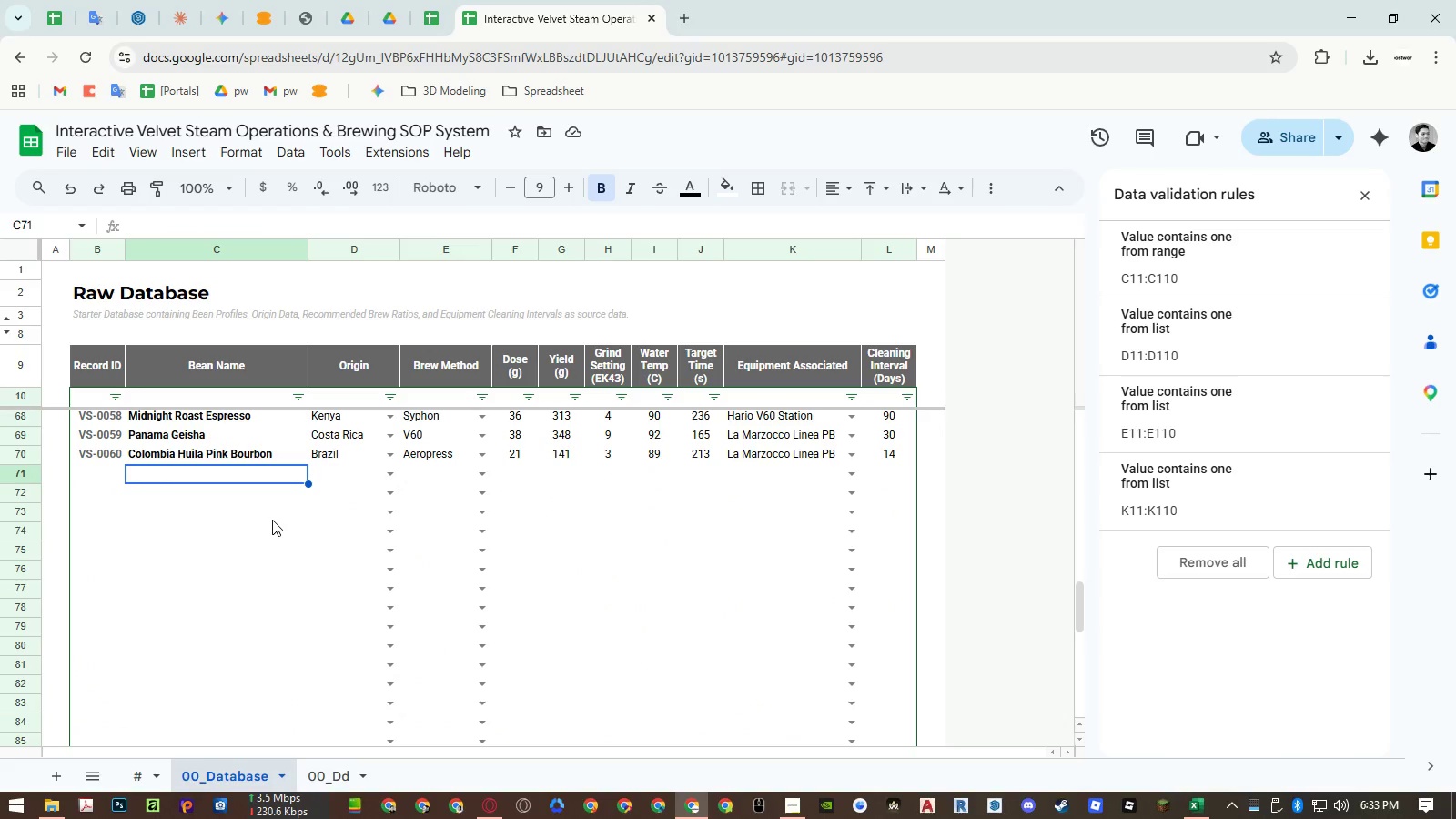 
type(asd)
 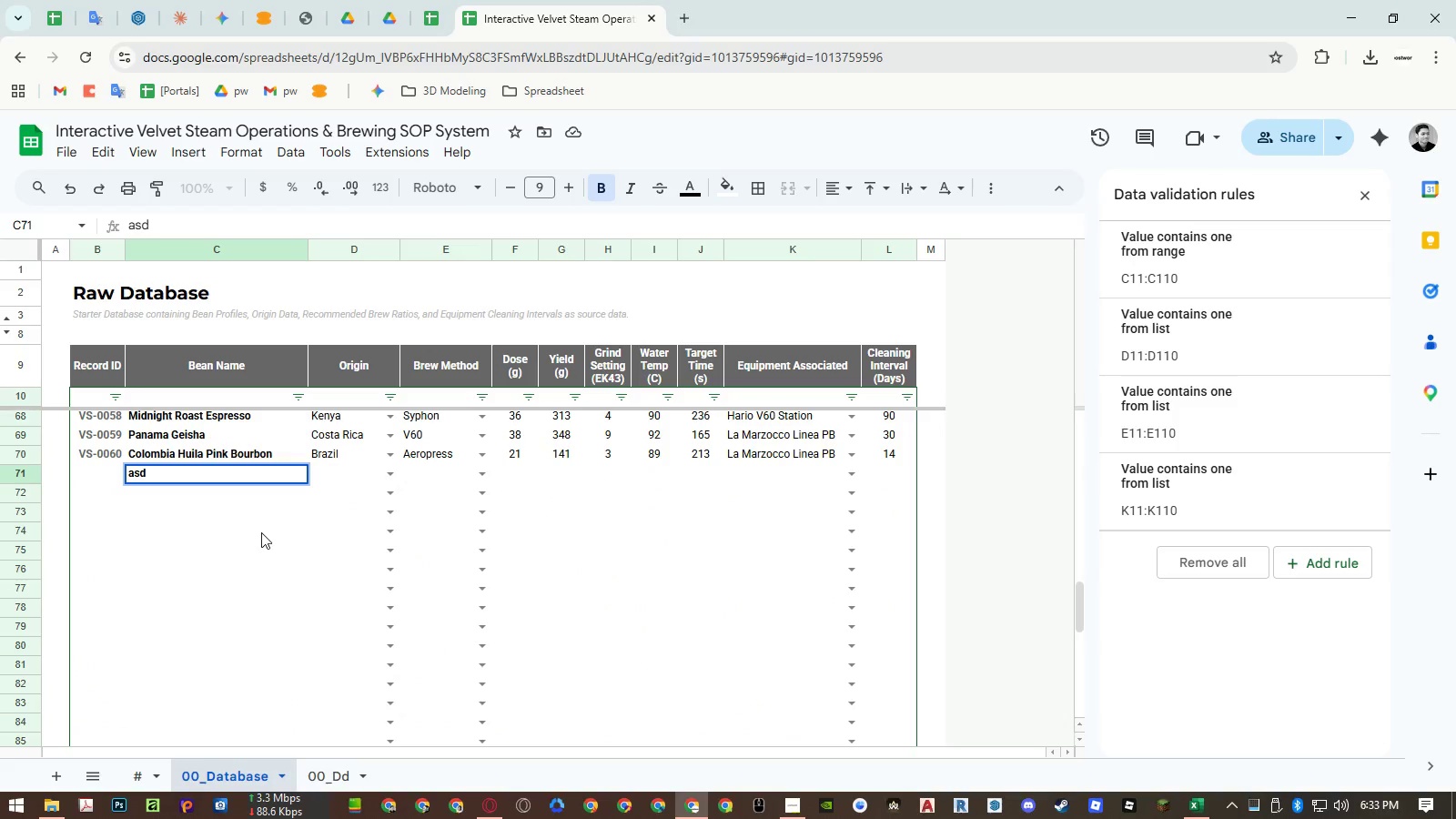 
left_click([261, 532])
 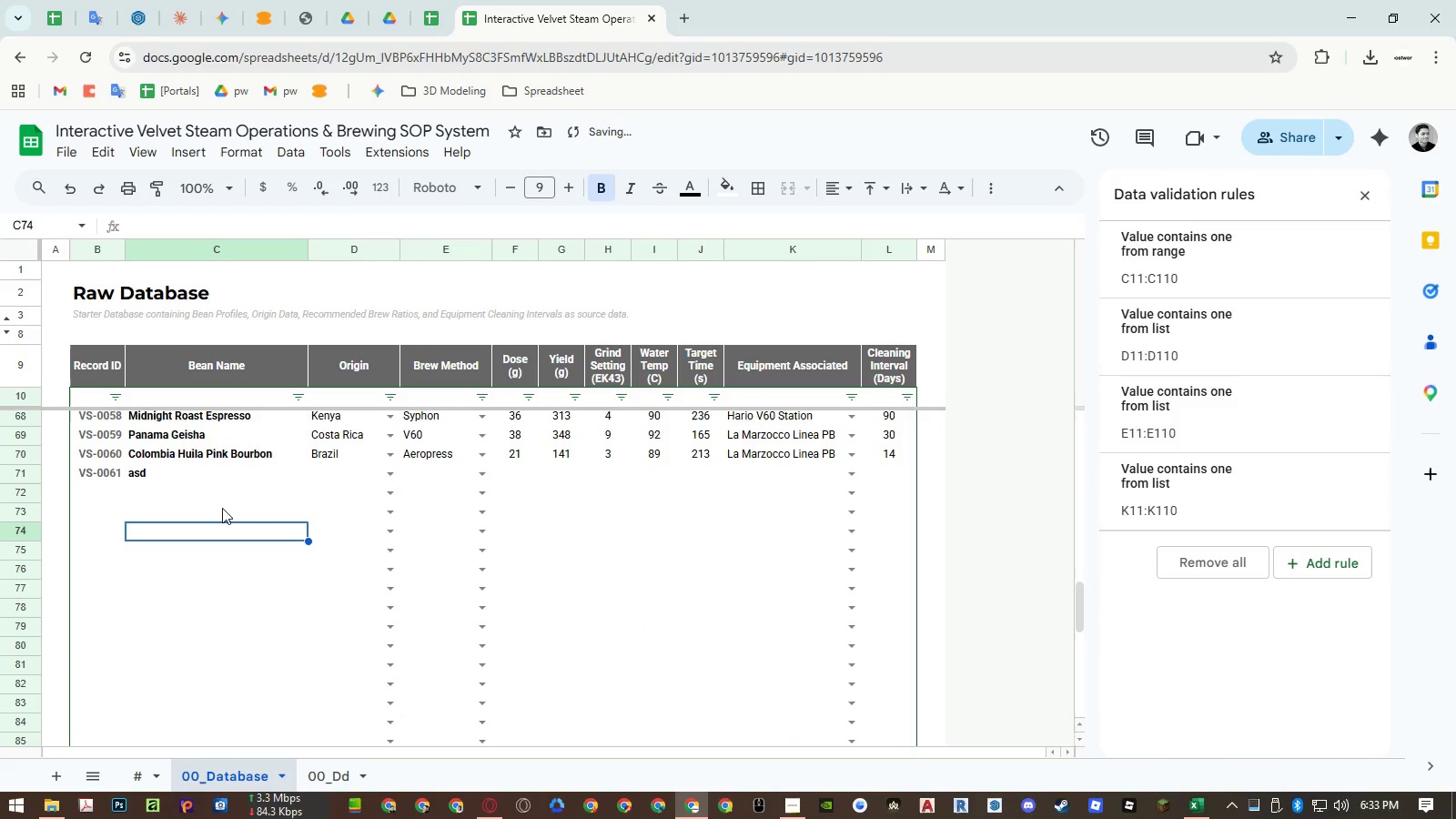 
left_click([222, 508])
 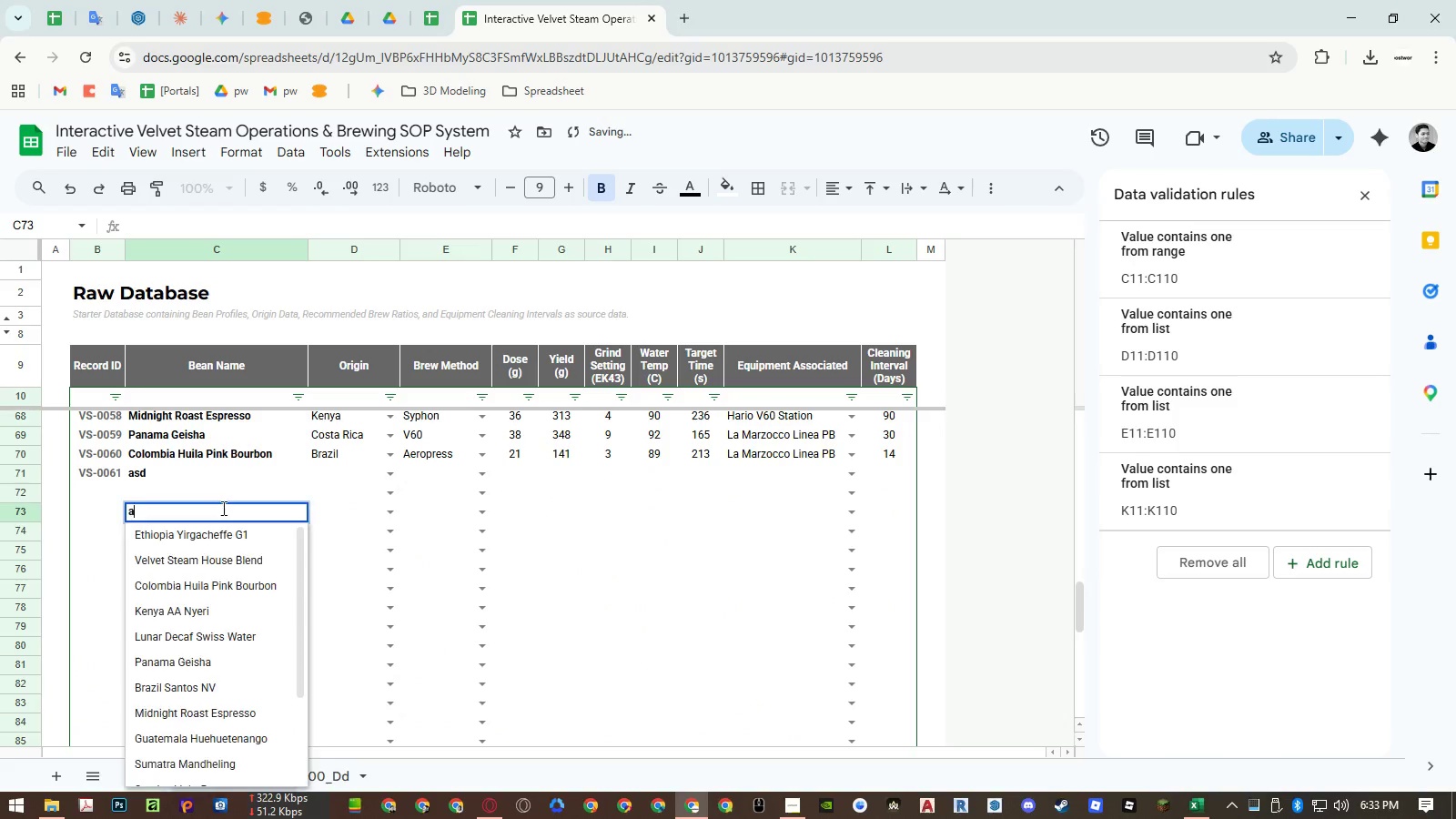 
type(as)
 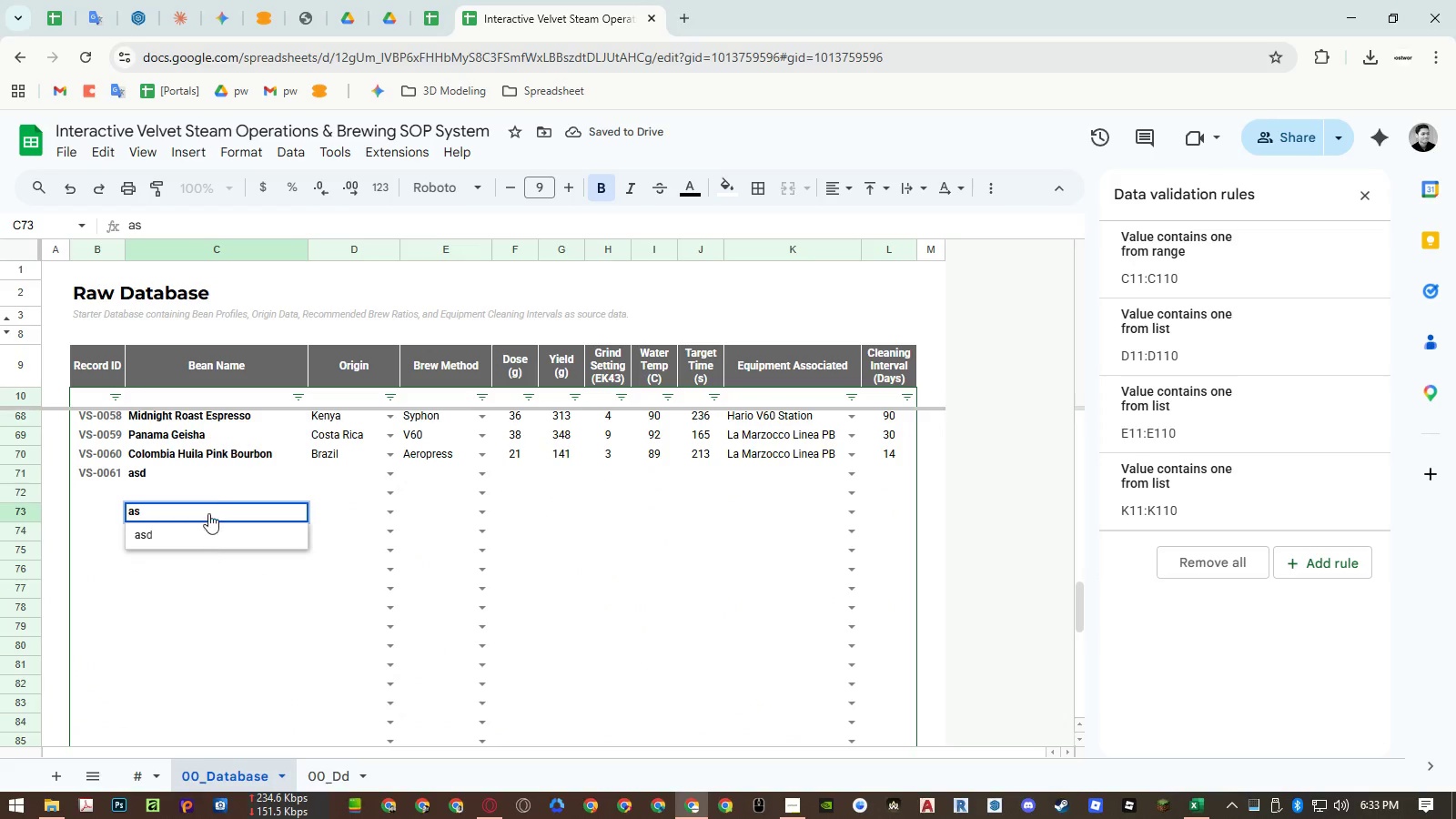 
key(Escape)
 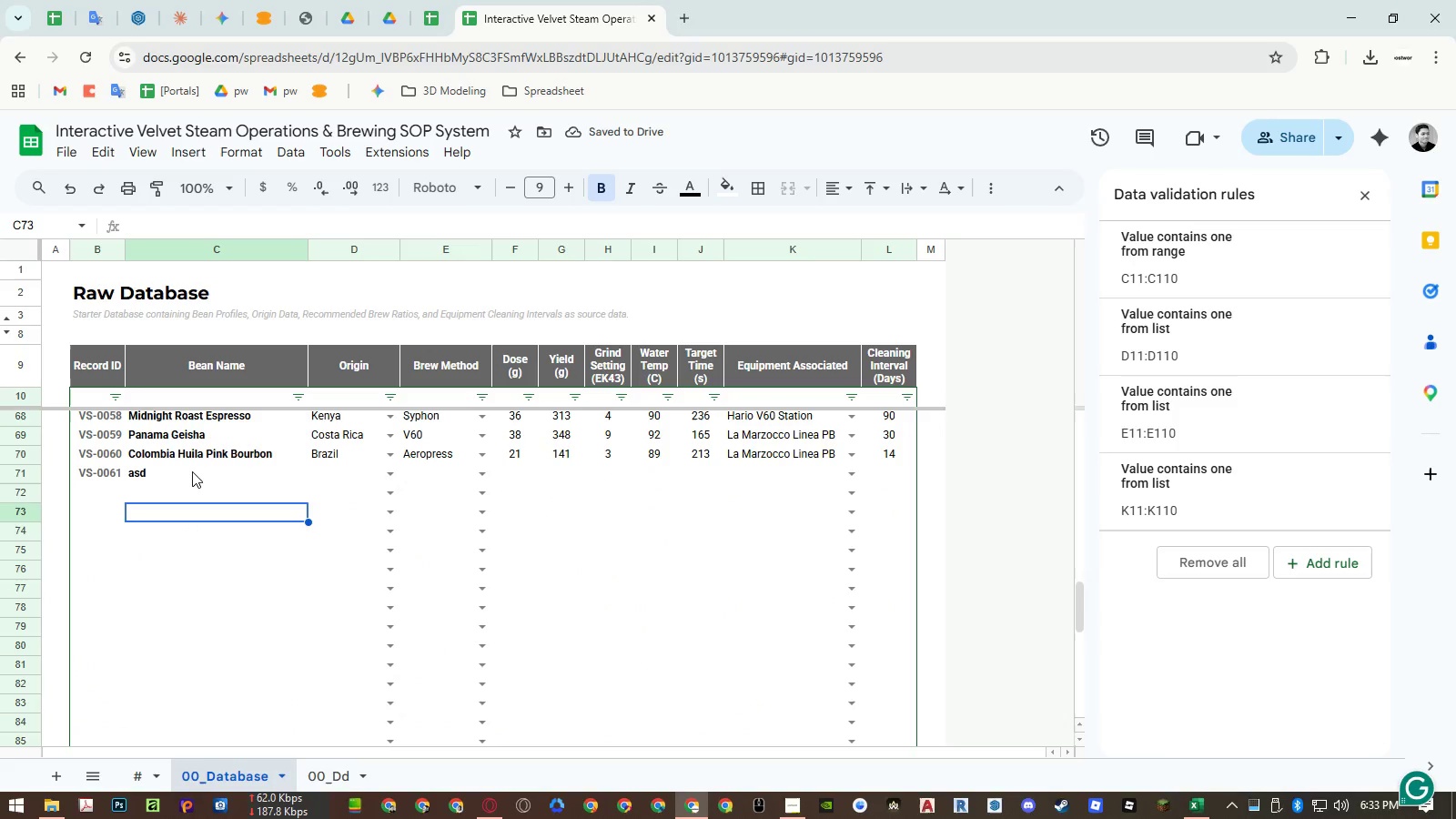 
key(Escape)
 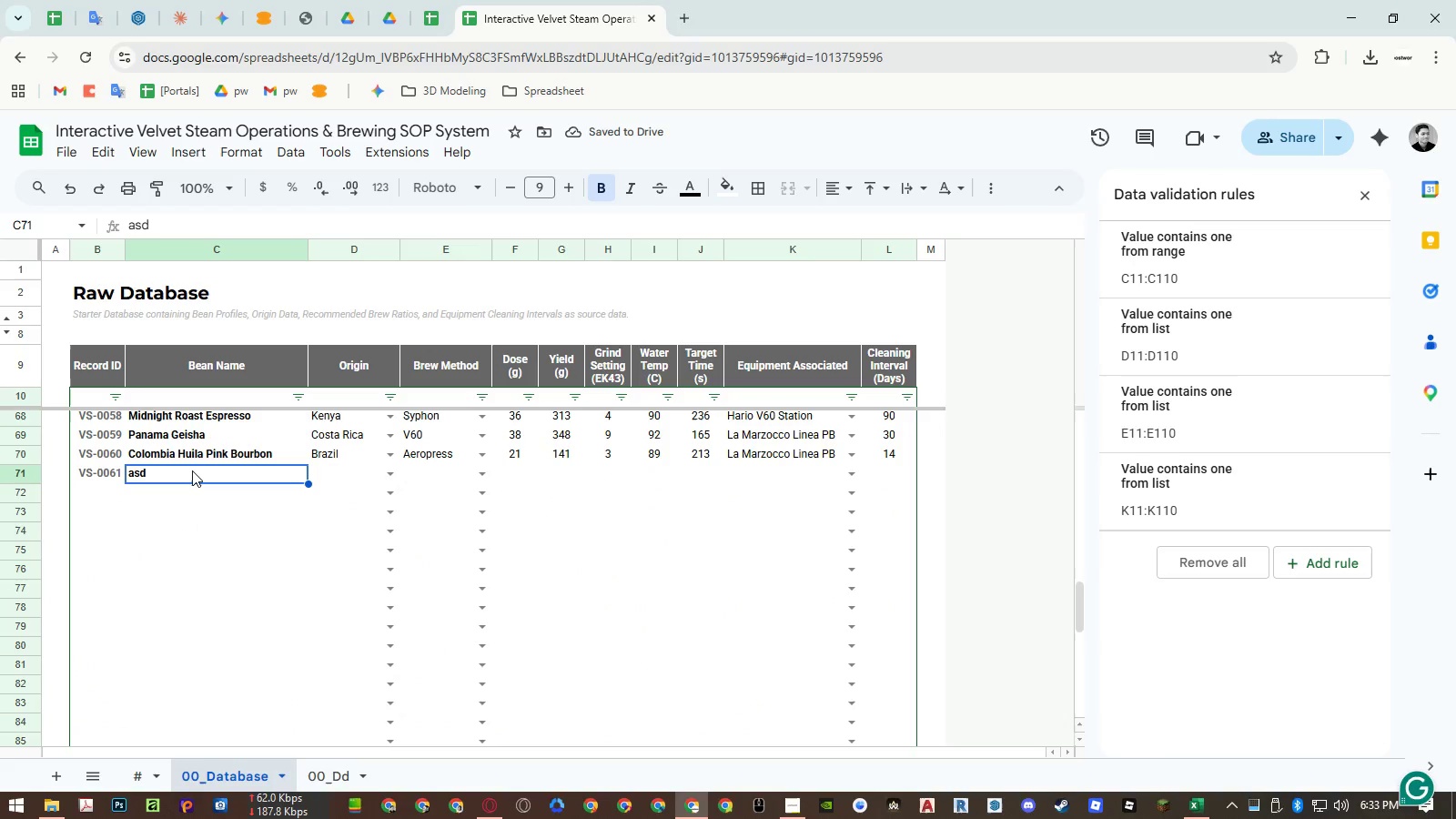 
key(Delete)
 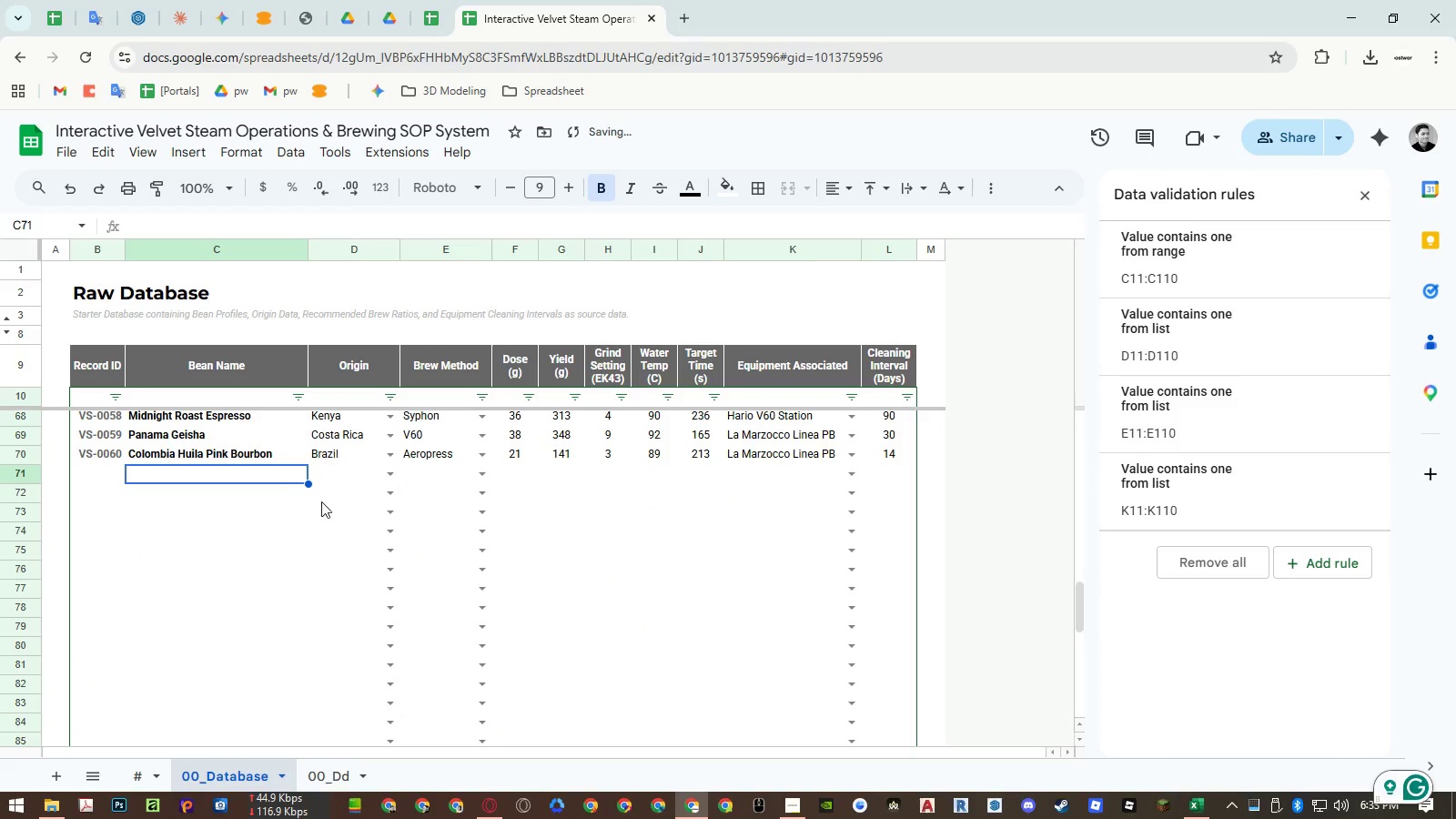 
scroll: coordinate [330, 490], scroll_direction: up, amount: 28.0
 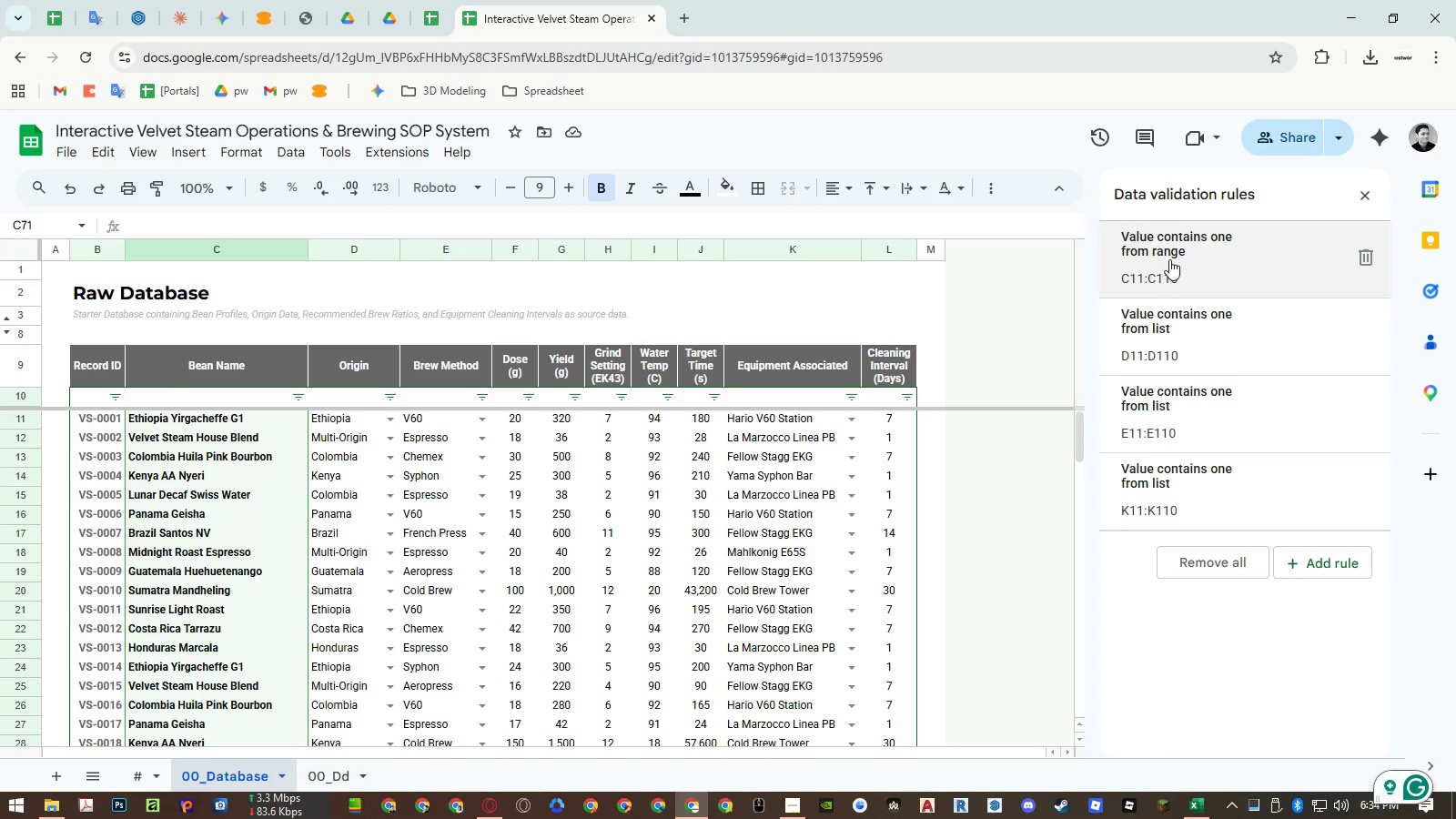 
left_click([1177, 325])
 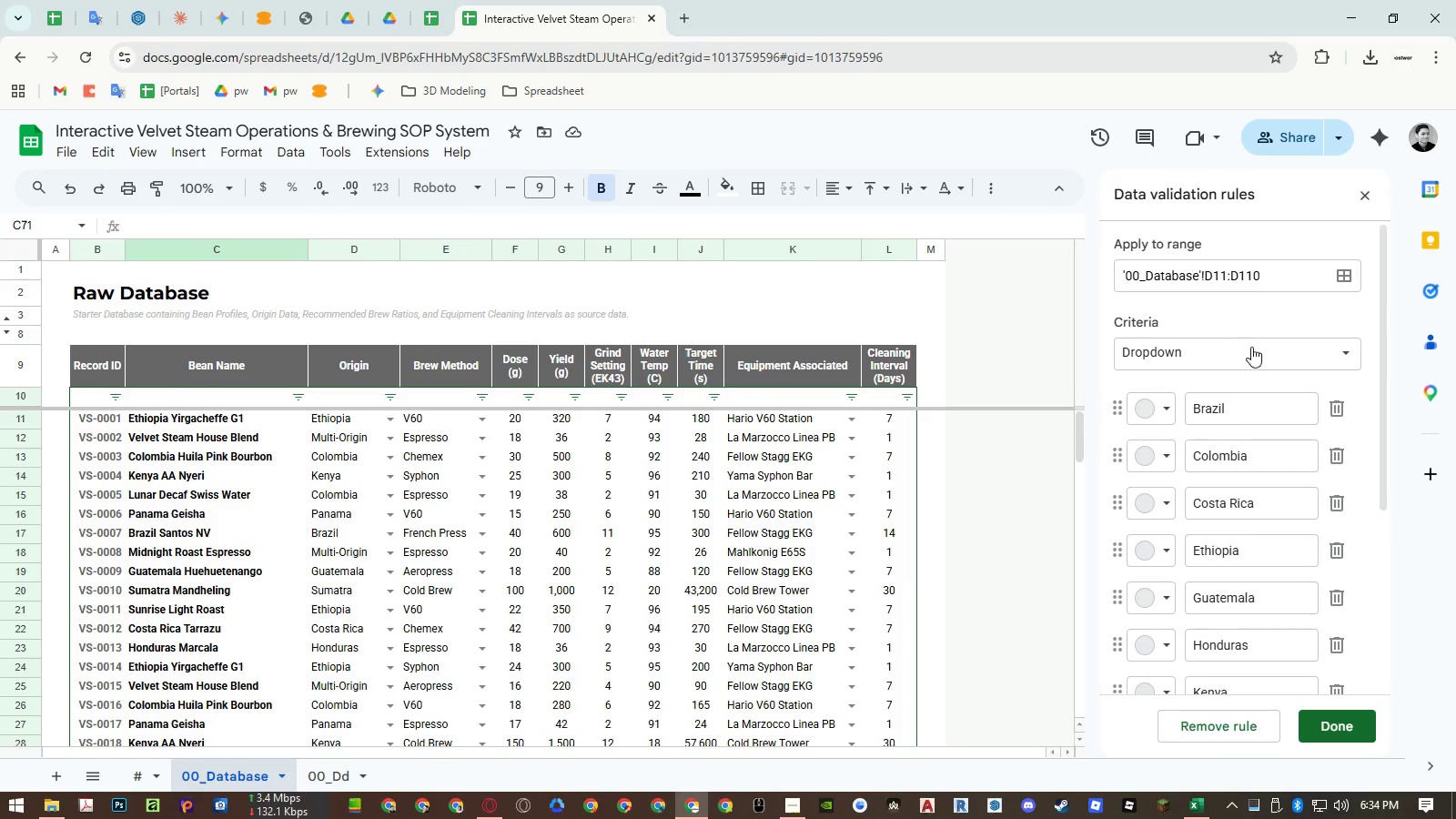 
left_click([1295, 346])
 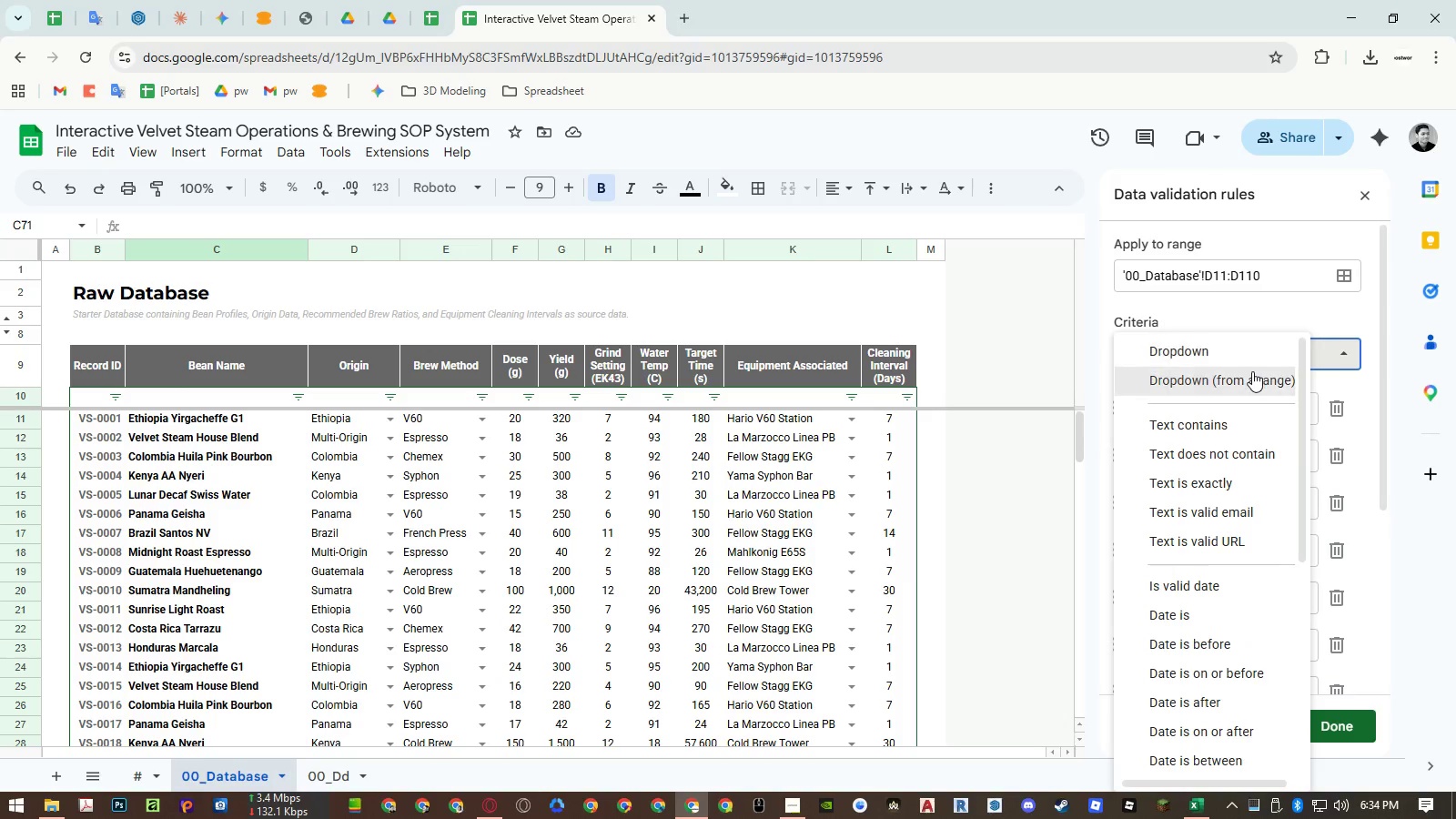 
left_click([1252, 371])
 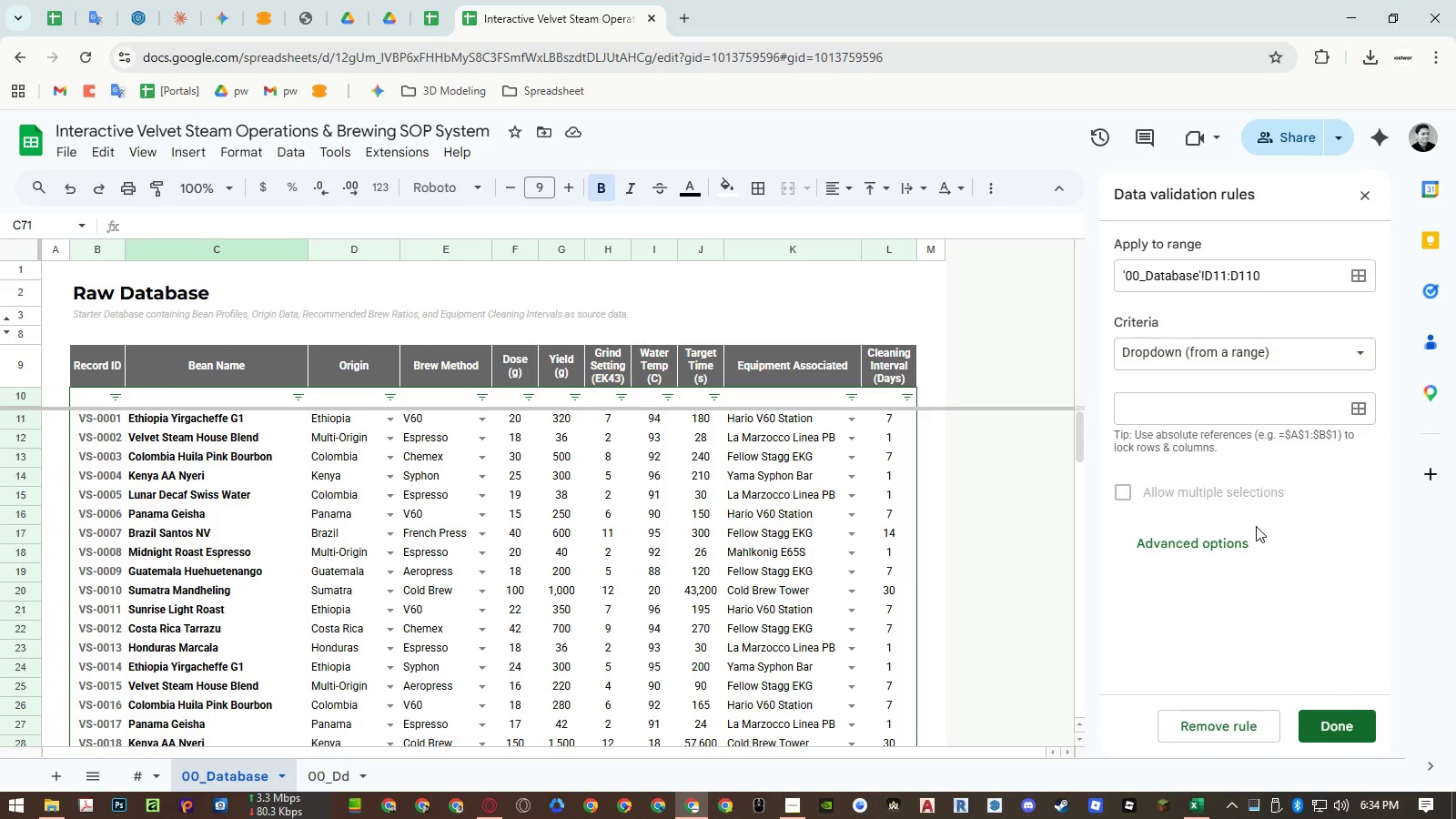 
double_click([1235, 540])
 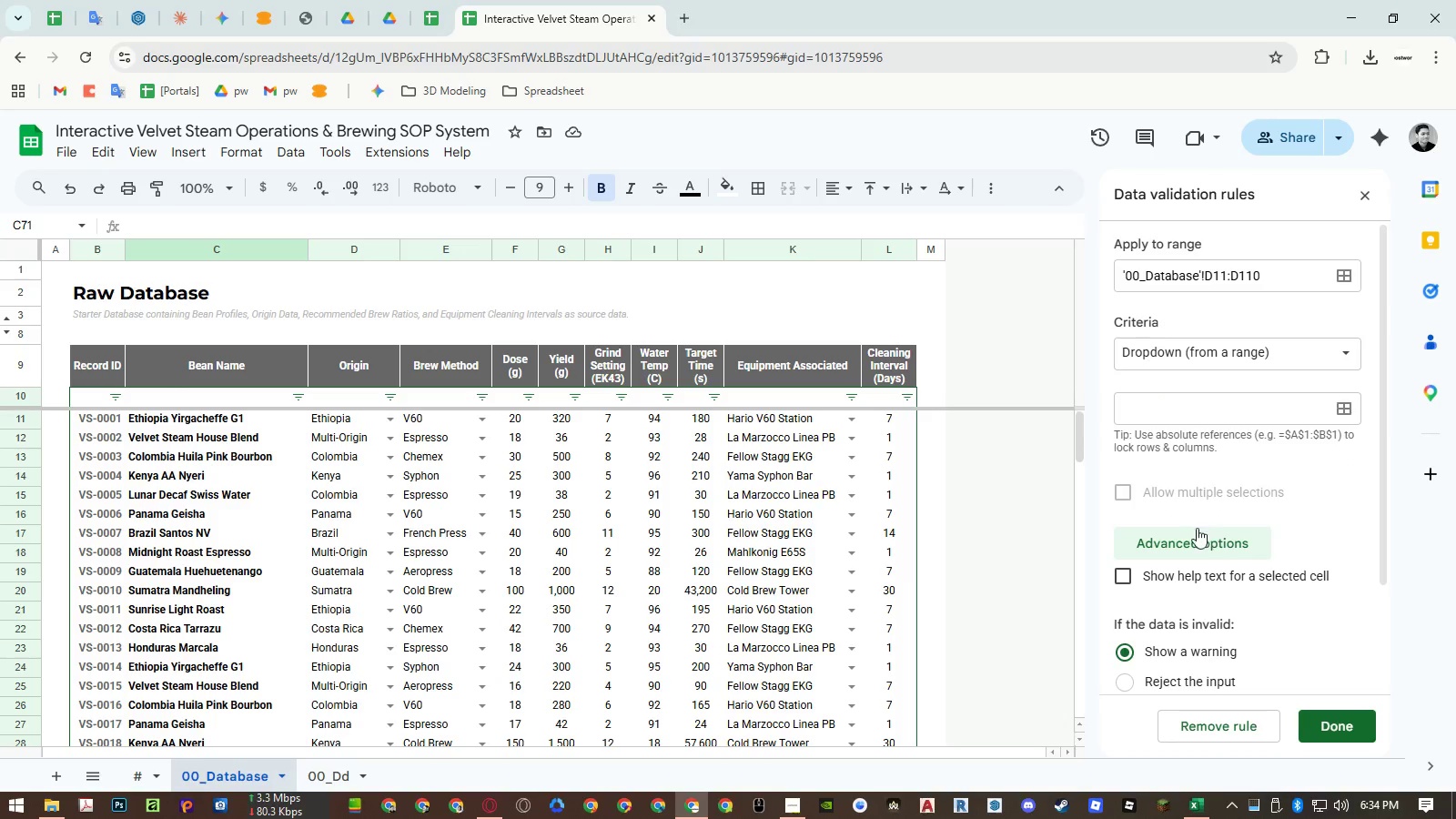 
scroll: coordinate [1193, 524], scroll_direction: down, amount: 5.0
 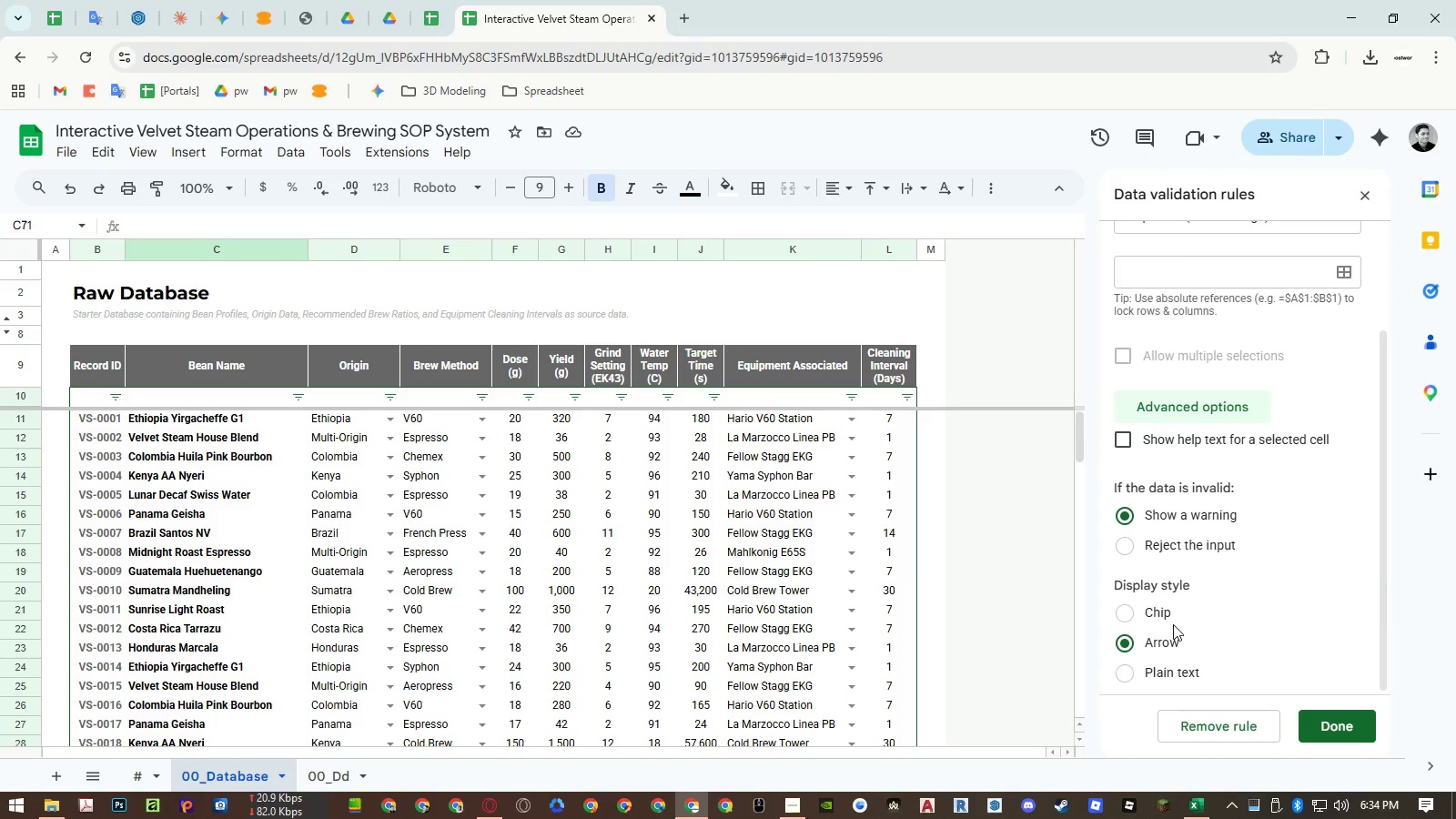 
scroll: coordinate [1334, 411], scroll_direction: up, amount: 4.0
 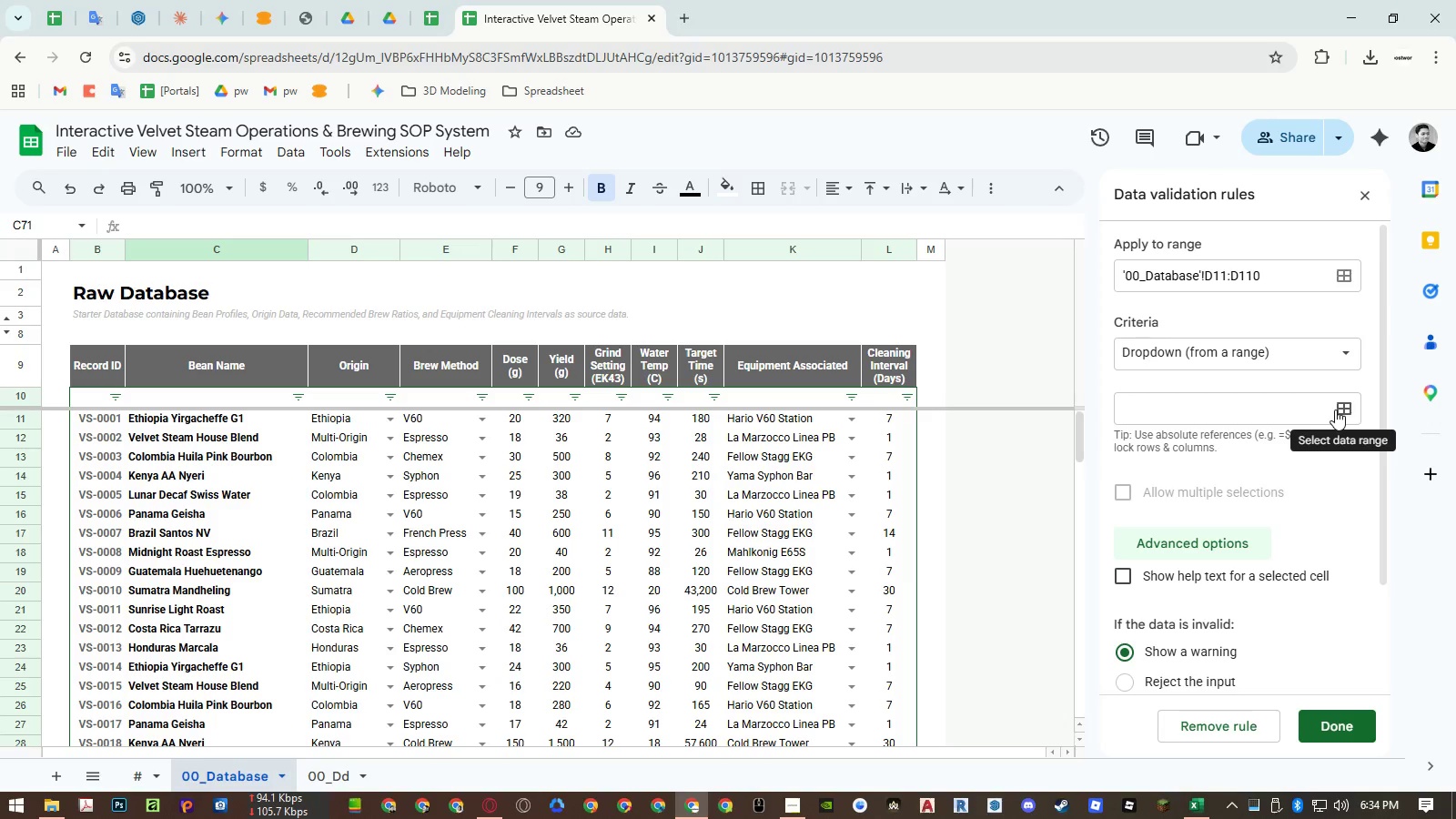 
left_click([1335, 410])
 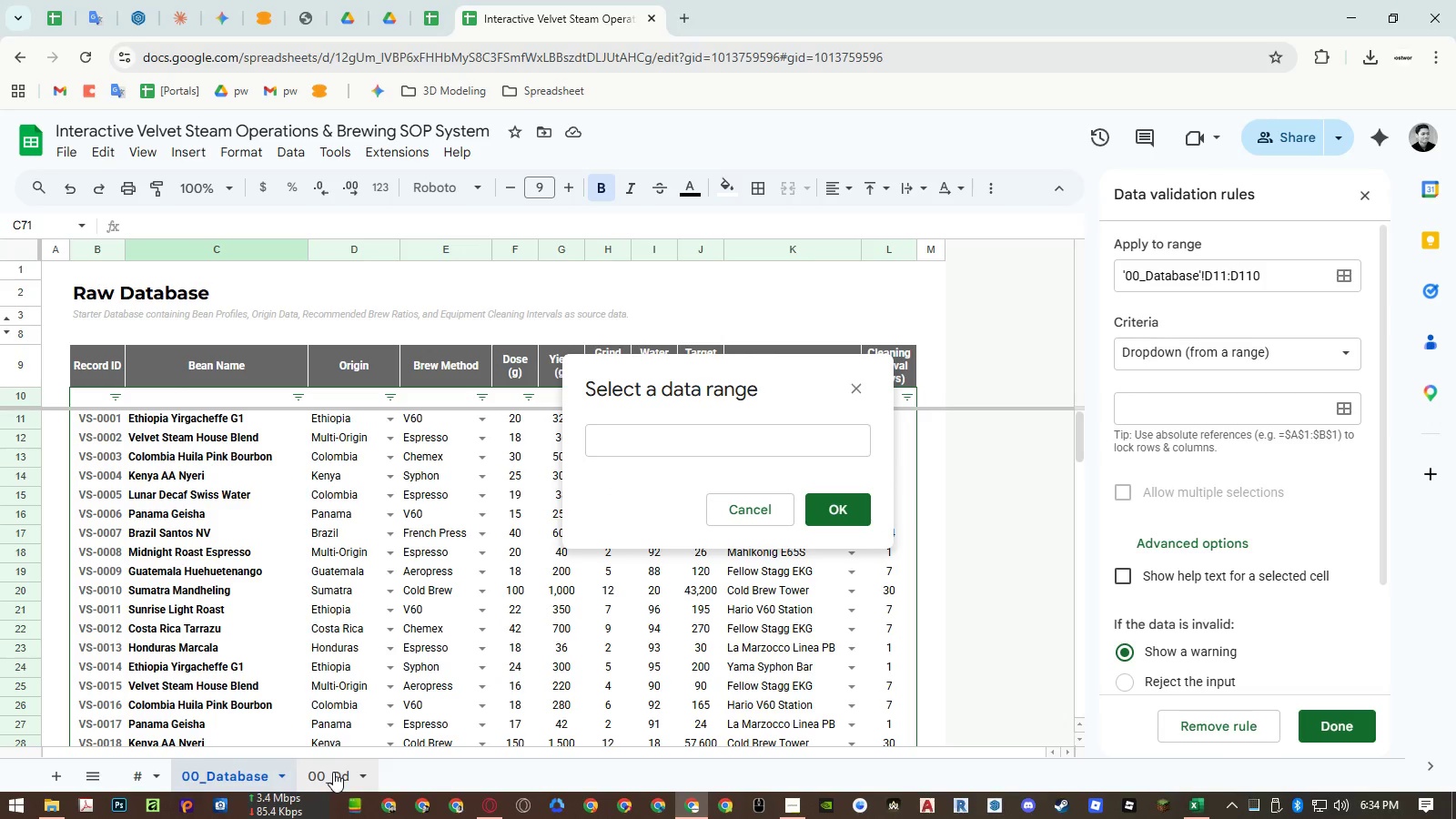 
left_click([333, 772])
 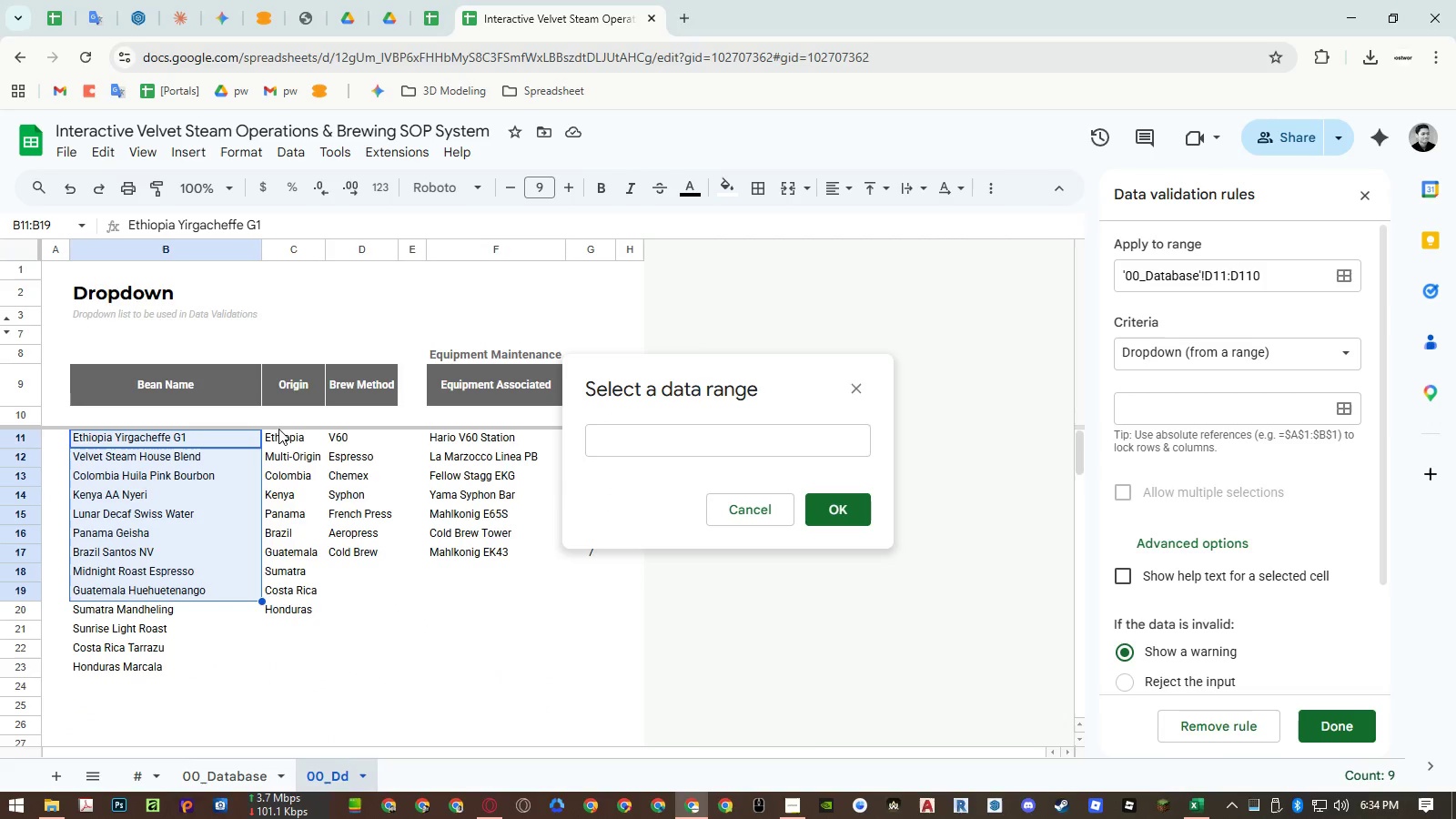 
left_click_drag(start_coordinate=[282, 421], to_coordinate=[283, 447])
 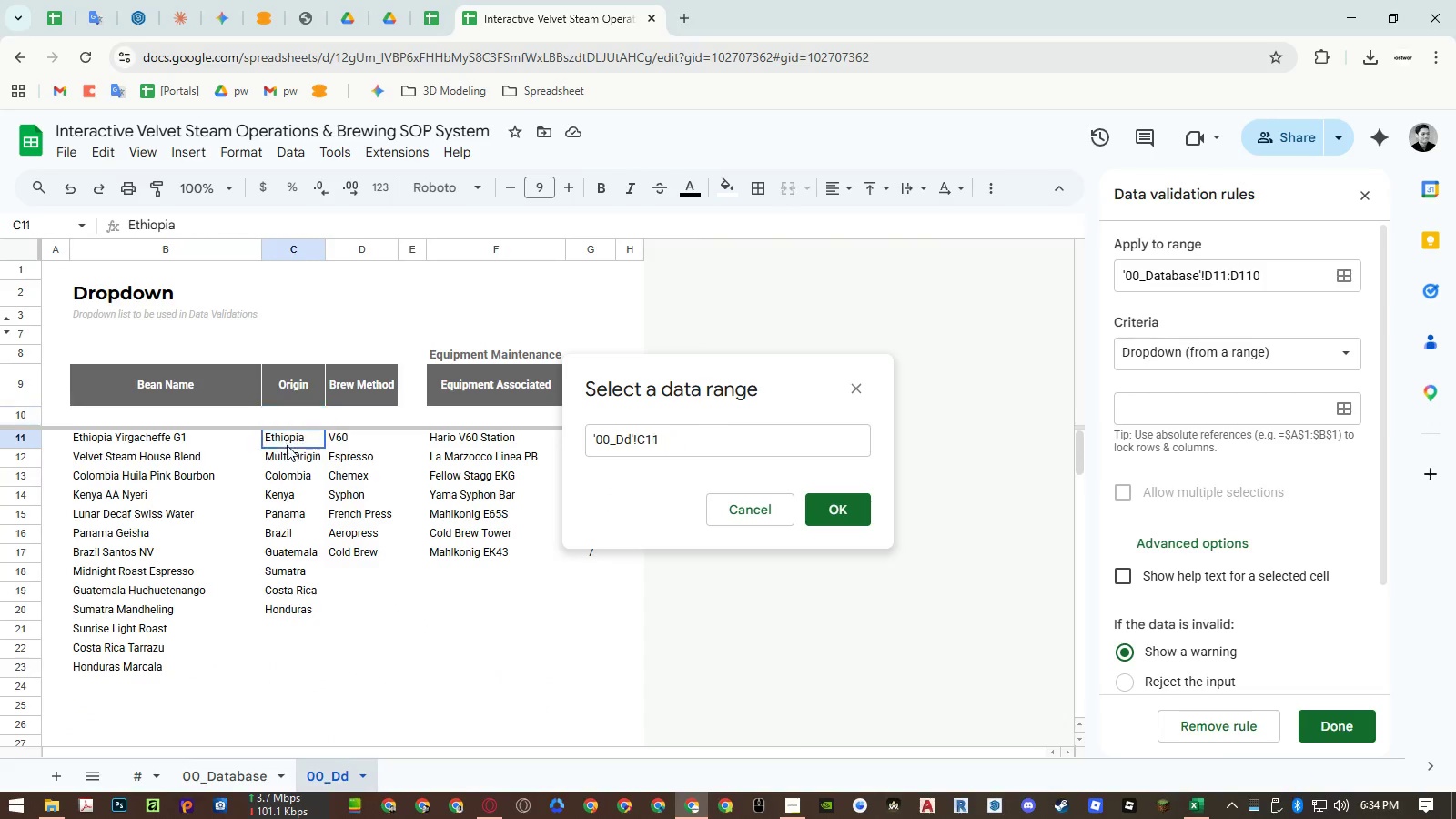 
left_click_drag(start_coordinate=[287, 438], to_coordinate=[288, 502])
 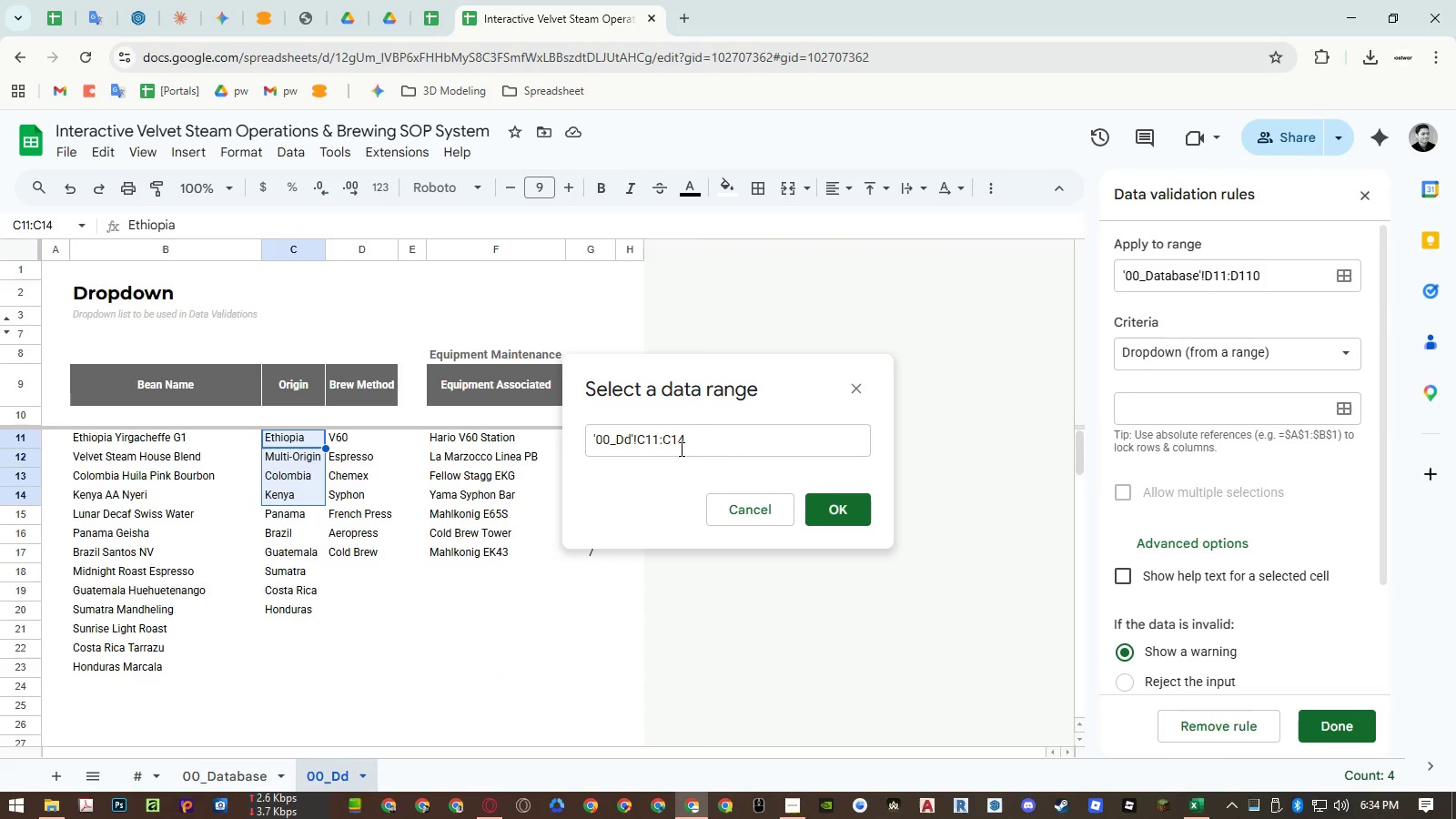 
left_click([711, 441])
 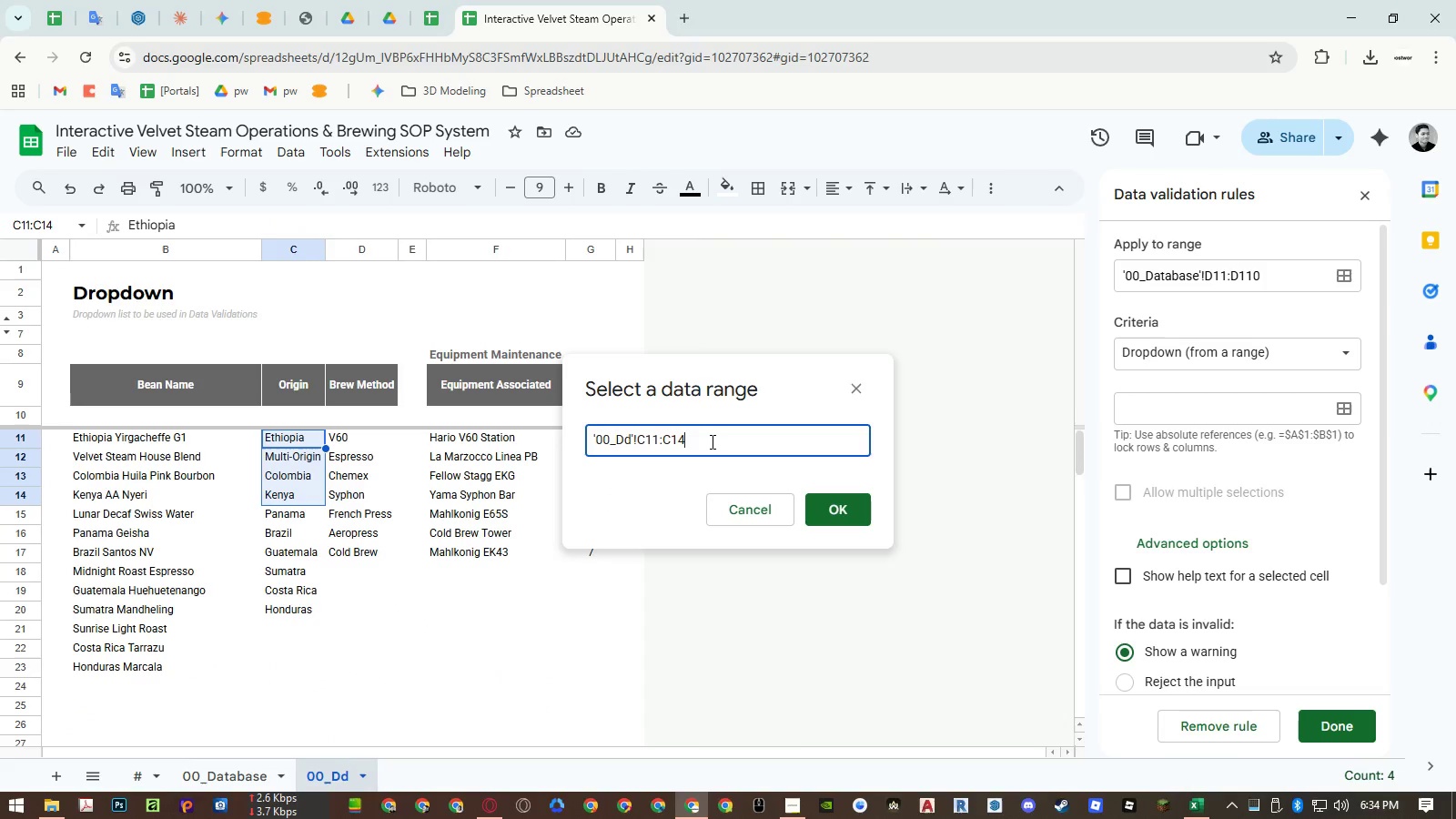 
key(Backspace)
 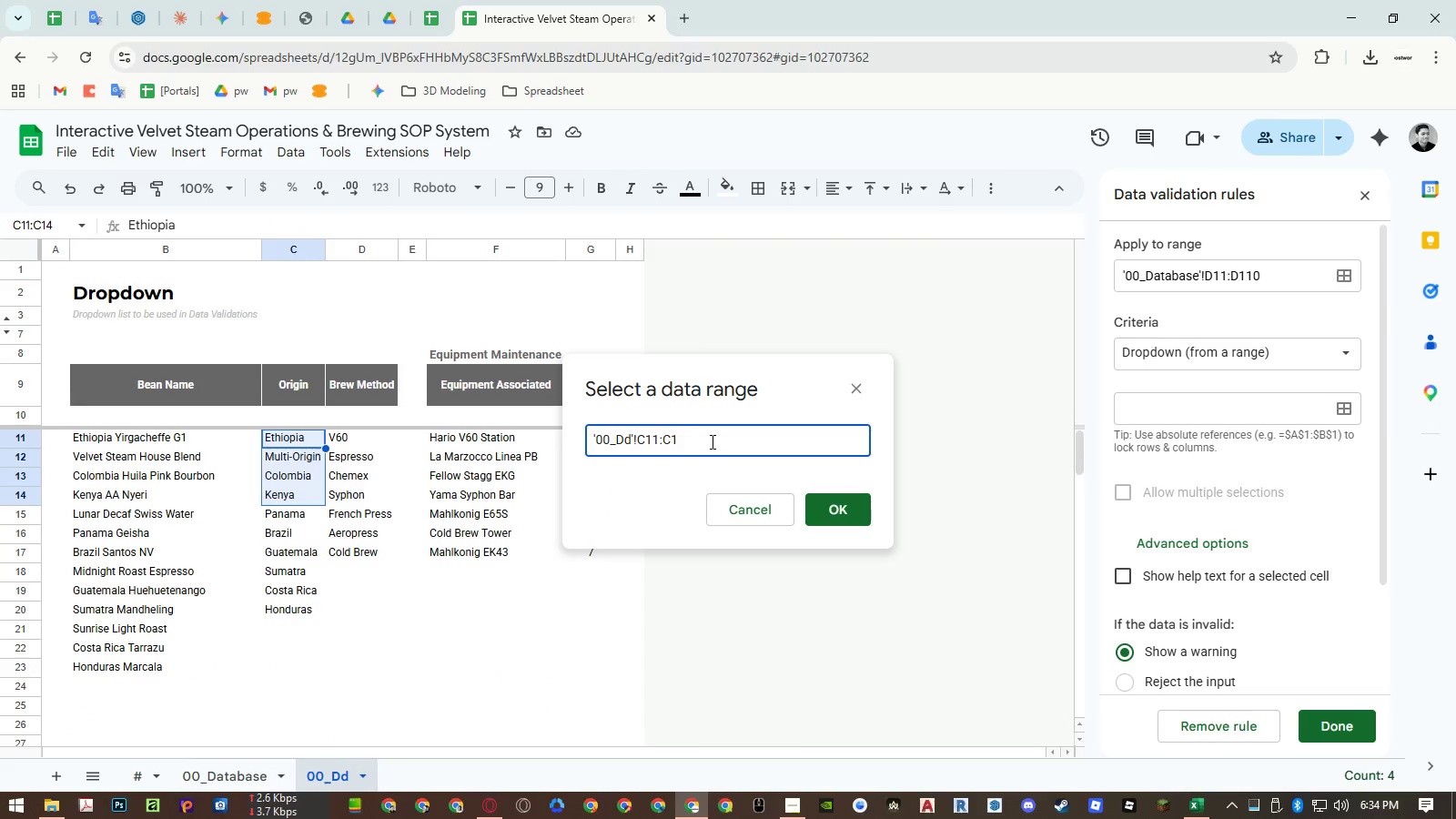 
key(Backspace)
 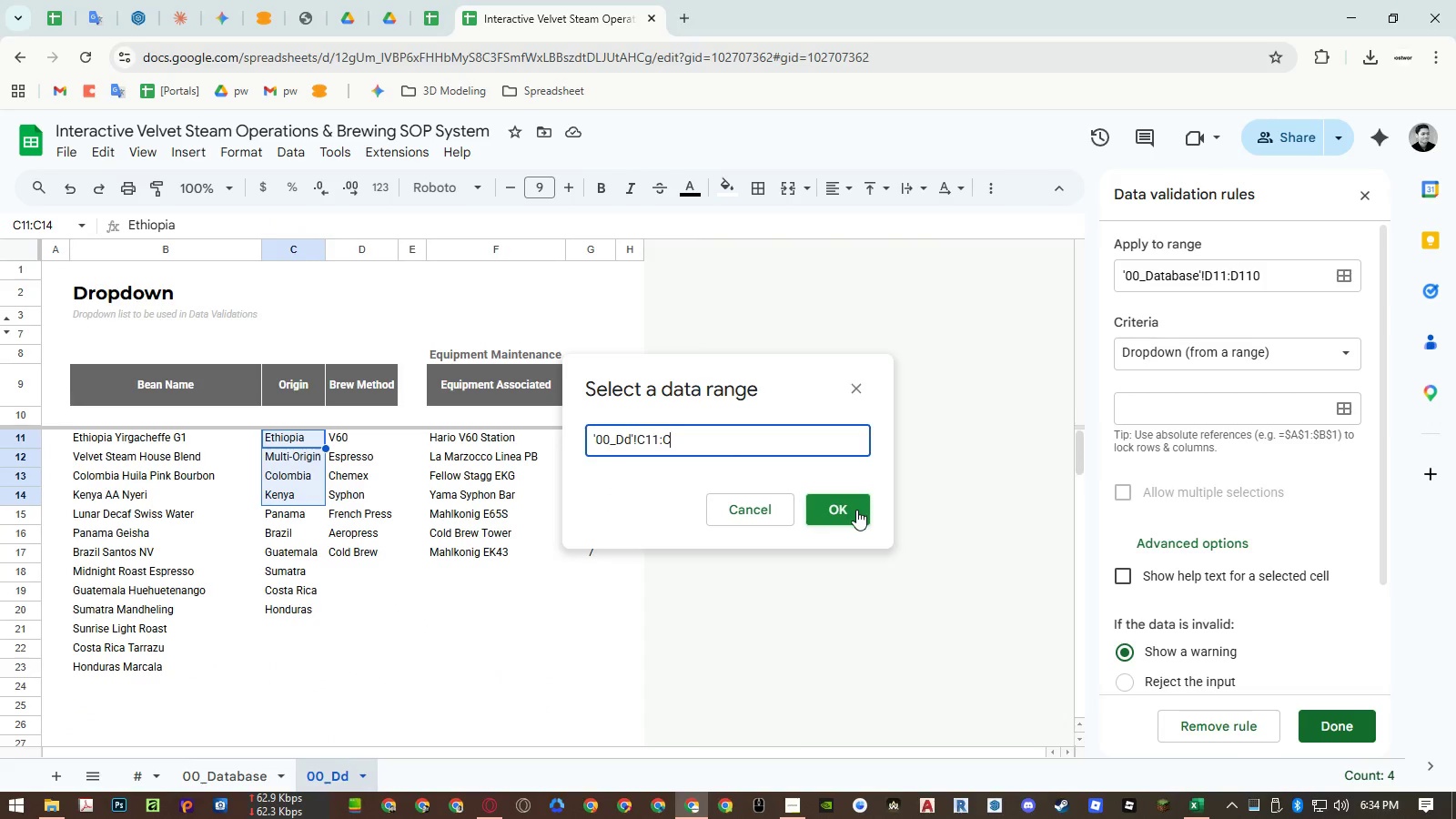 
left_click([857, 510])
 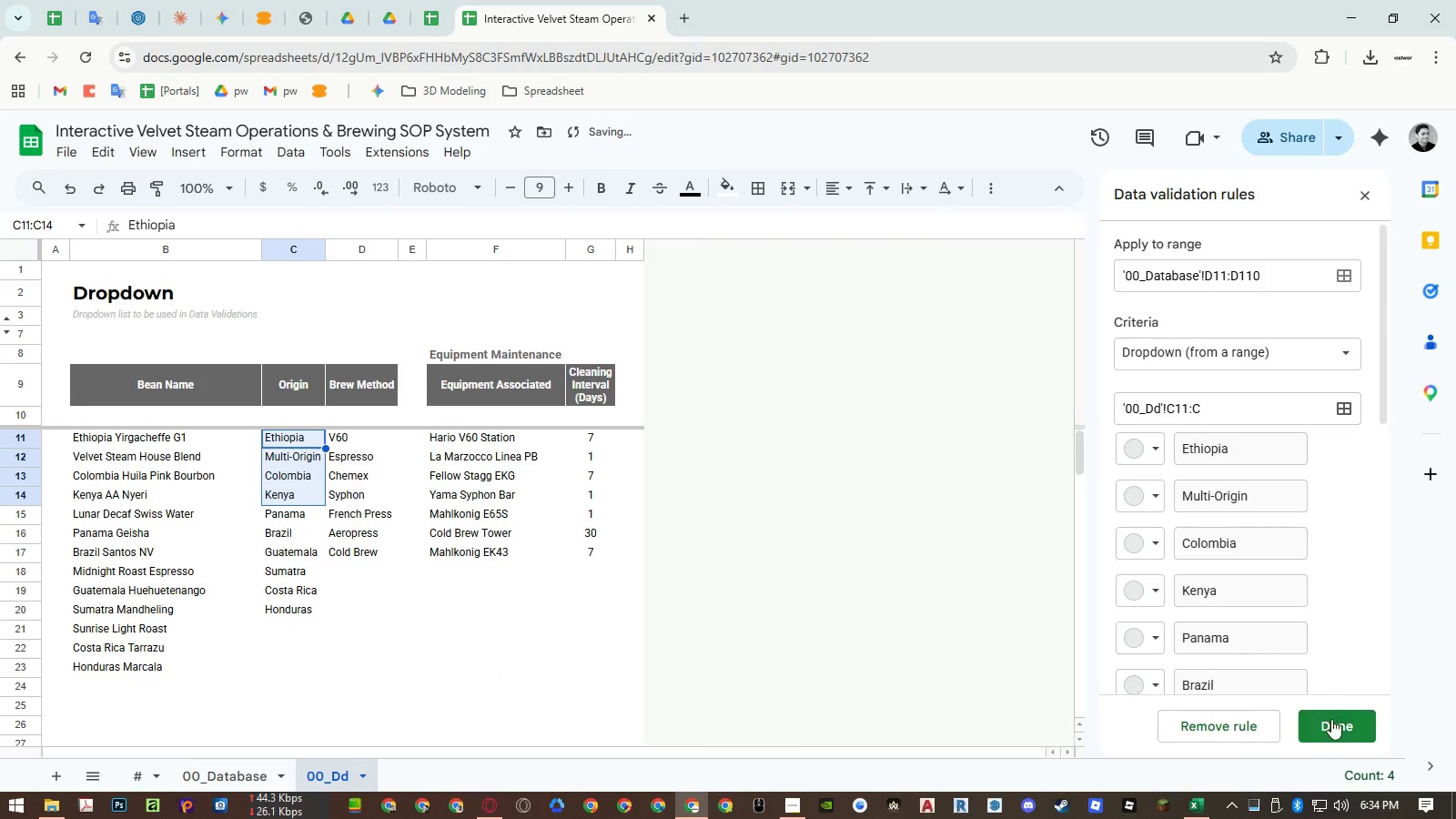 
left_click([1337, 734])
 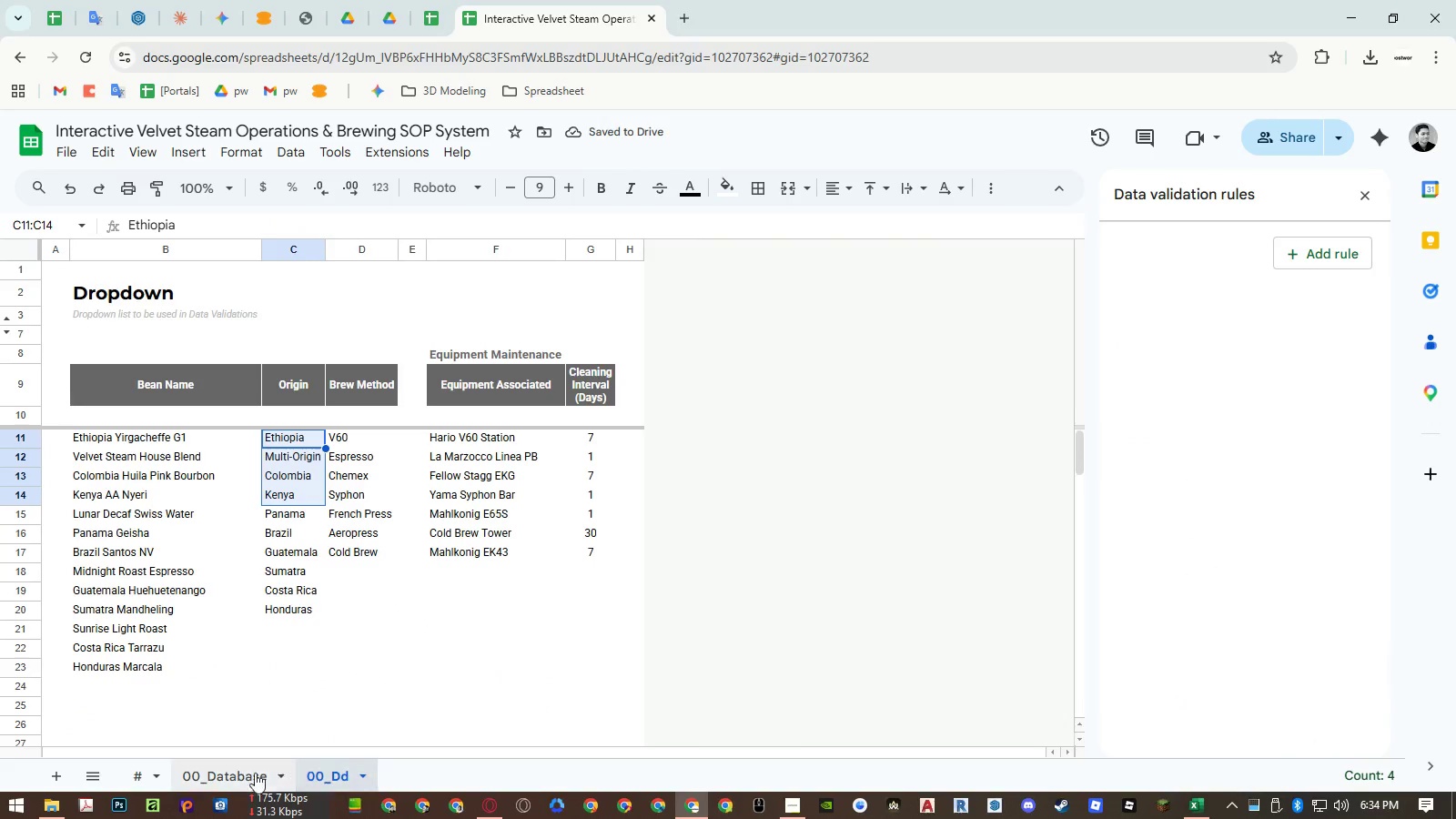 
left_click([238, 774])
 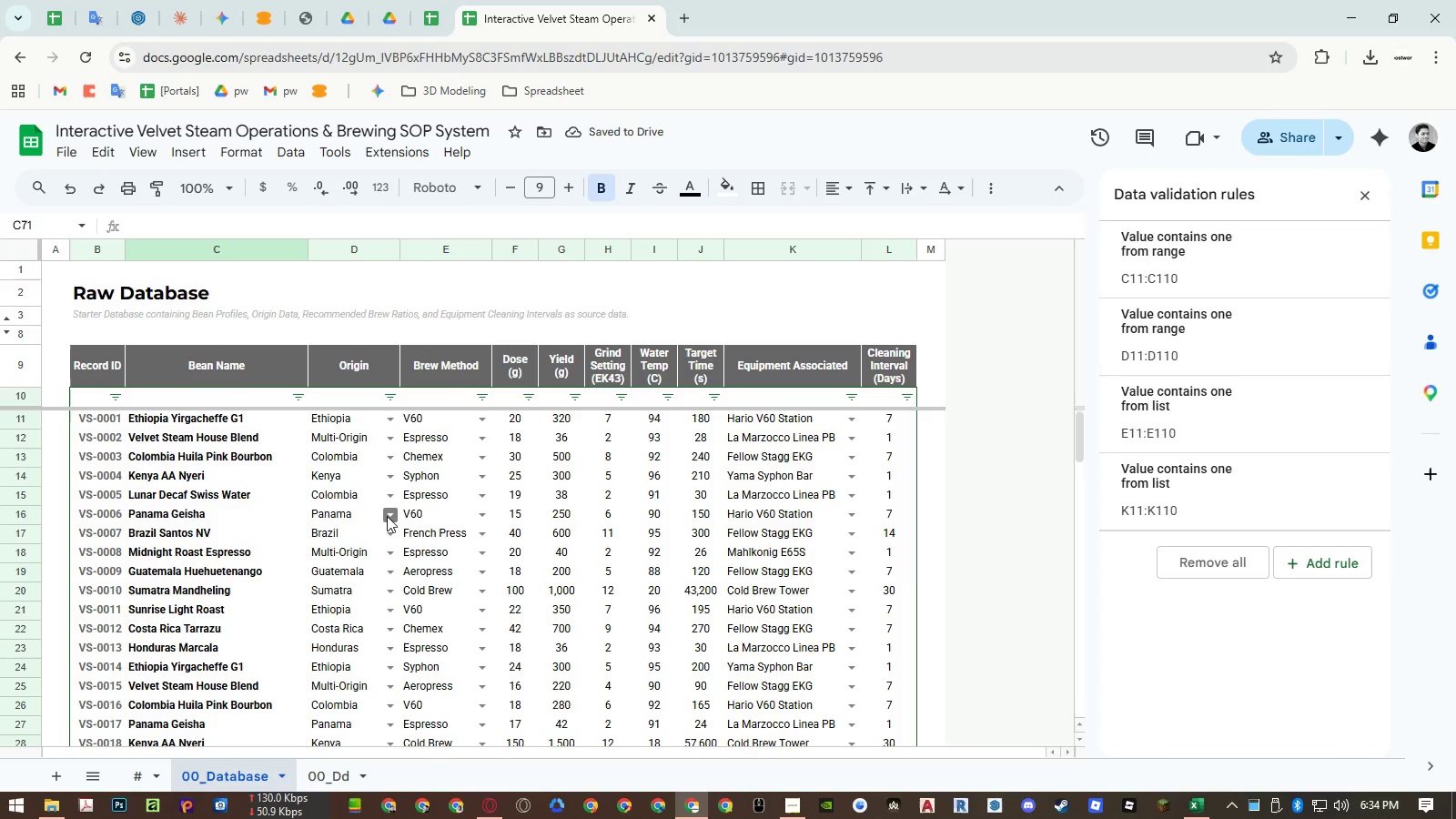 
left_click([387, 516])
 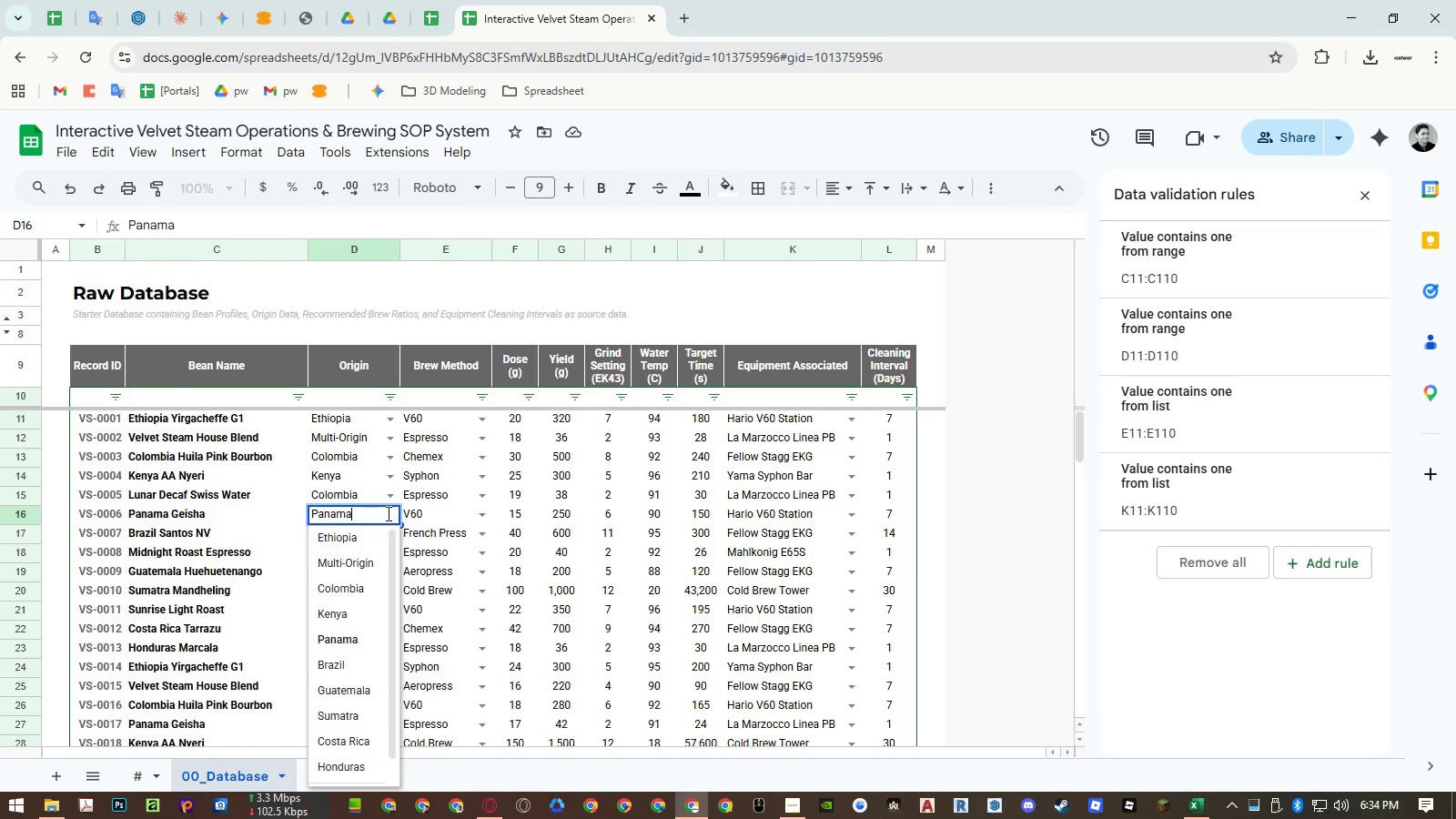 
key(Escape)
 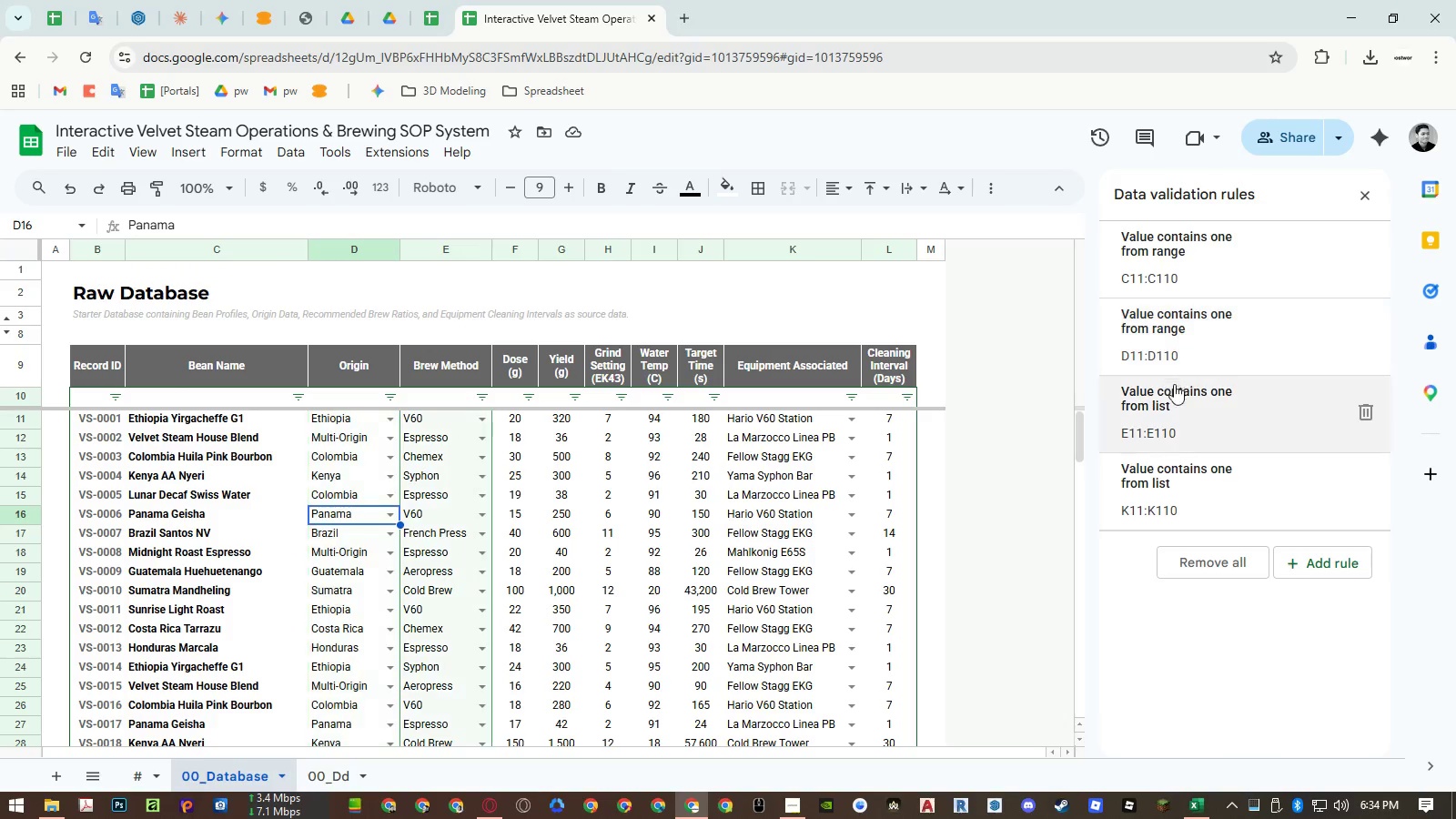 
left_click([1175, 387])
 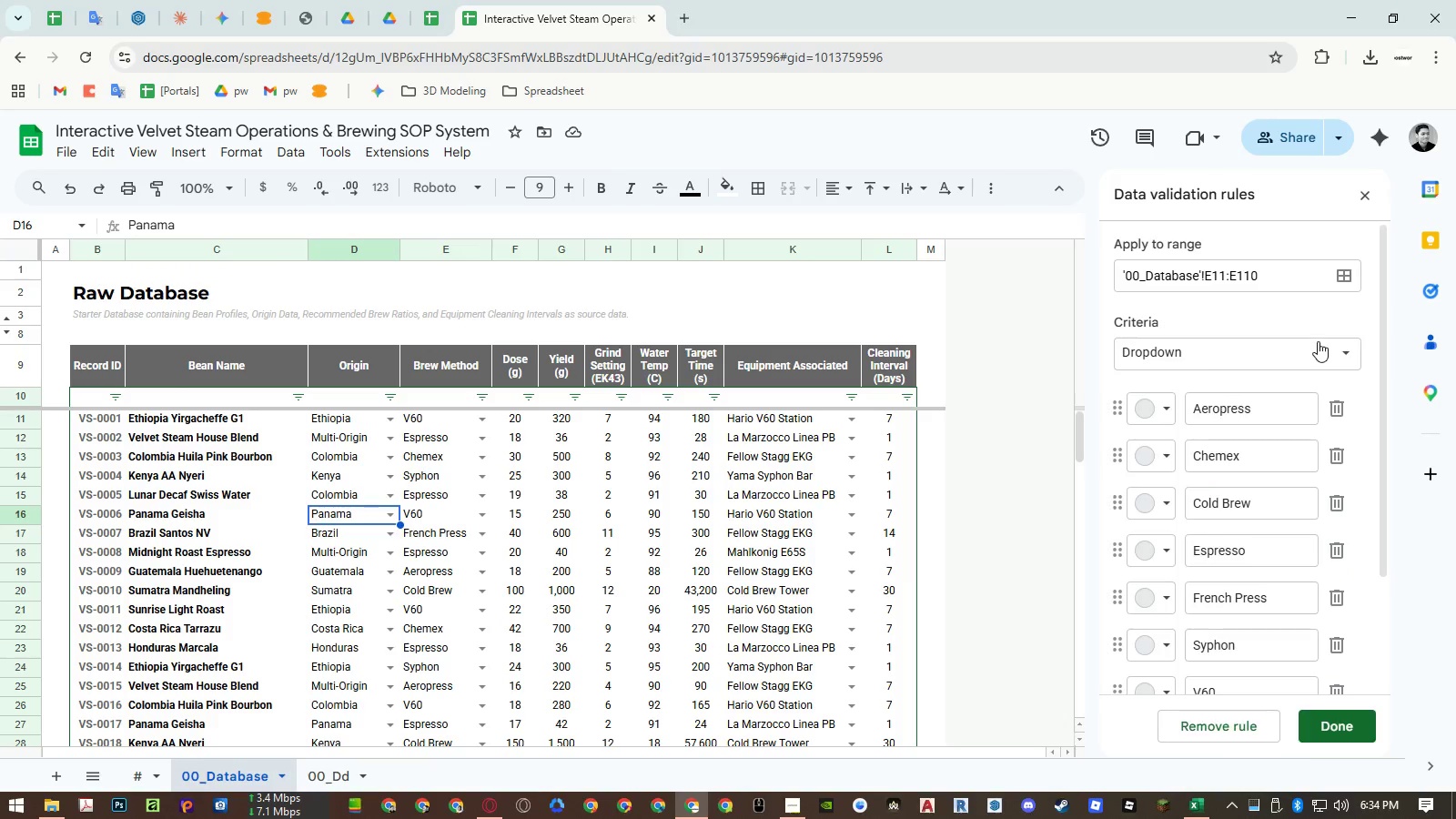 
double_click([1271, 376])
 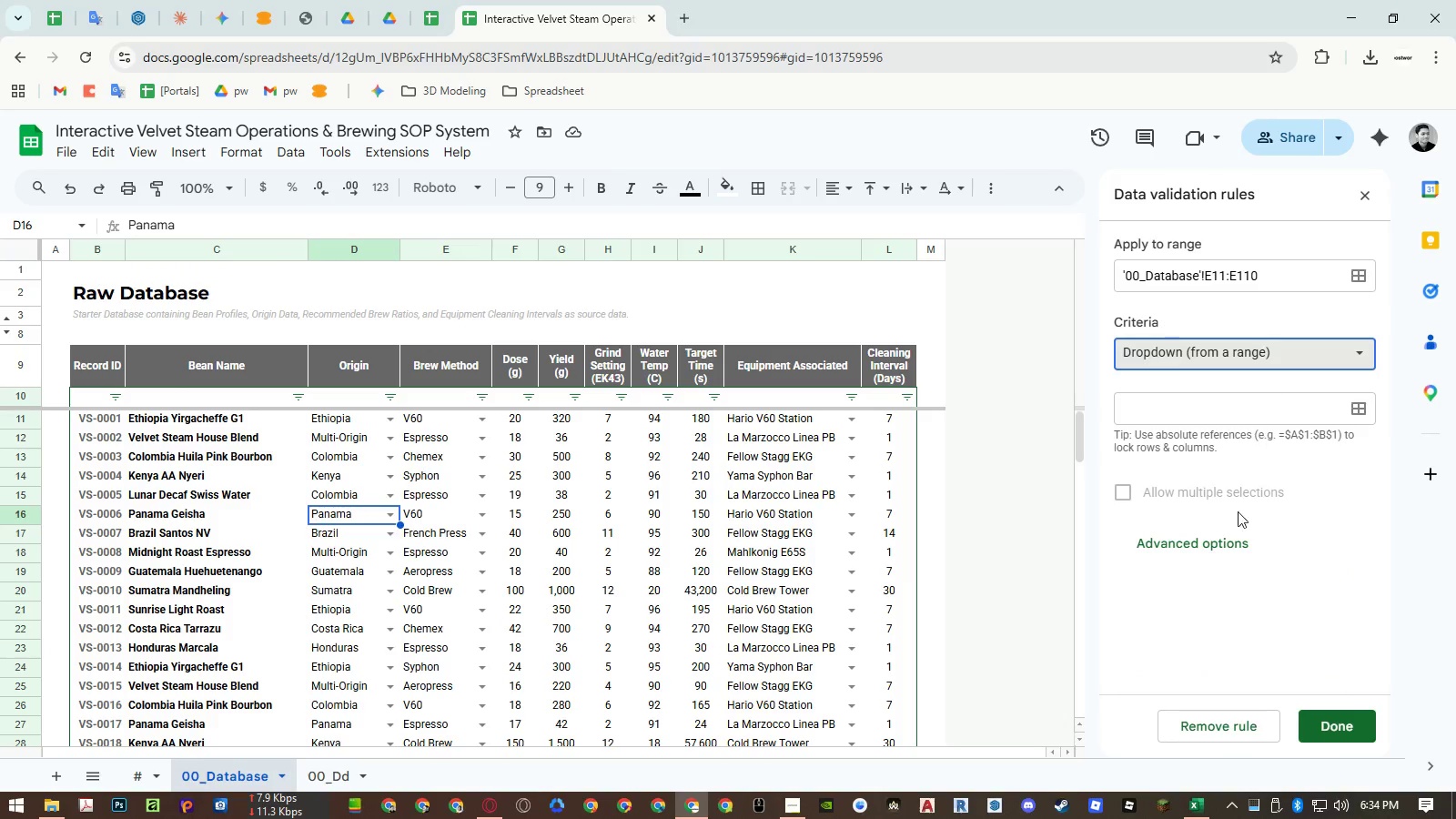 
left_click([1223, 541])
 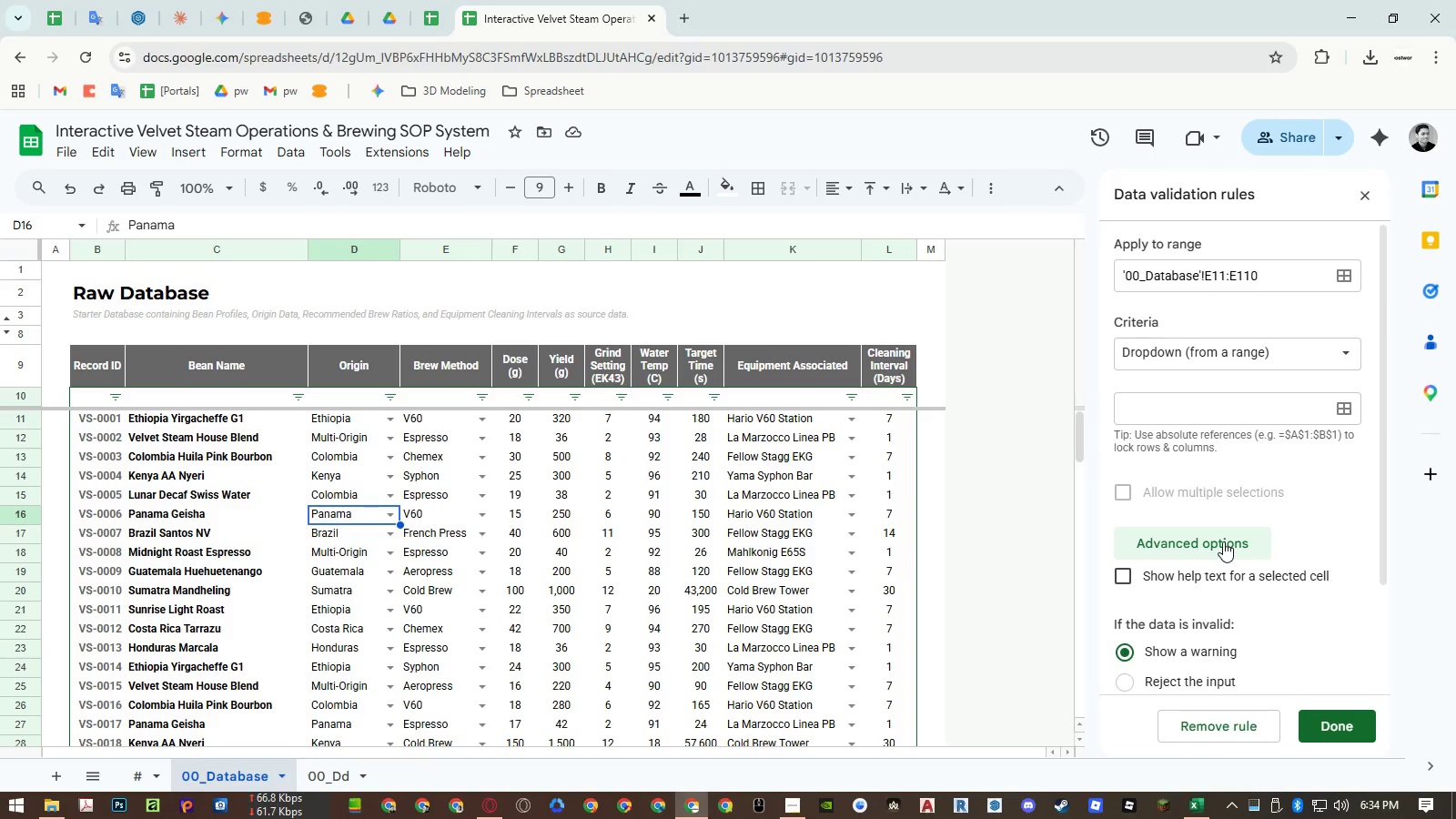 
scroll: coordinate [1223, 542], scroll_direction: none, amount: 0.0
 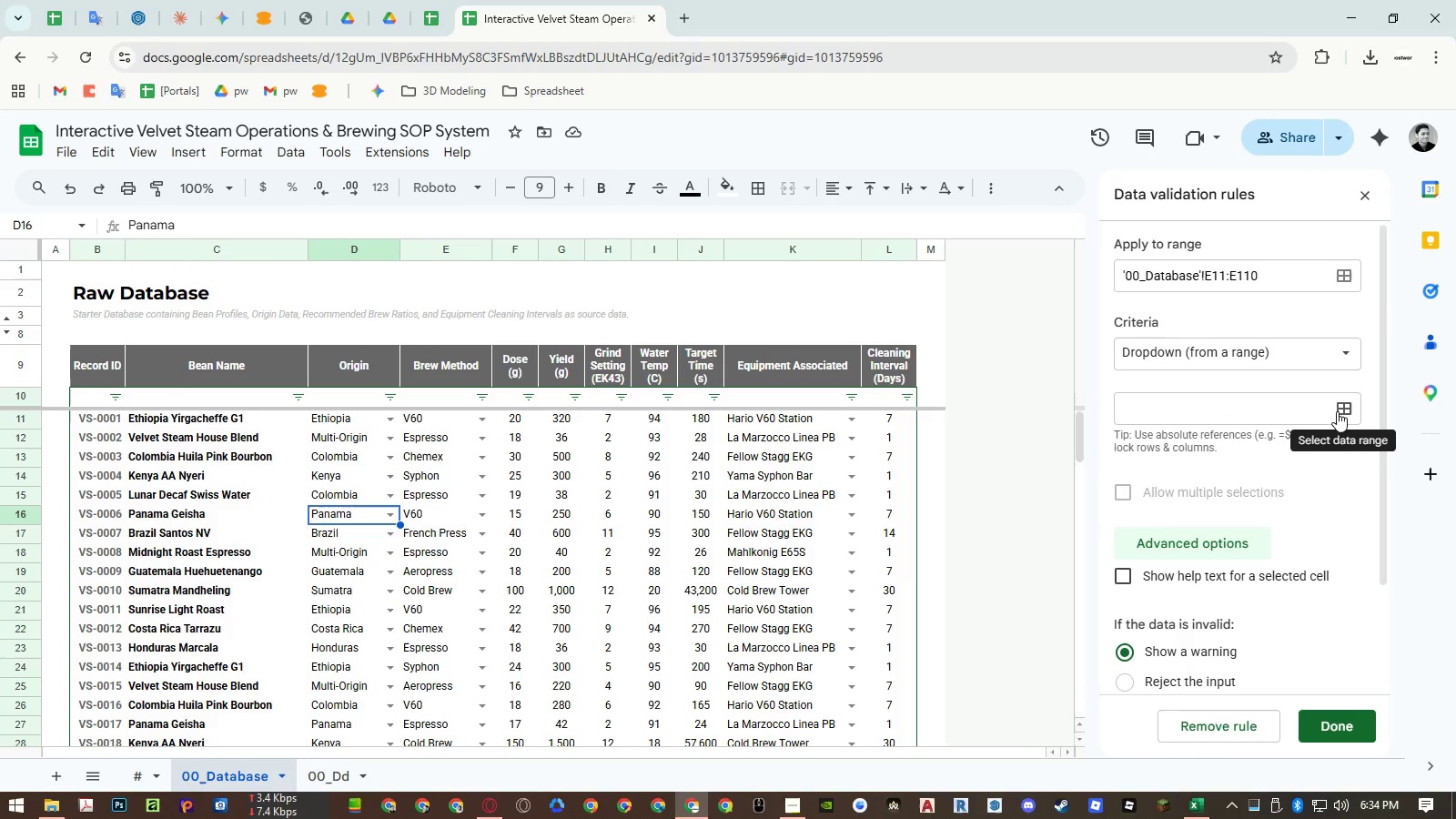 
left_click([1337, 411])
 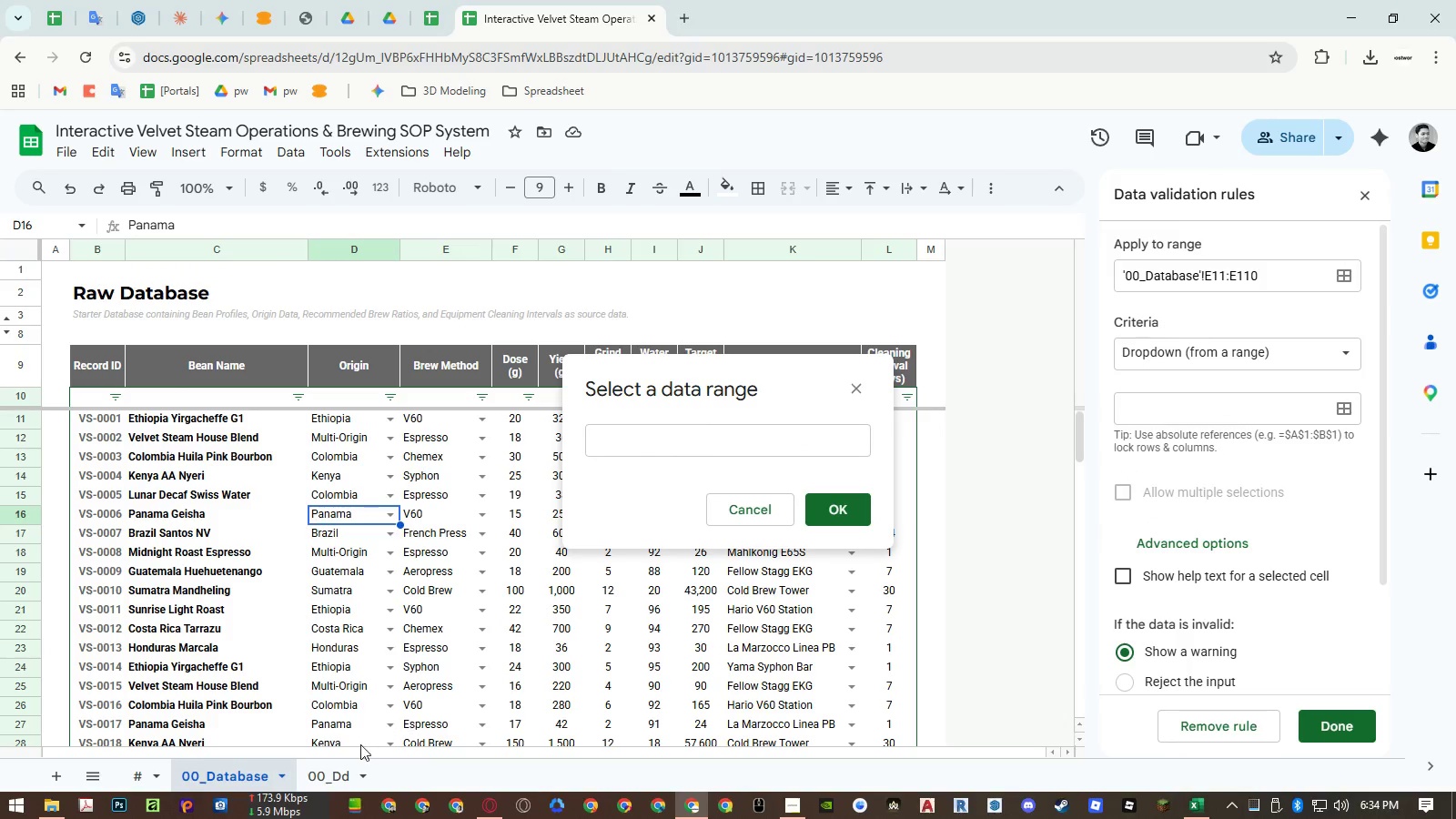 
left_click([345, 766])
 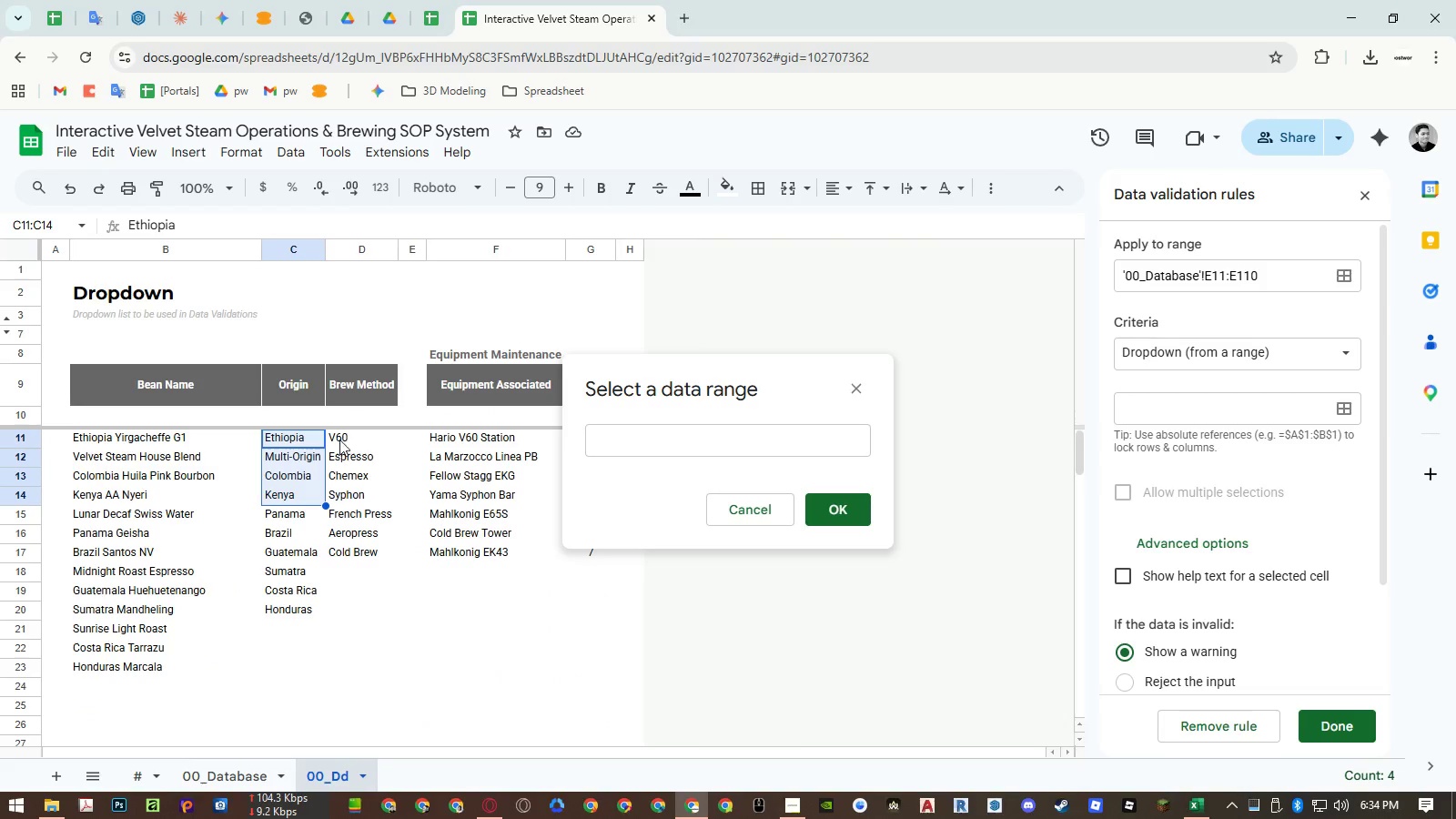 
left_click_drag(start_coordinate=[345, 416], to_coordinate=[347, 454])
 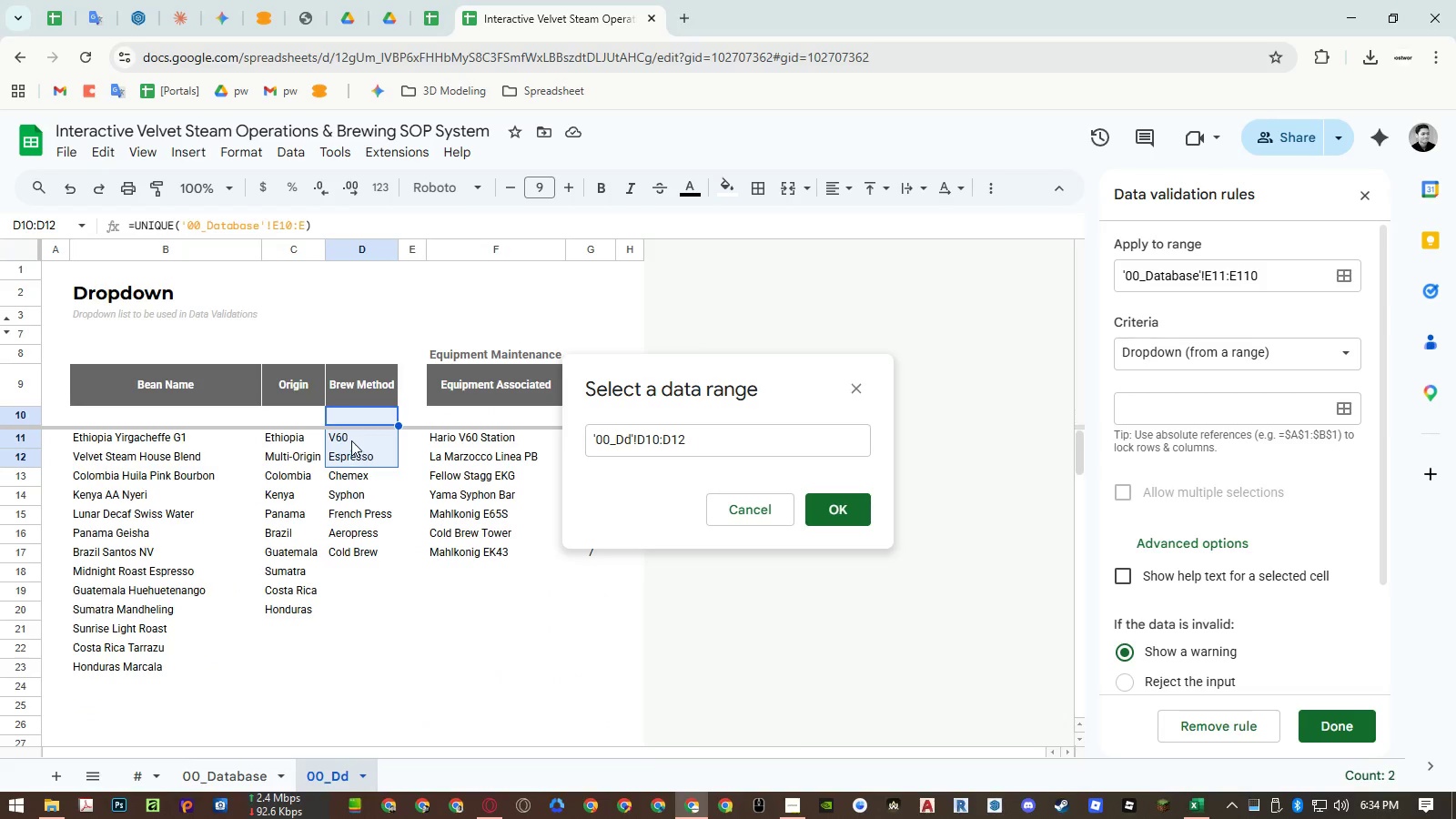 
left_click_drag(start_coordinate=[351, 440], to_coordinate=[354, 500])
 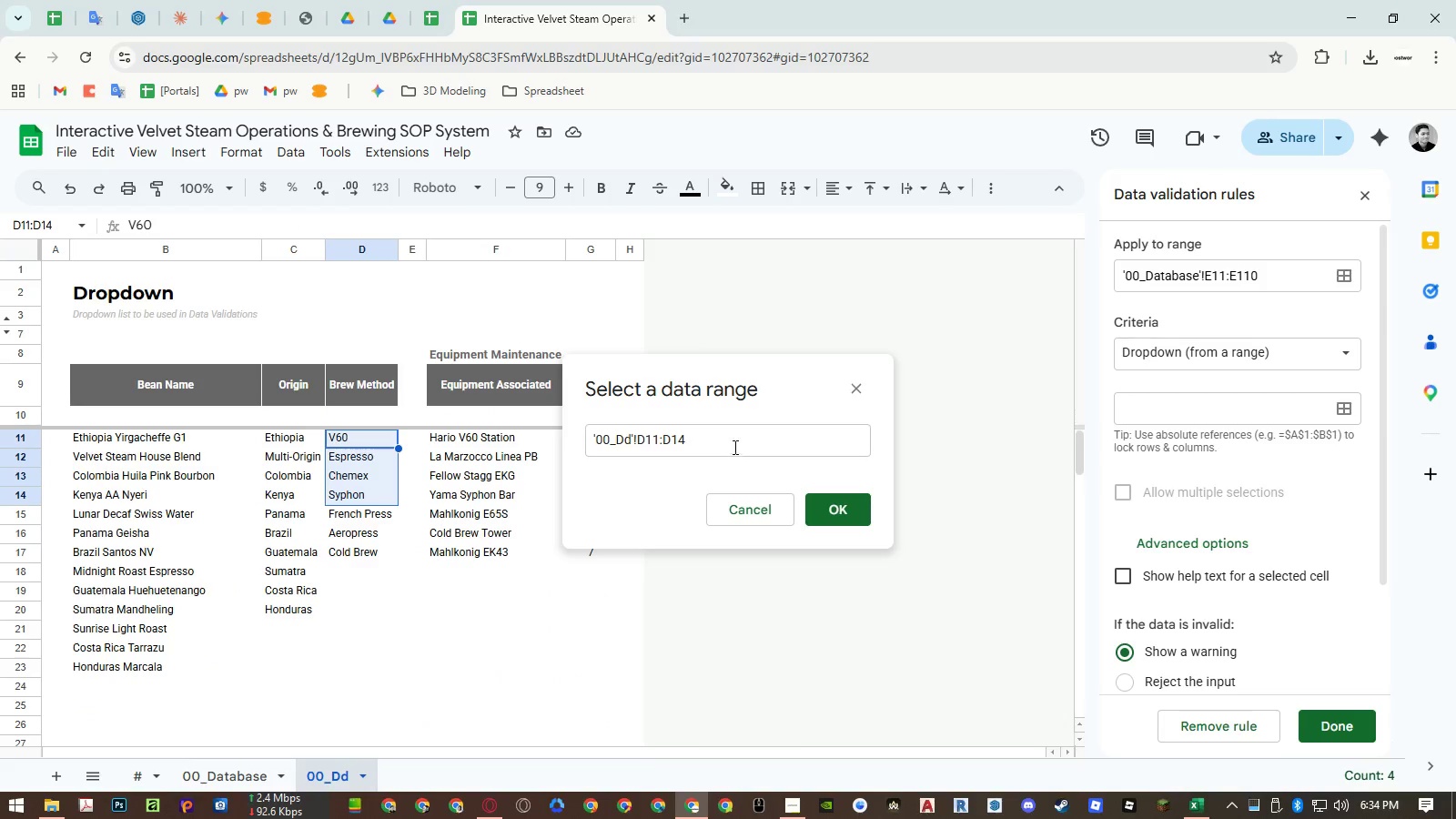 
left_click([735, 445])
 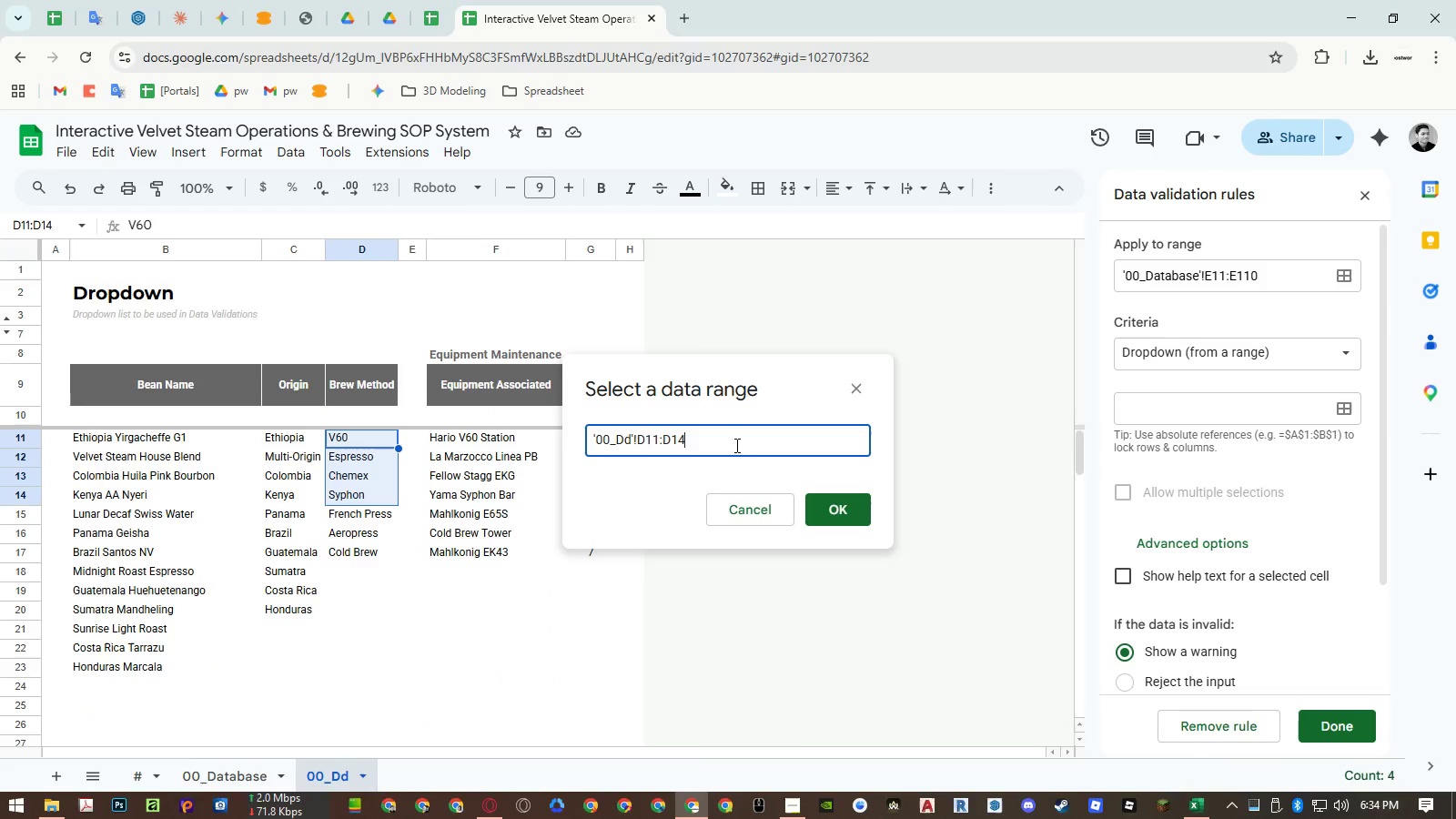 
key(Backspace)
 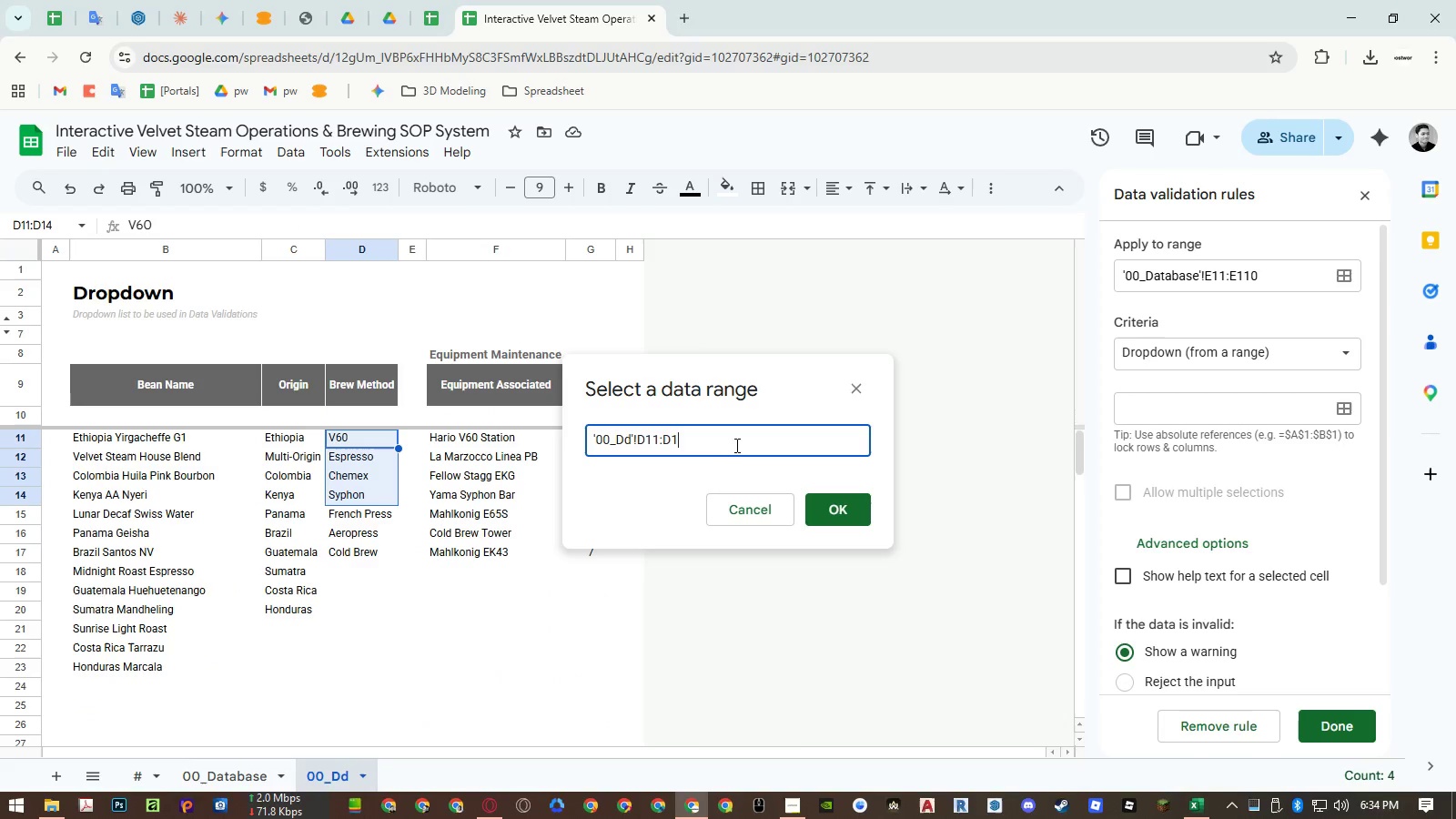 
key(Backspace)
 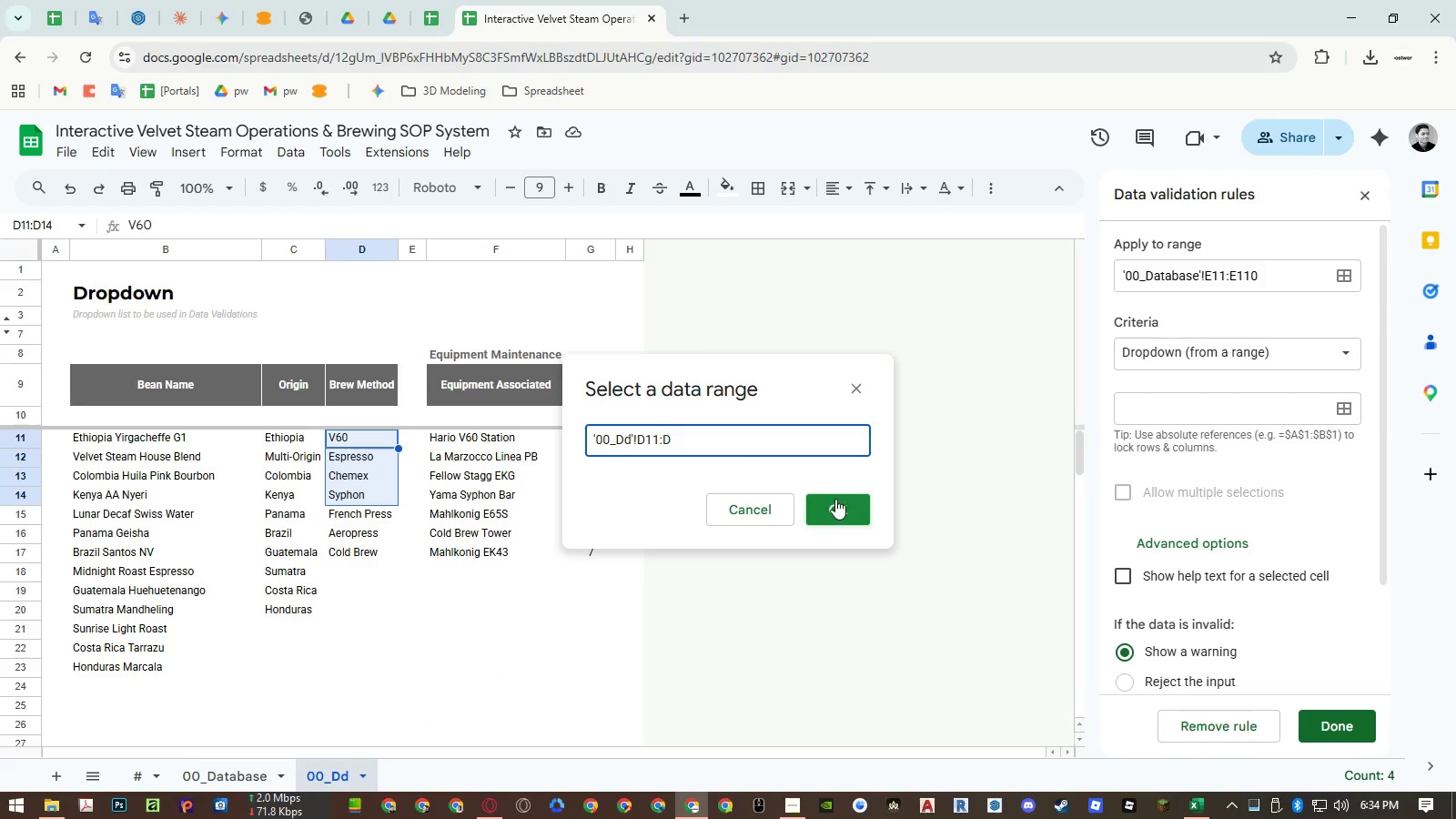 
left_click([838, 503])
 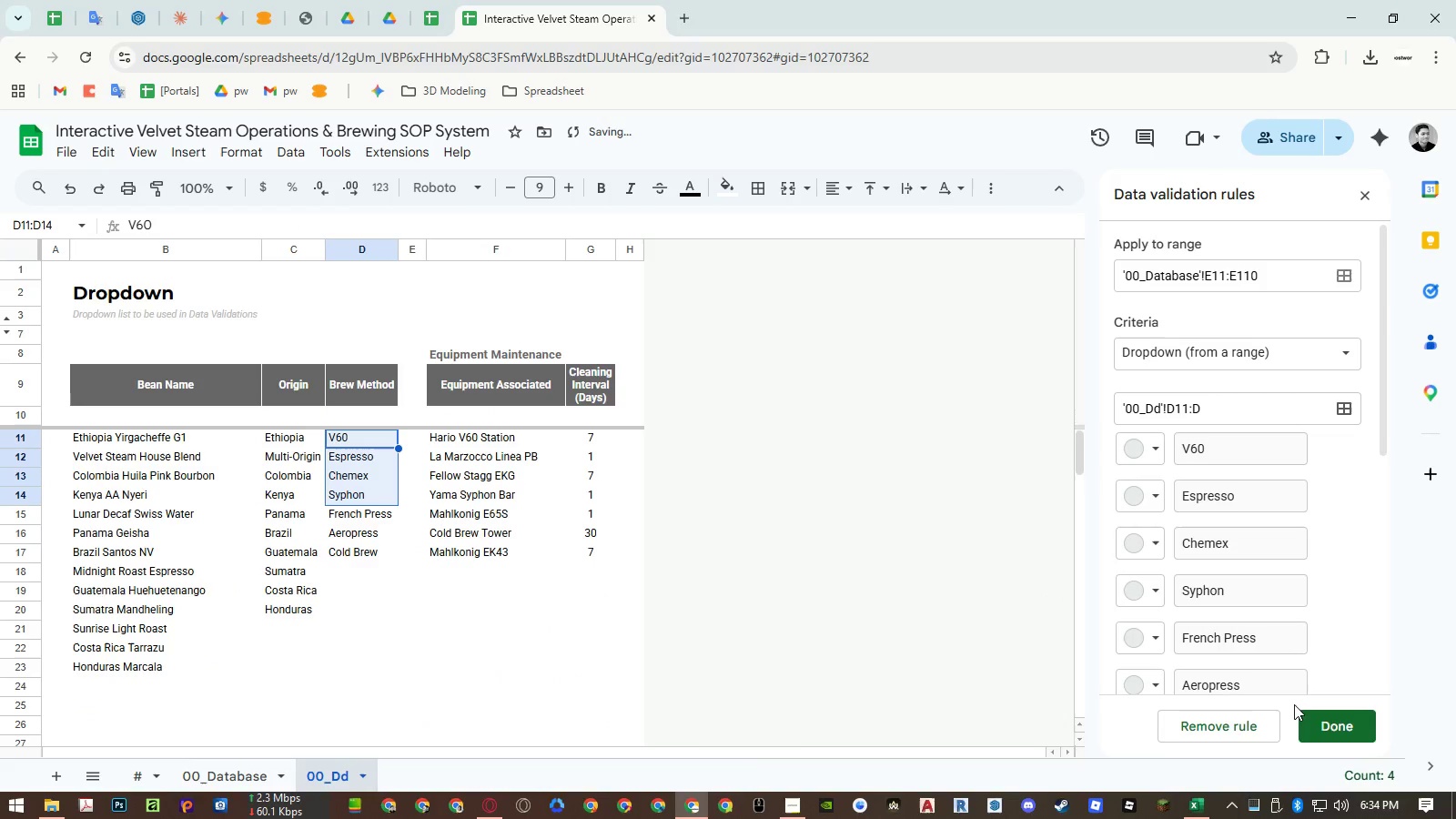 
left_click([1331, 713])
 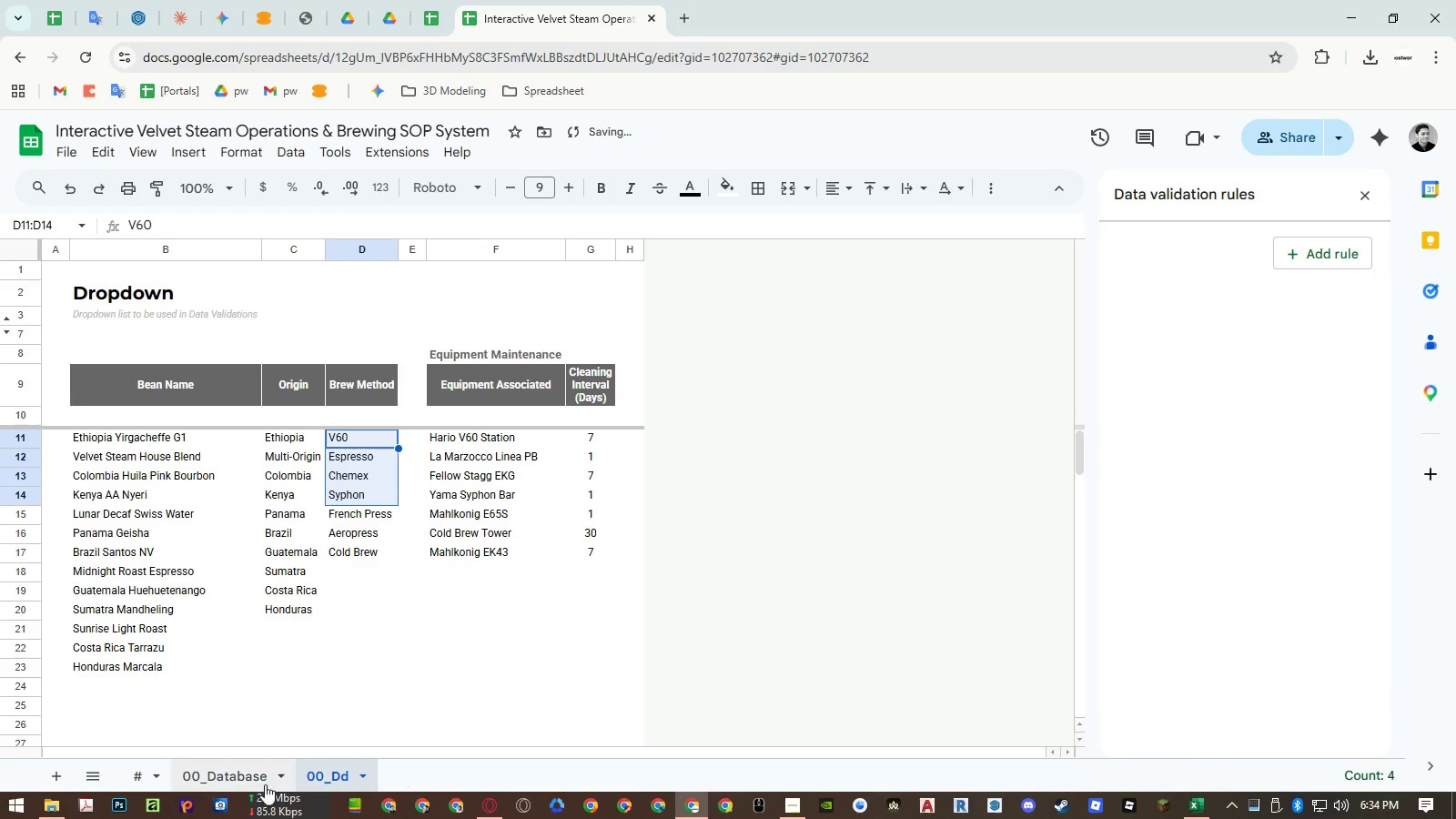 
left_click([229, 780])
 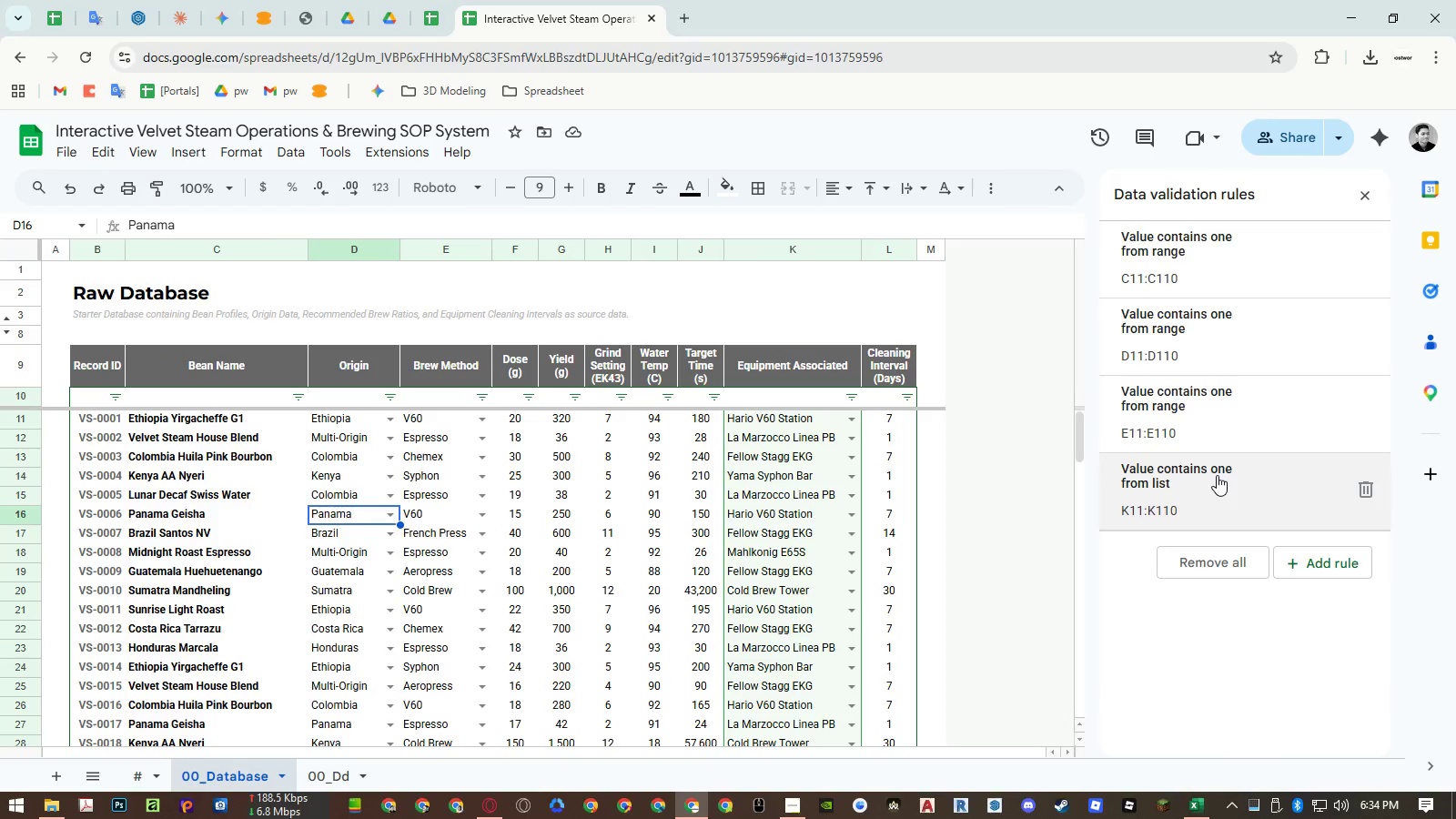 
left_click([1217, 475])
 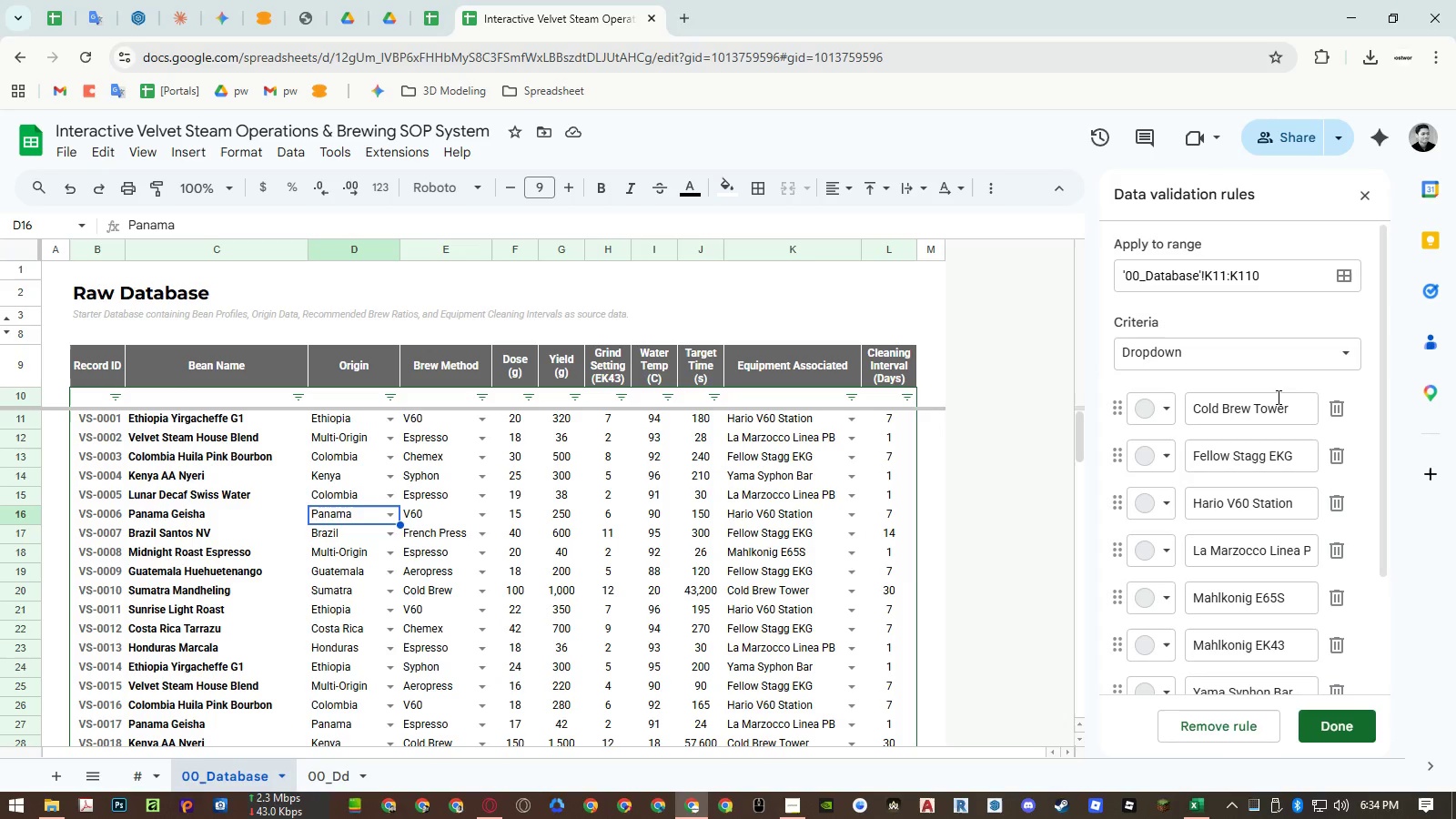 
left_click([1315, 349])
 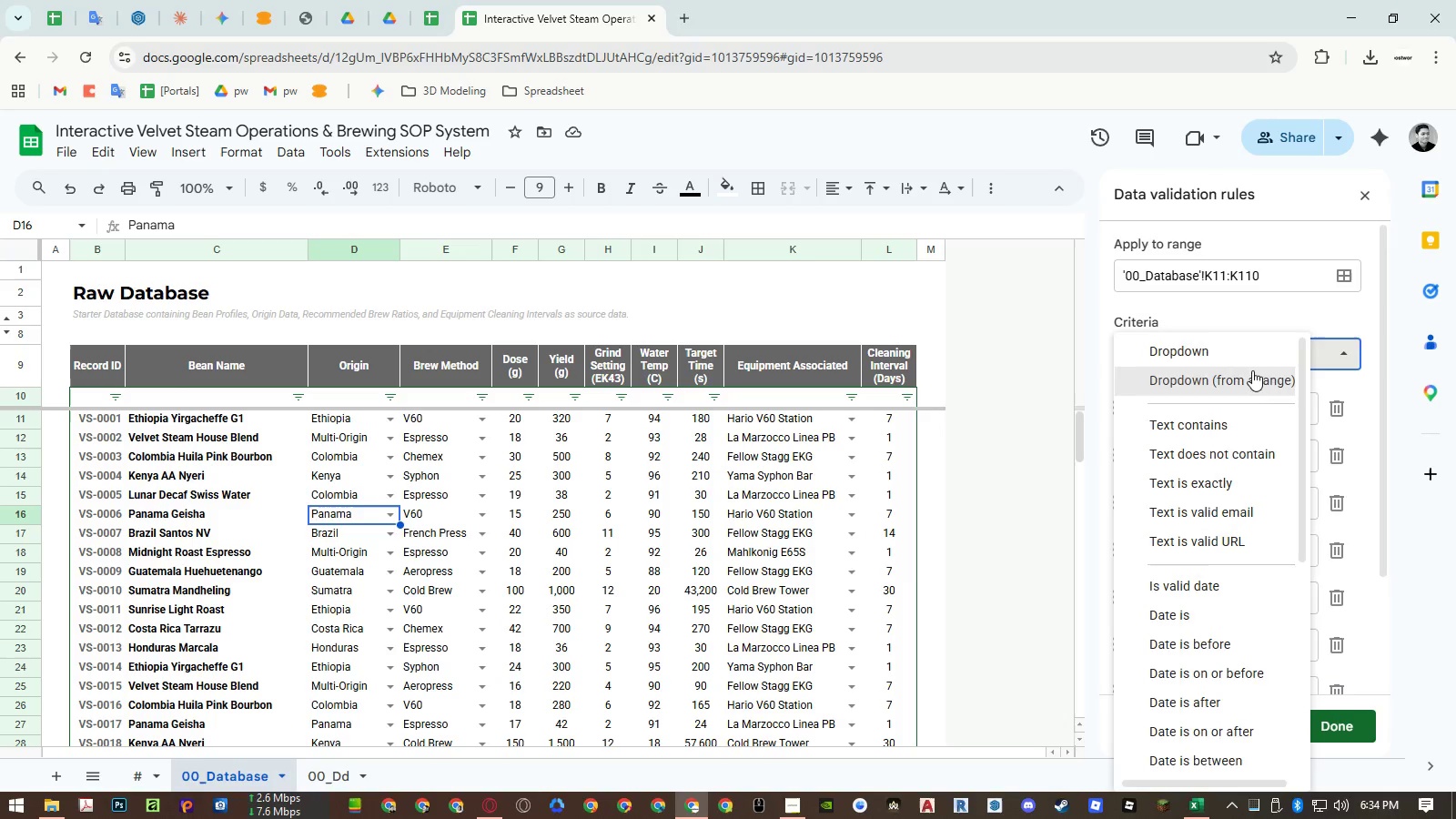 
double_click([1251, 377])
 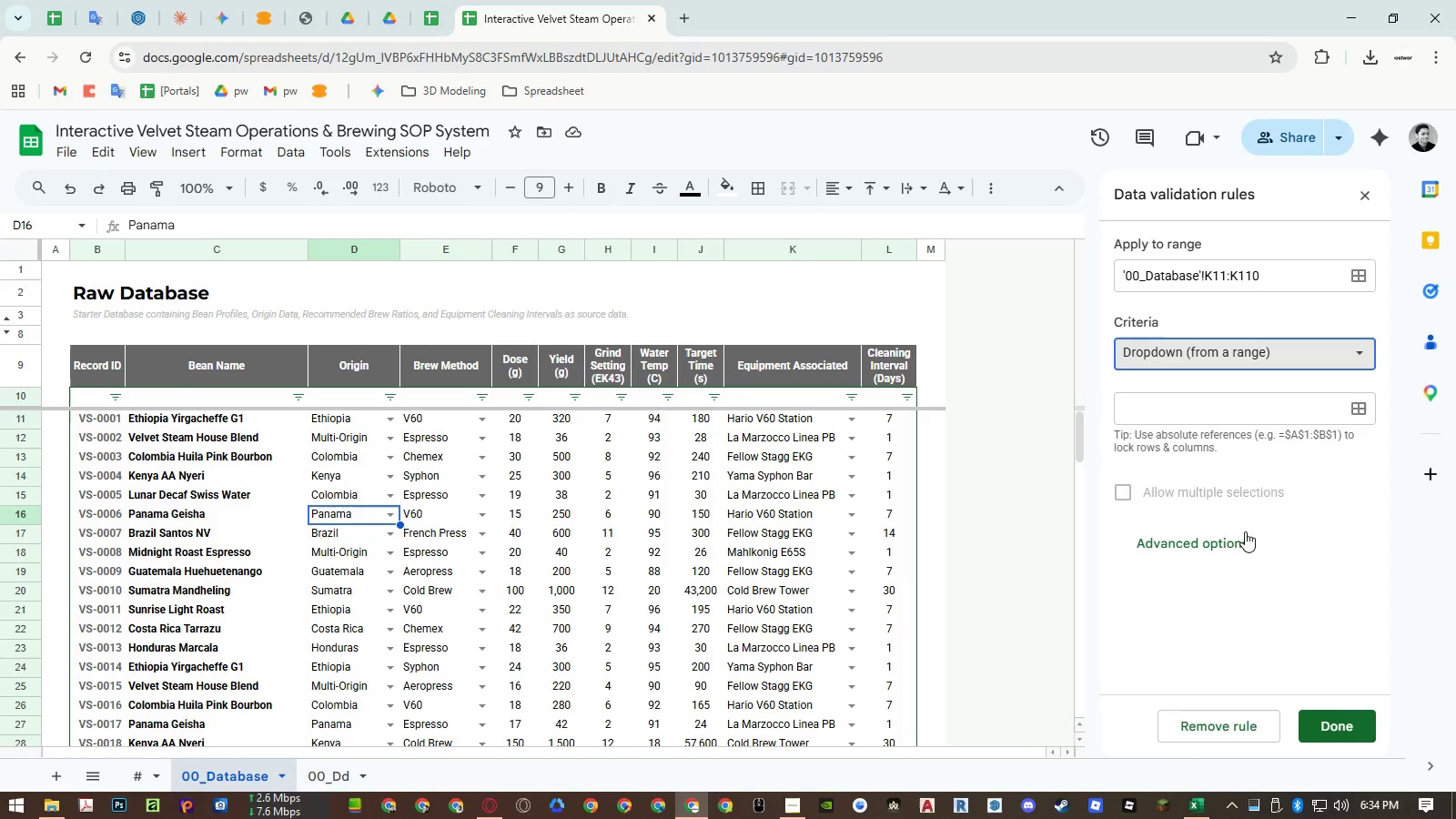 
left_click([1242, 537])
 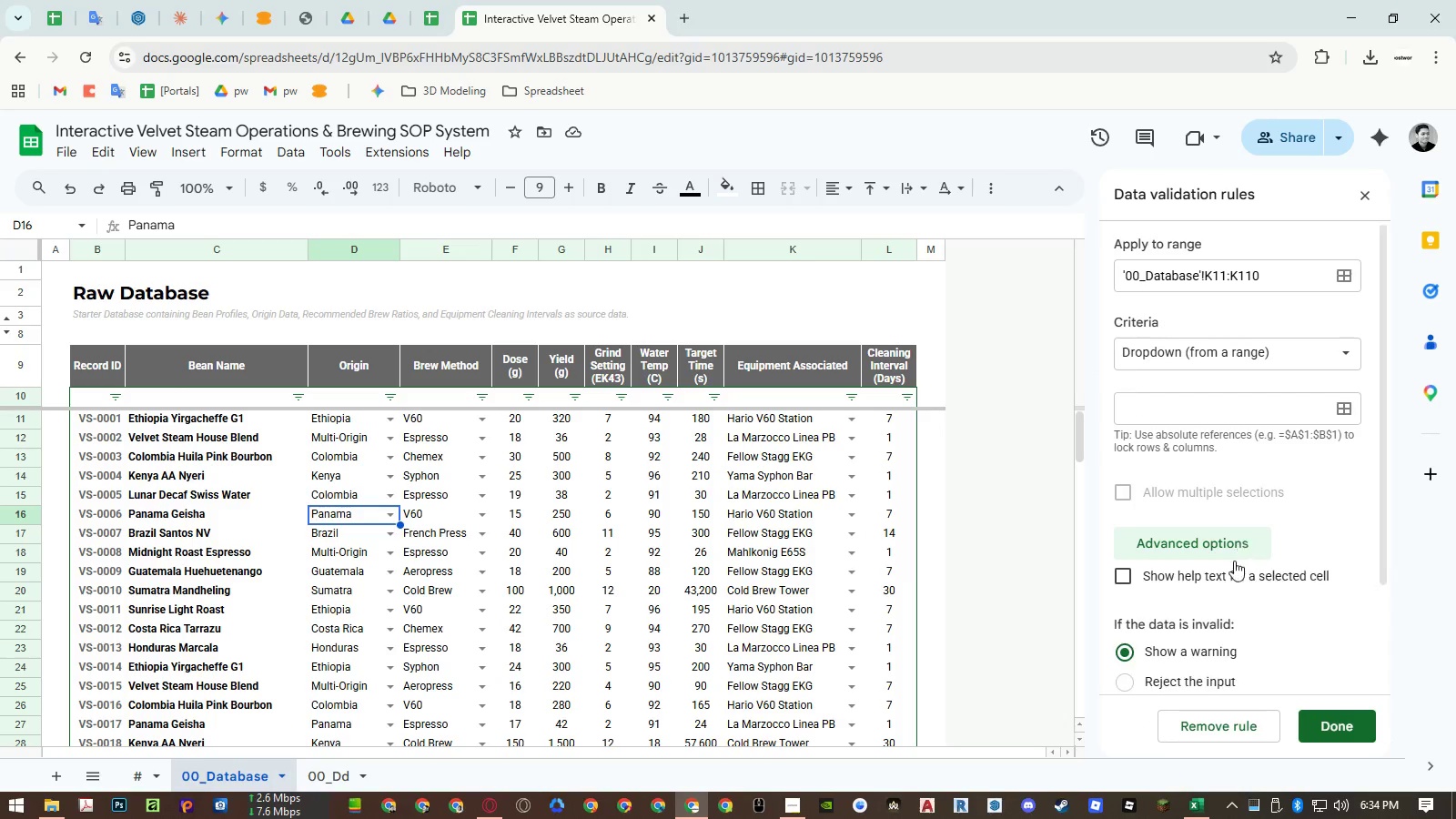 
scroll: coordinate [1234, 561], scroll_direction: down, amount: 2.0
 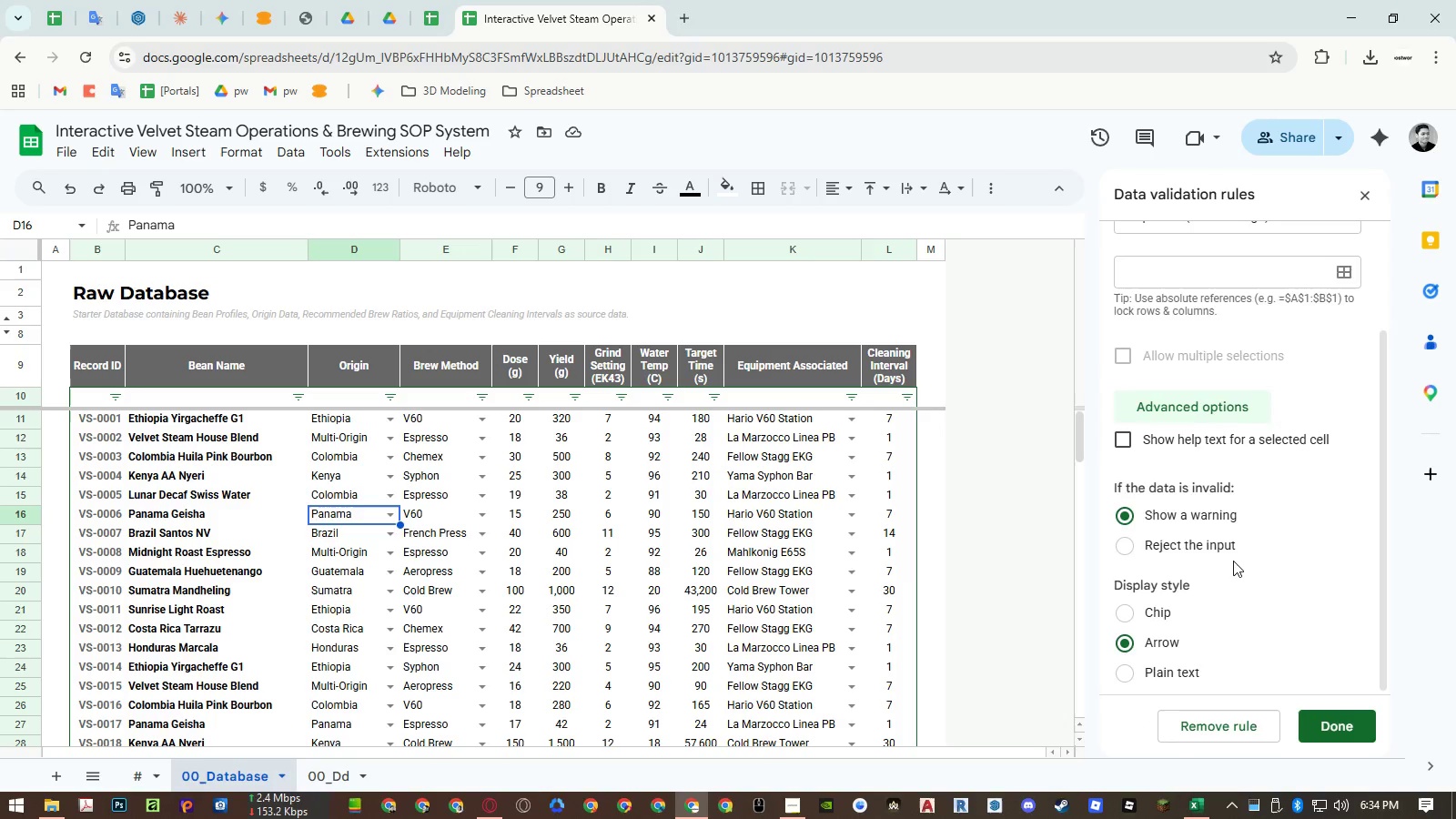 
scroll: coordinate [1233, 561], scroll_direction: up, amount: 2.0
 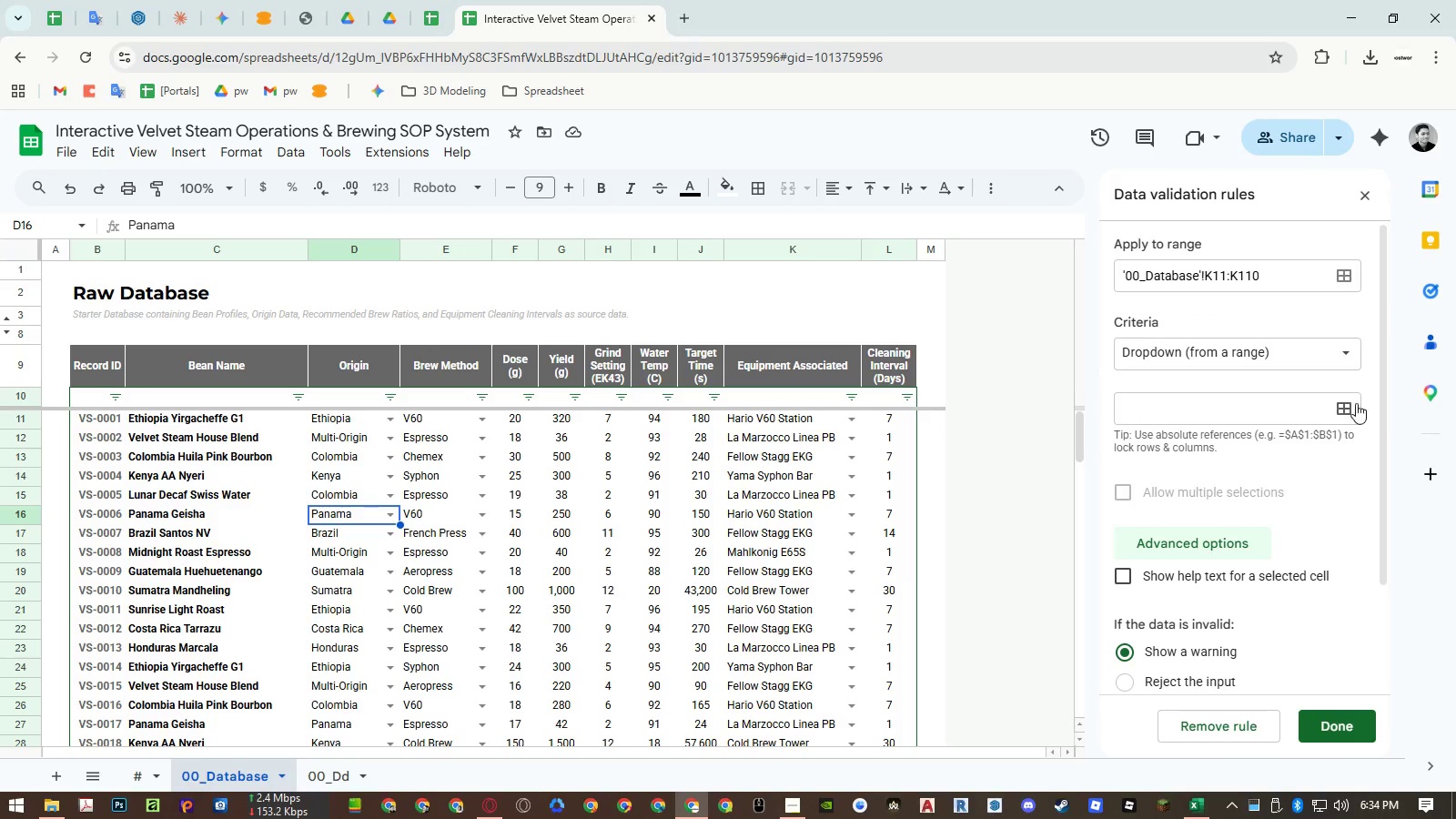 
left_click([1352, 404])
 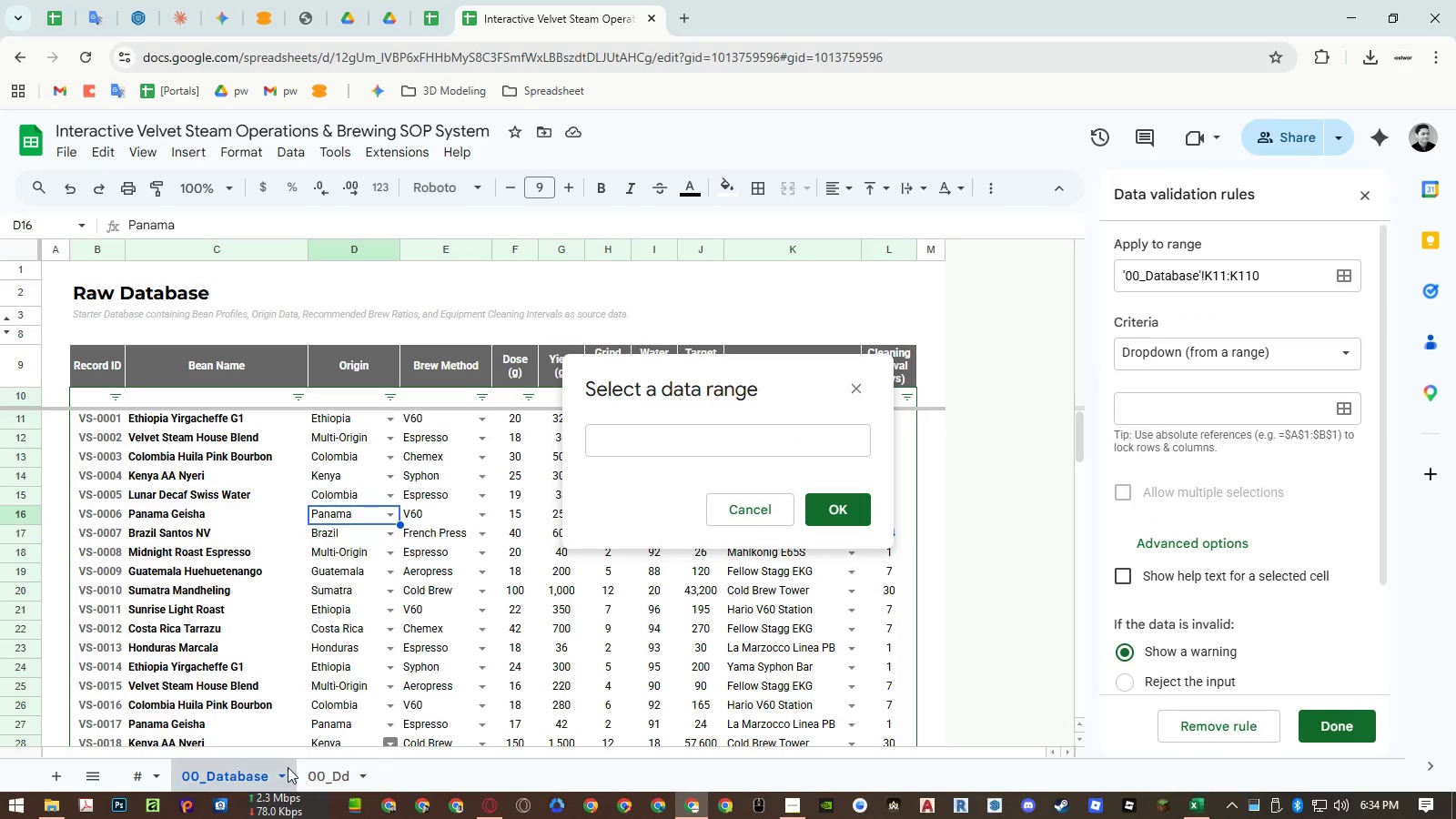 
left_click([318, 773])
 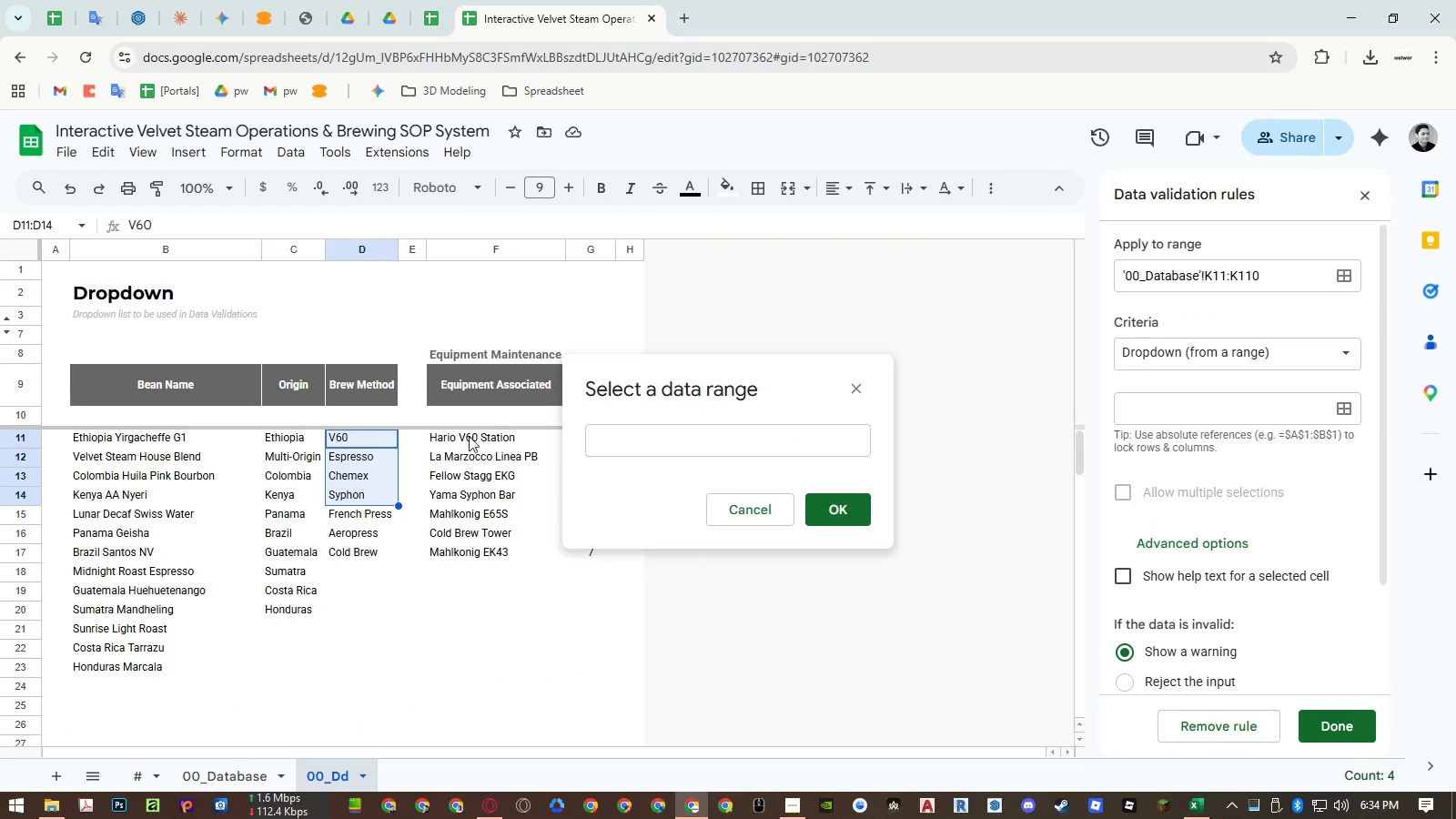 
left_click_drag(start_coordinate=[474, 415], to_coordinate=[475, 453])
 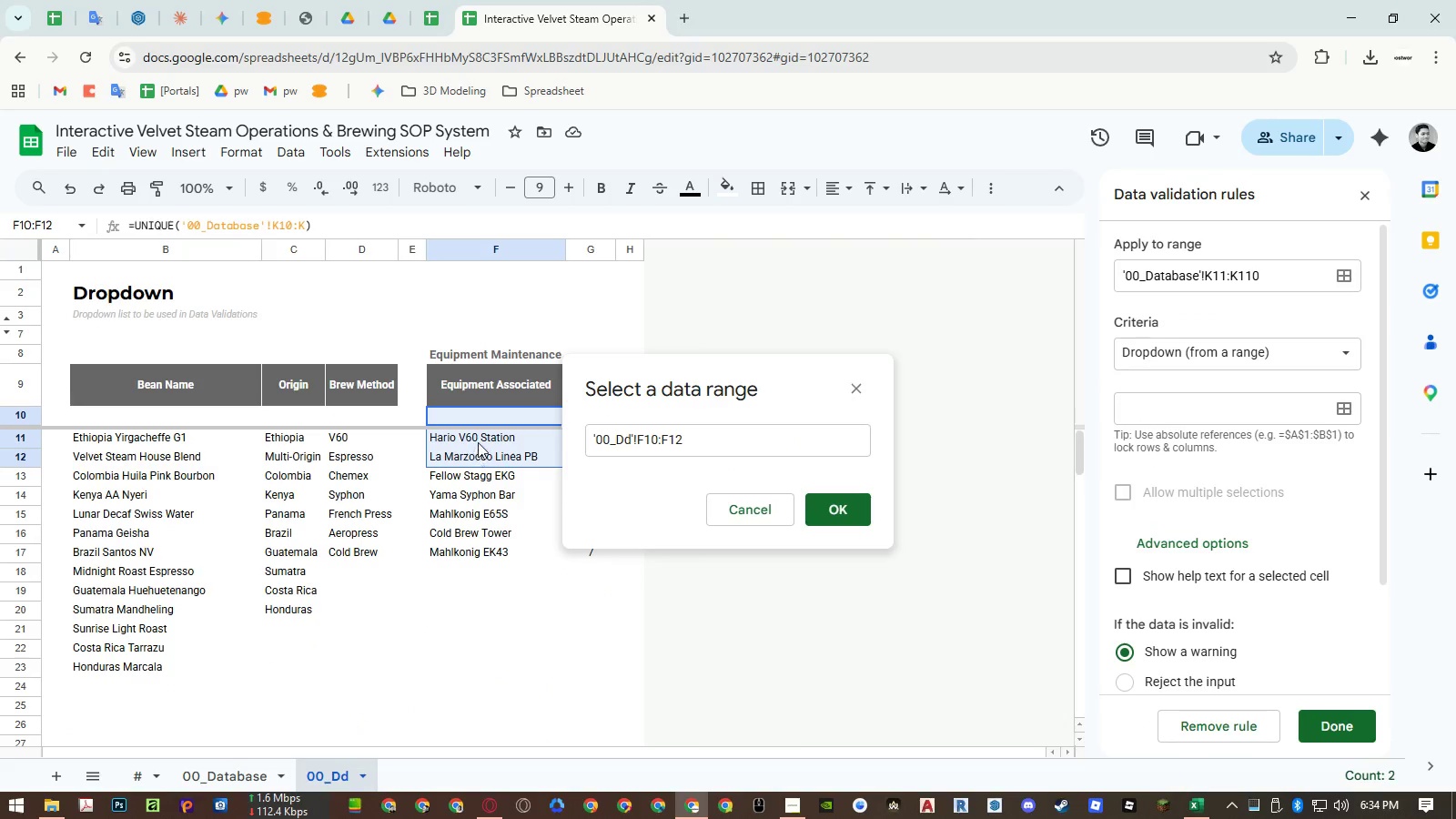 
left_click_drag(start_coordinate=[479, 442], to_coordinate=[478, 505])
 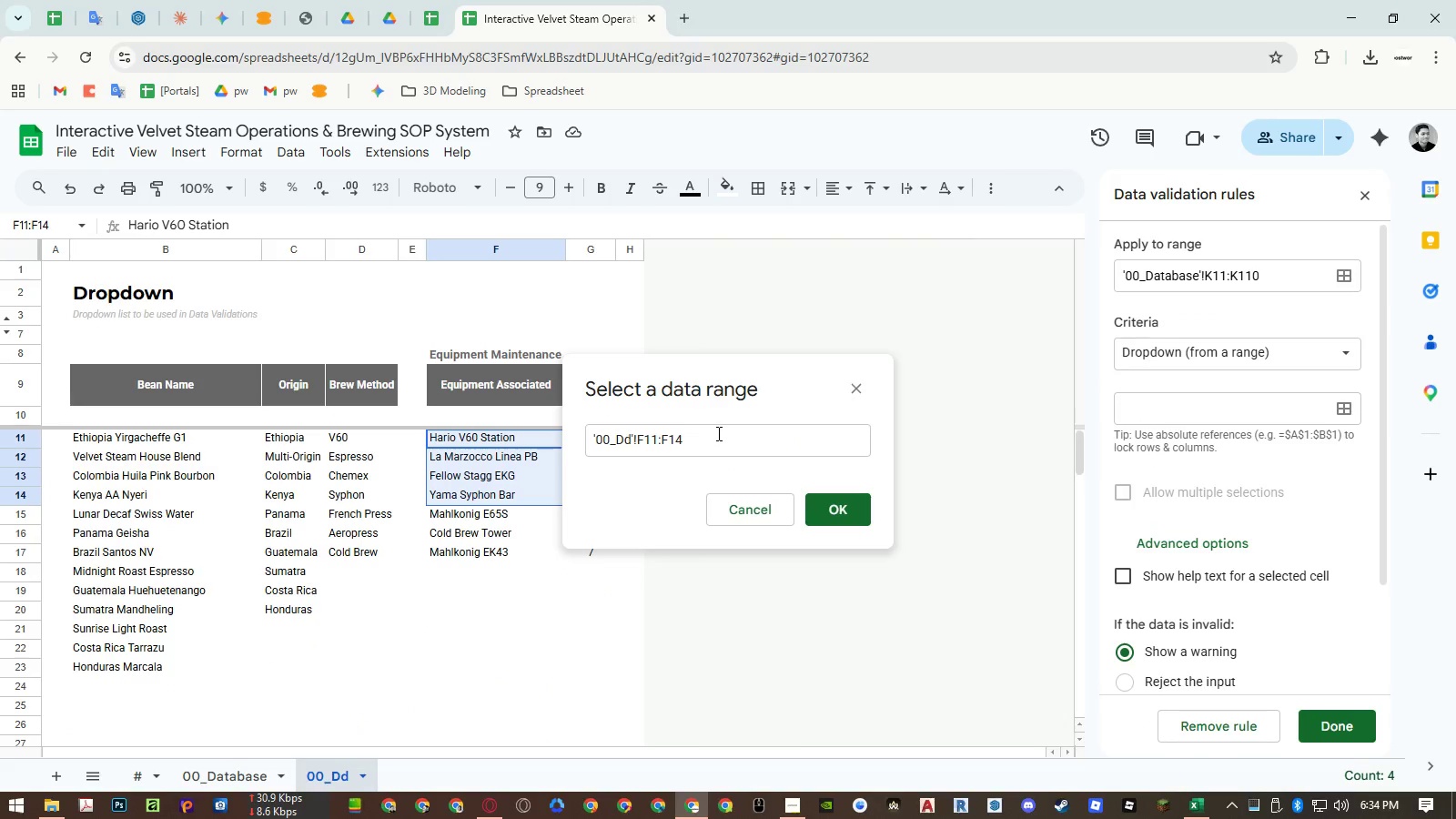 
left_click([721, 432])
 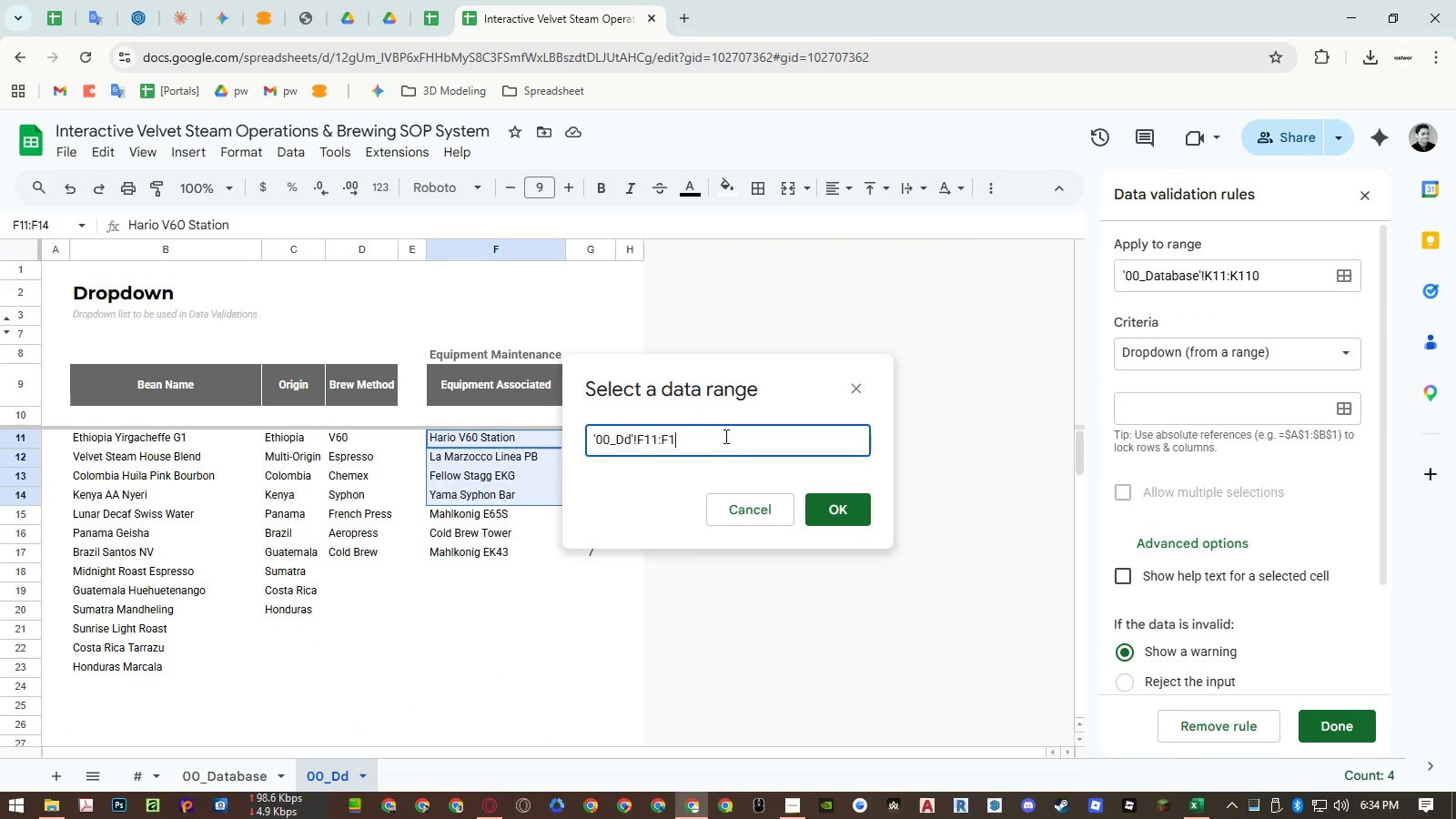 
key(Backspace)
 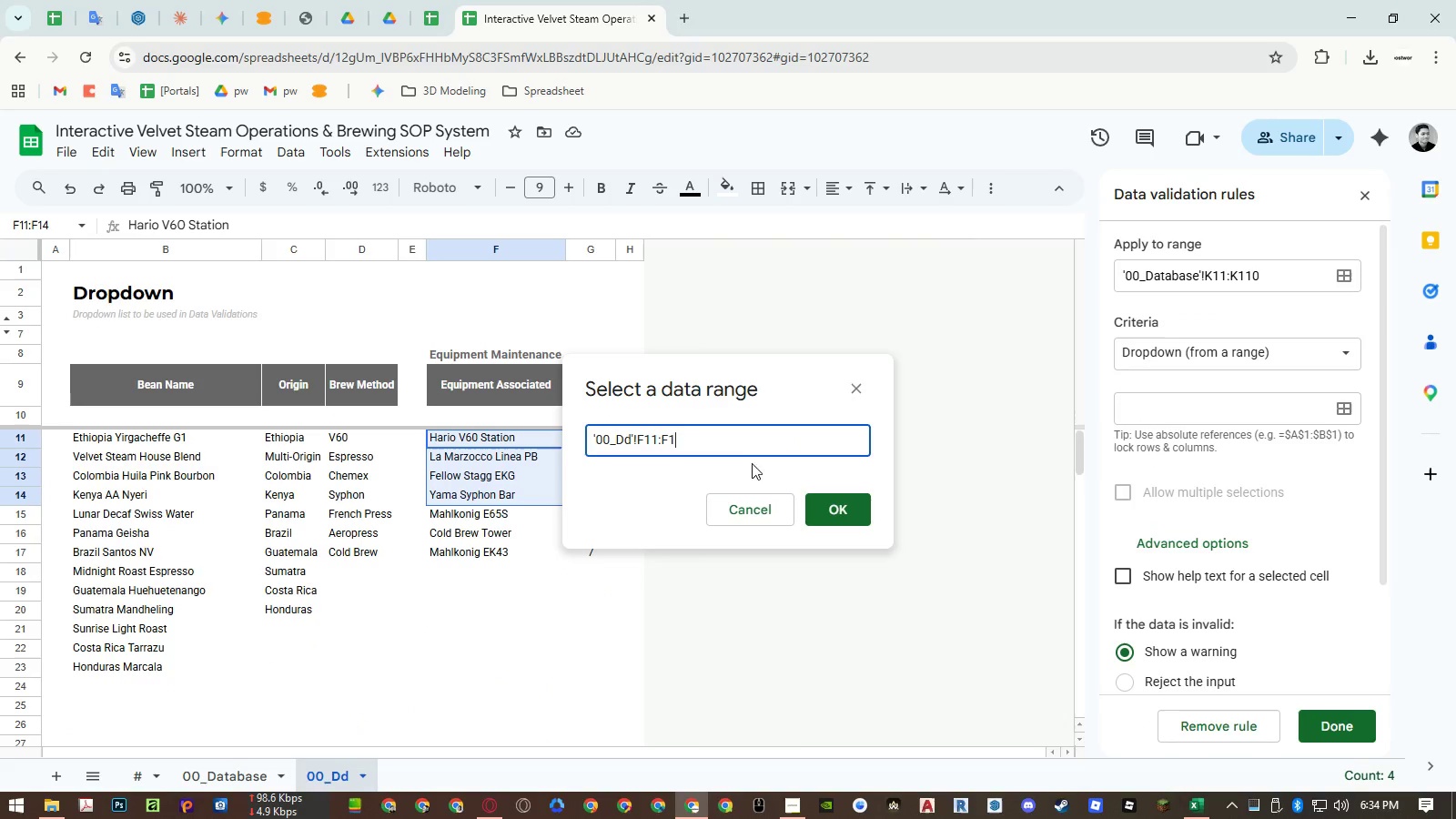 
key(Backspace)
 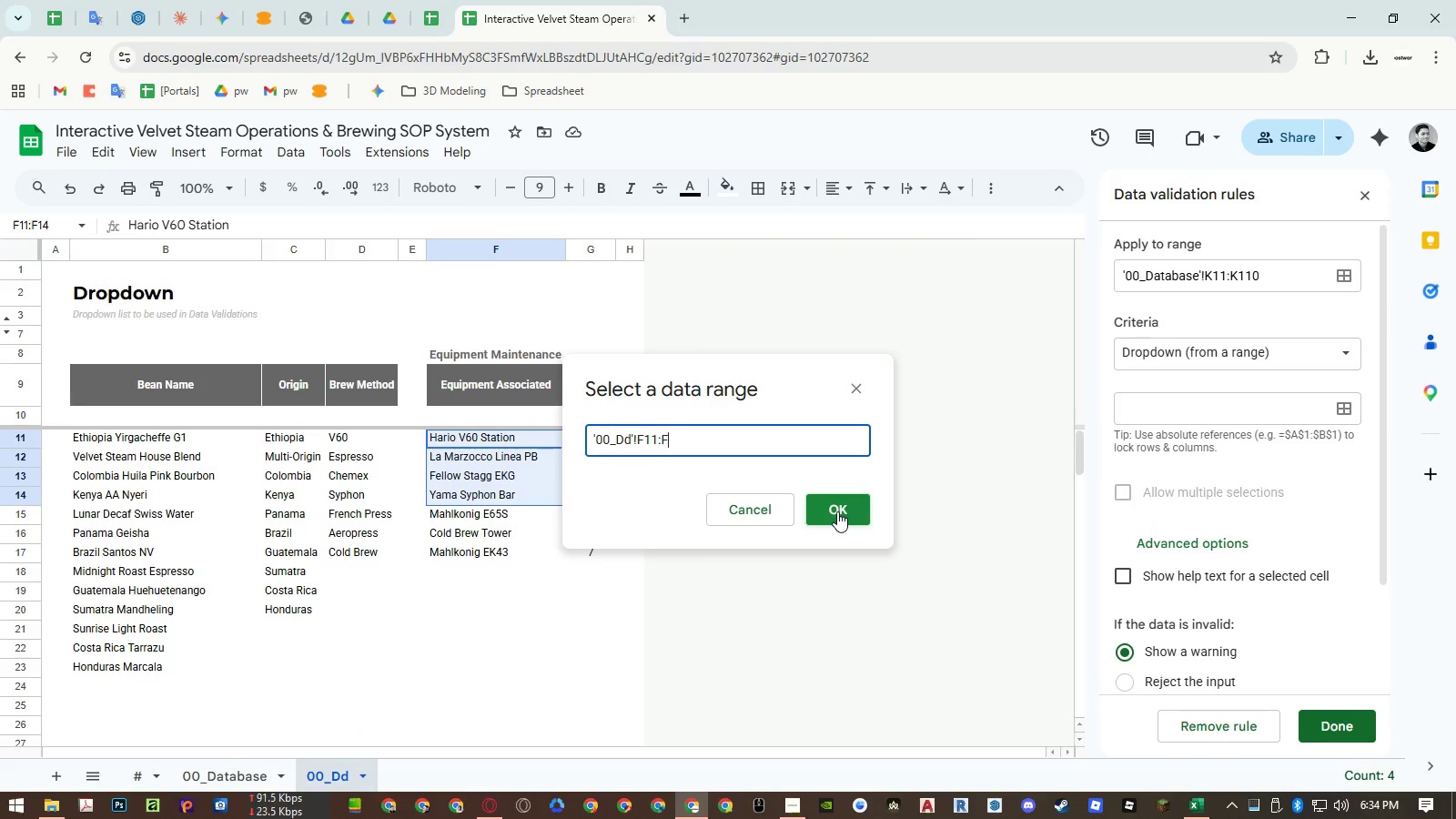 
left_click([837, 511])
 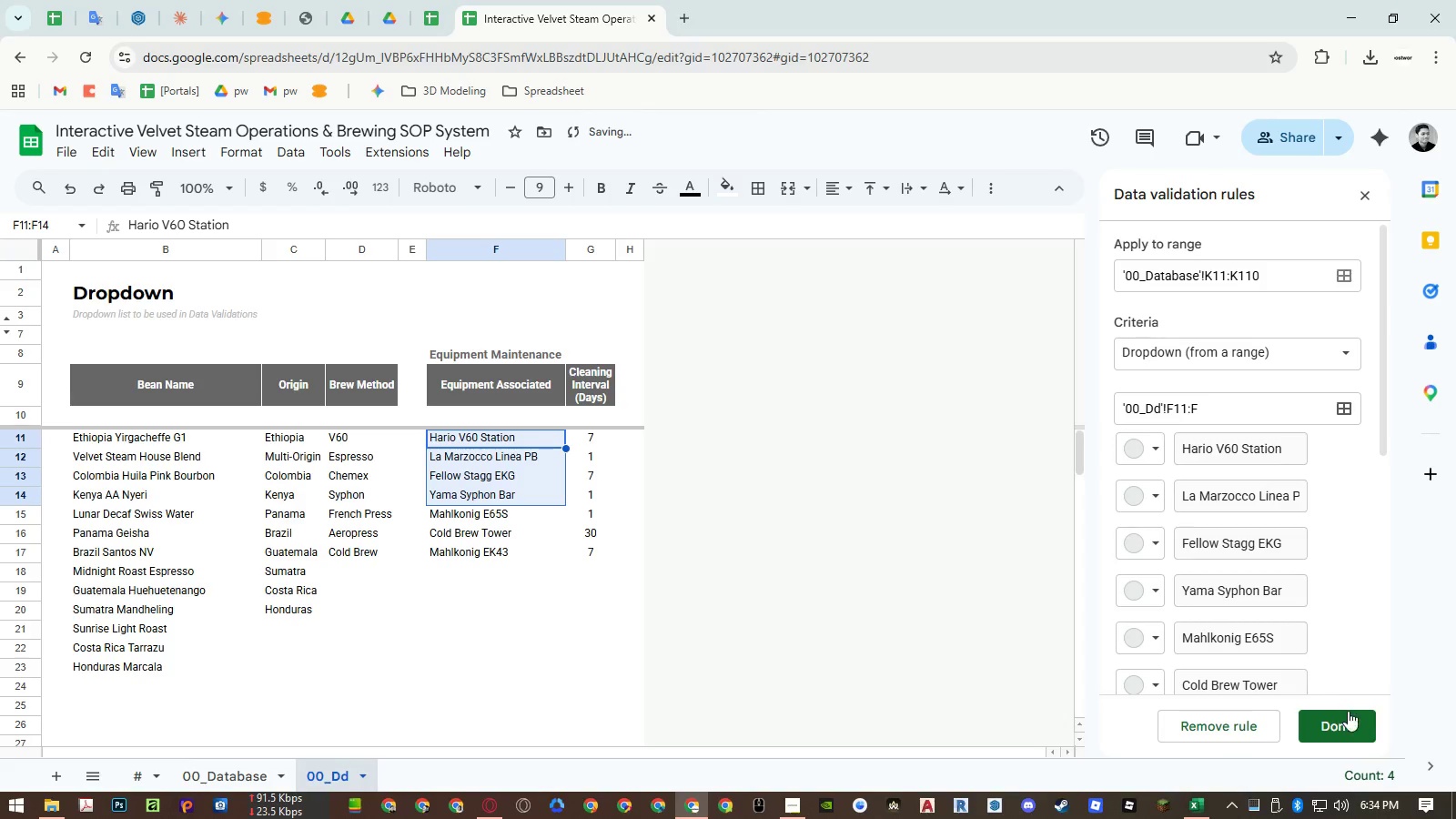 
left_click([1347, 724])
 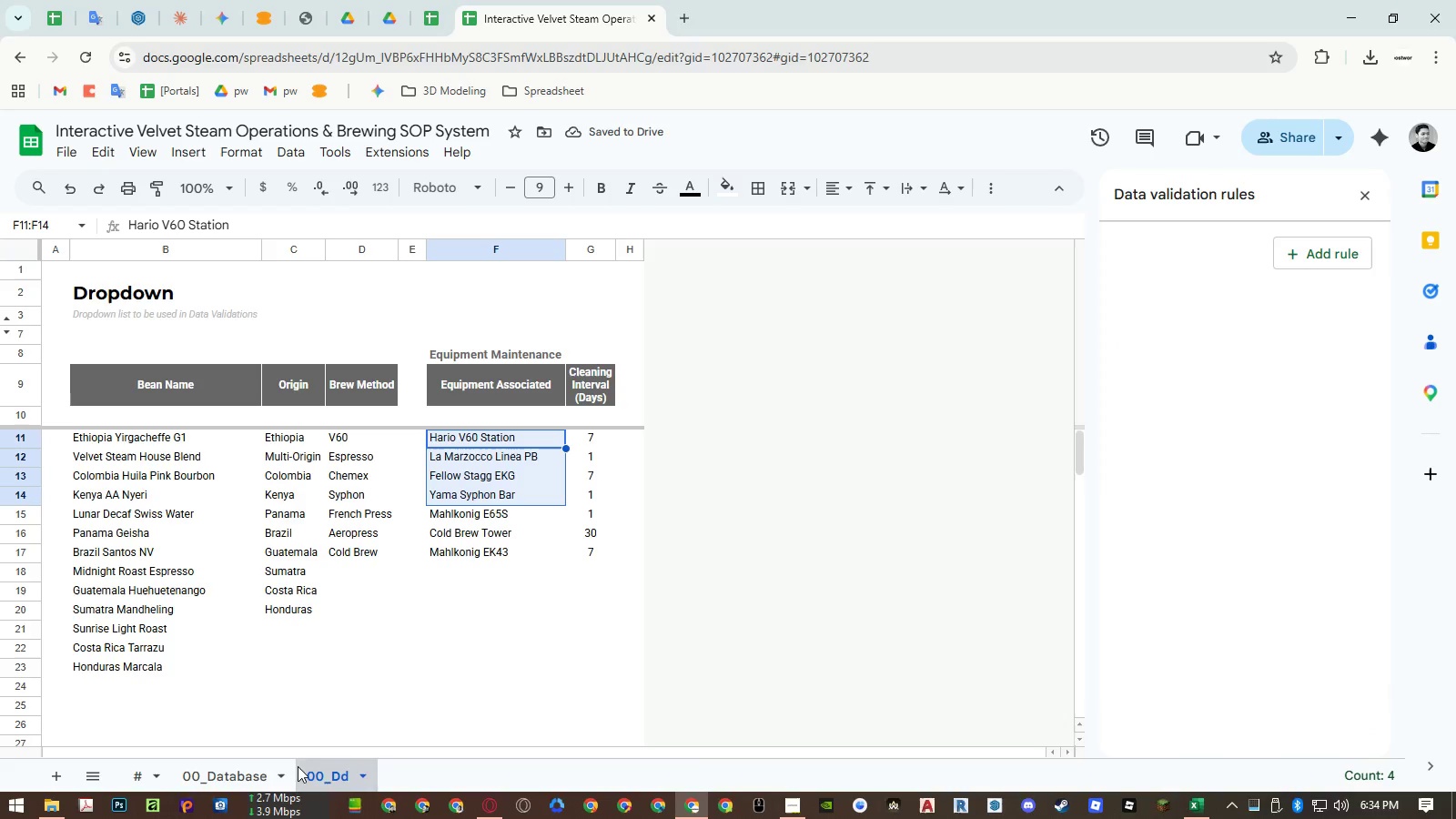 
left_click([246, 774])
 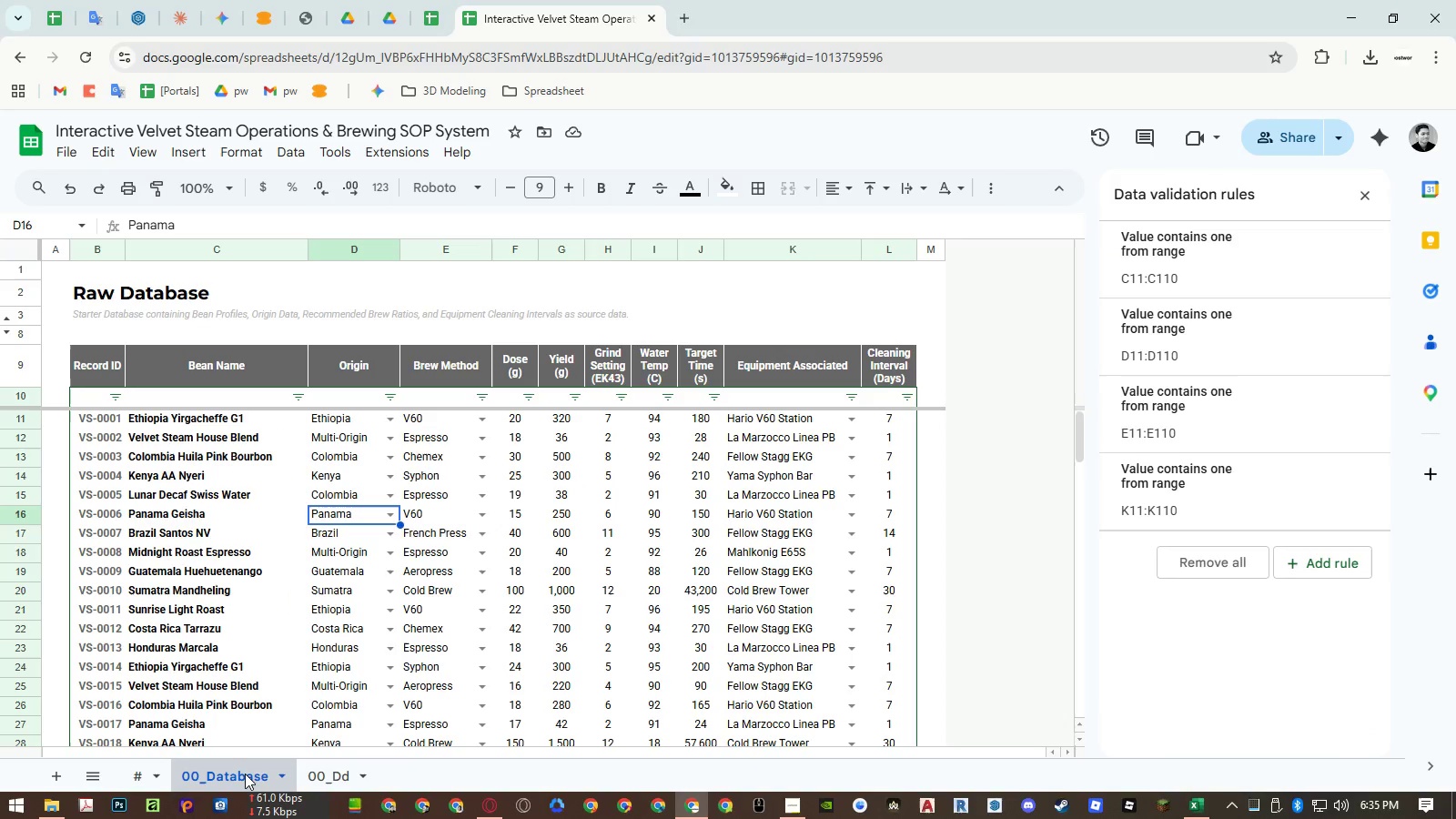 
wait(11.76)
 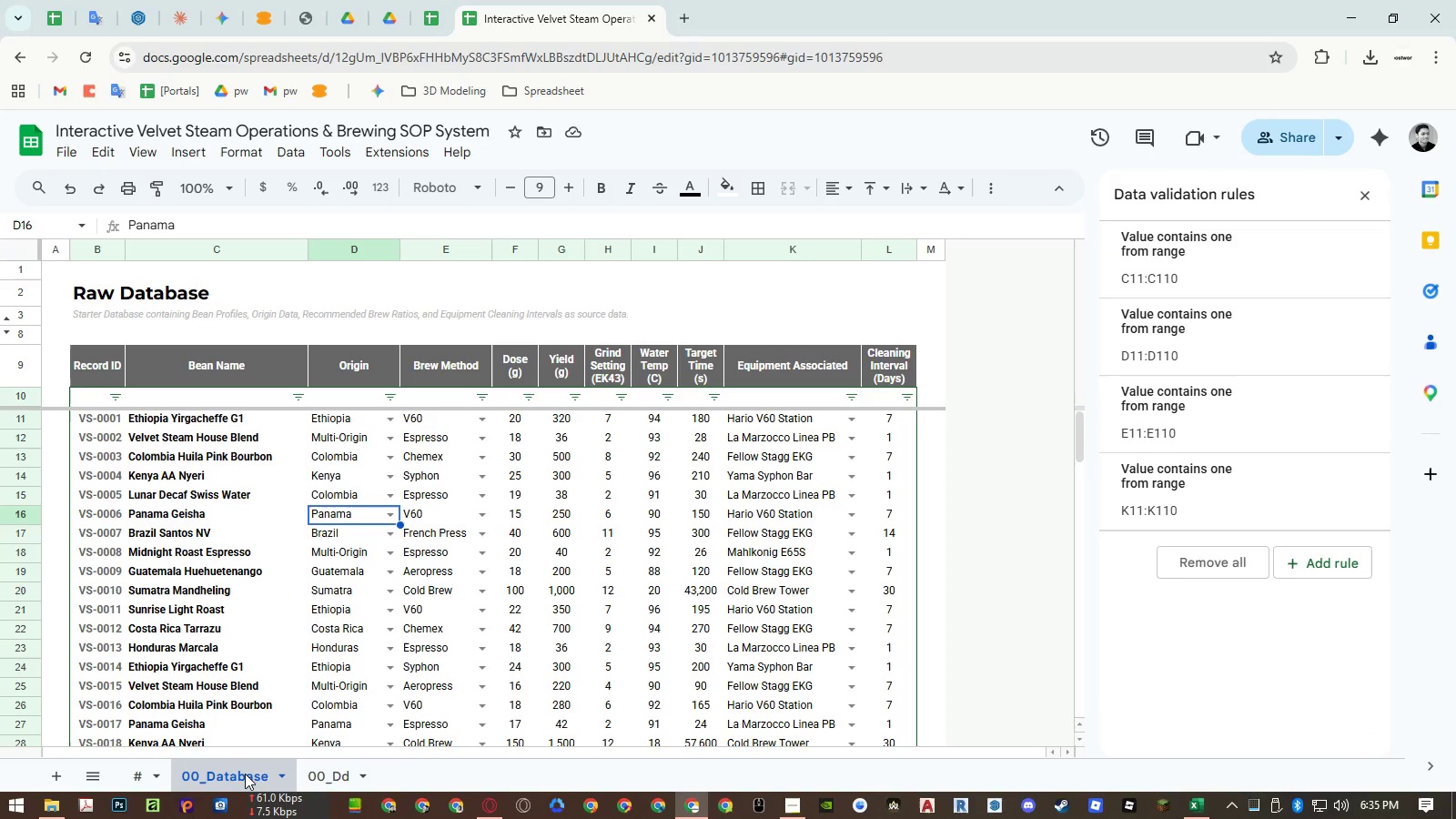 
left_click([766, 420])
 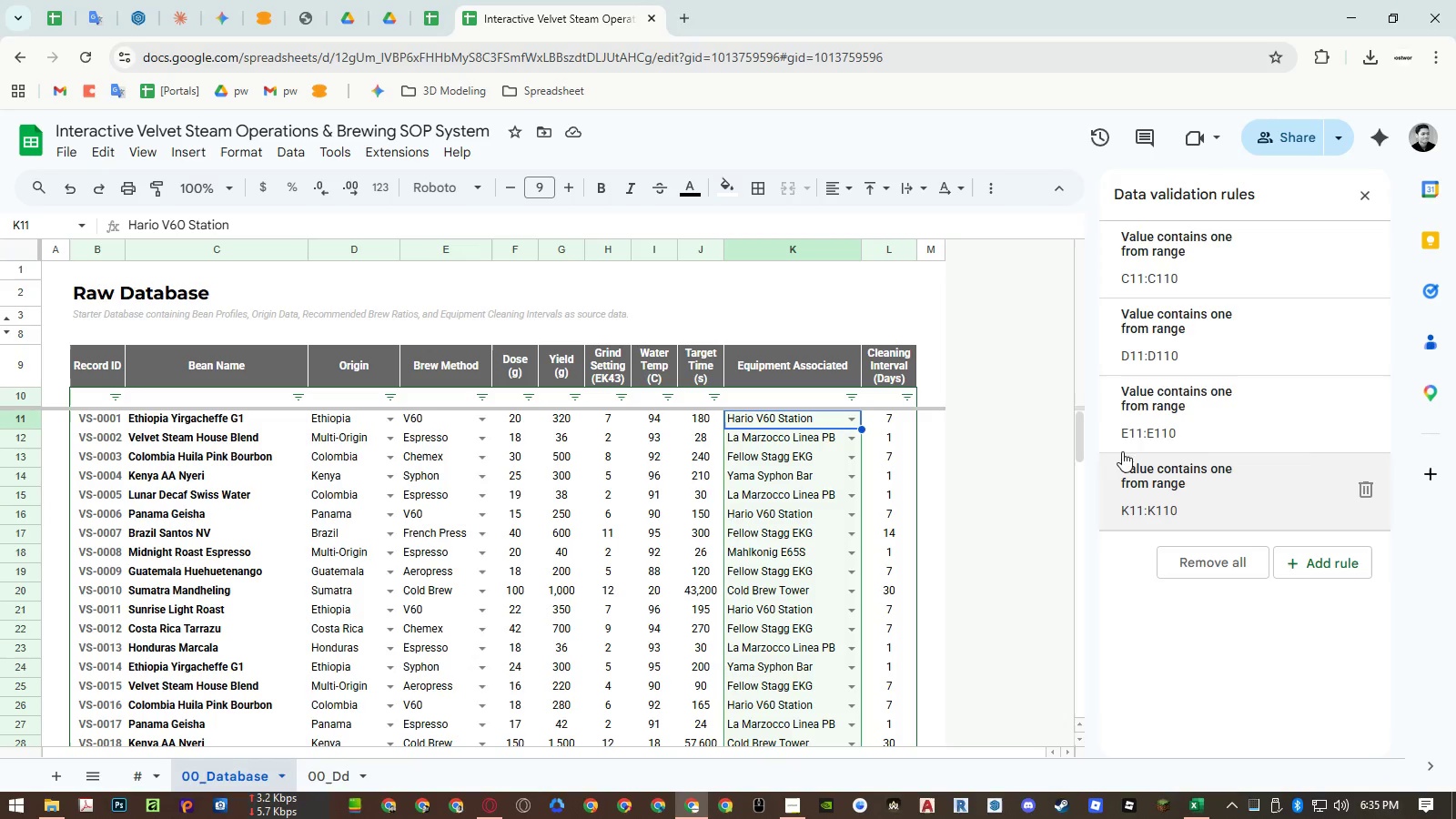 
left_click([252, 155])
 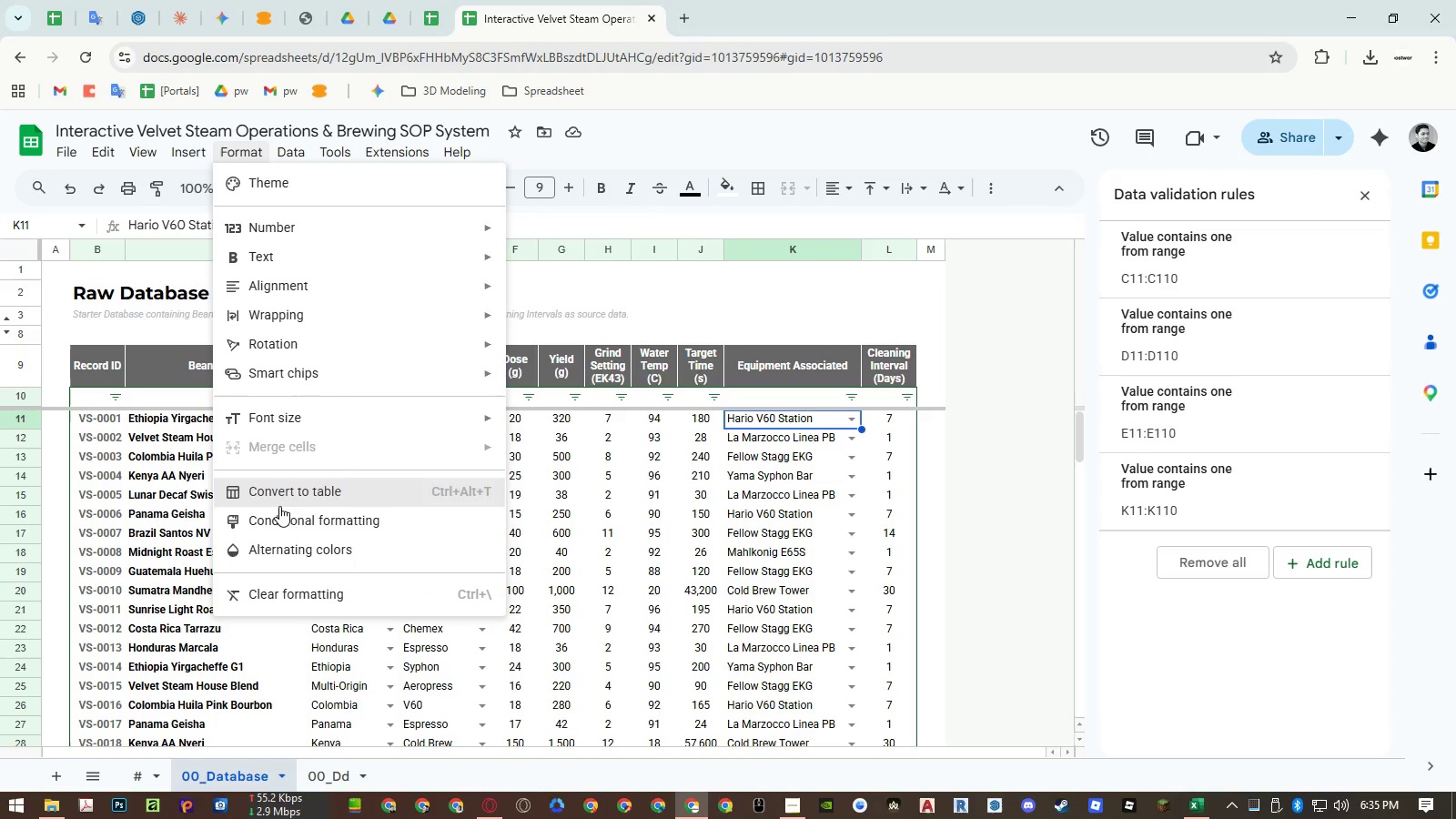 
left_click([278, 515])
 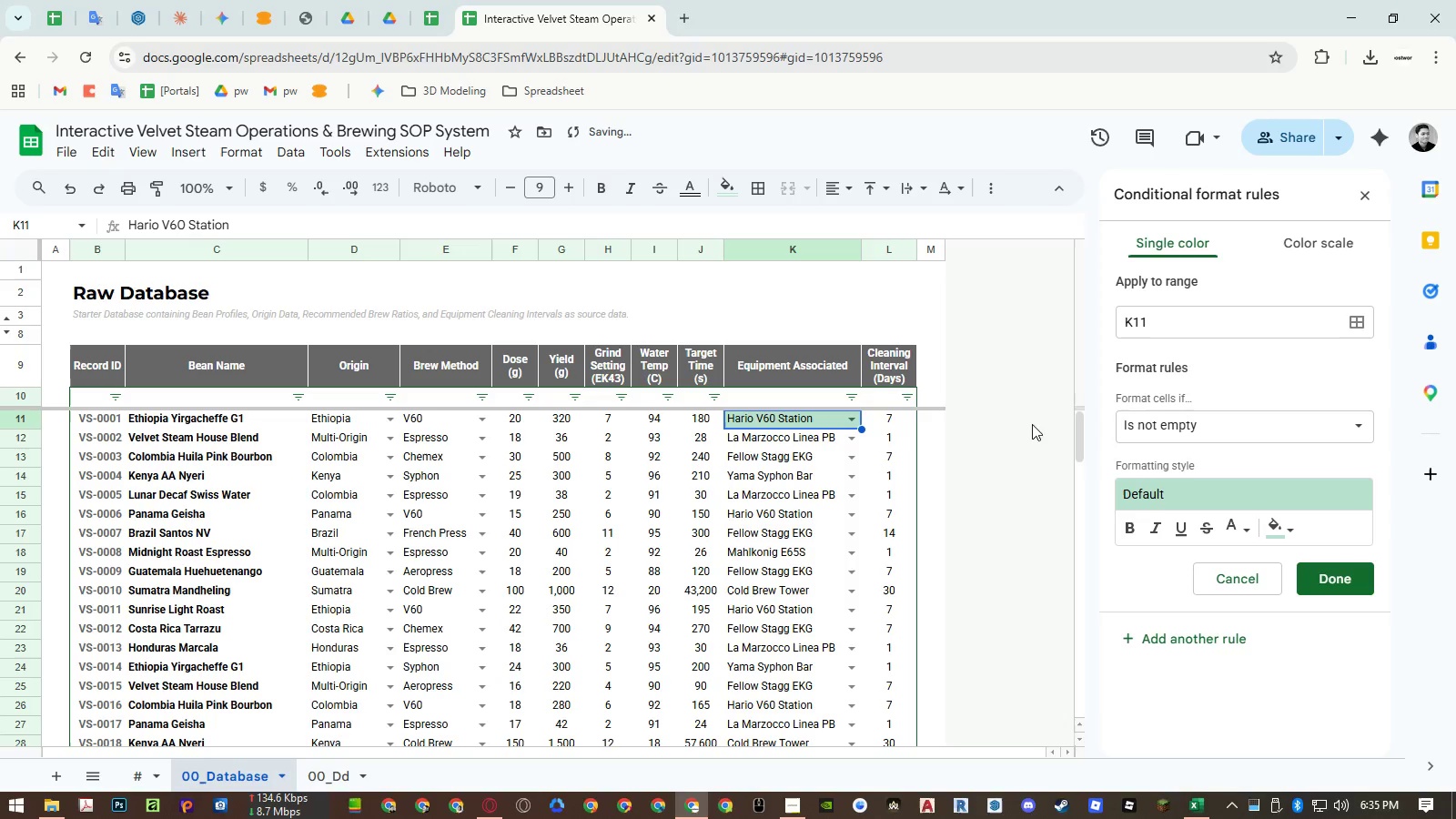 
left_click([804, 416])
 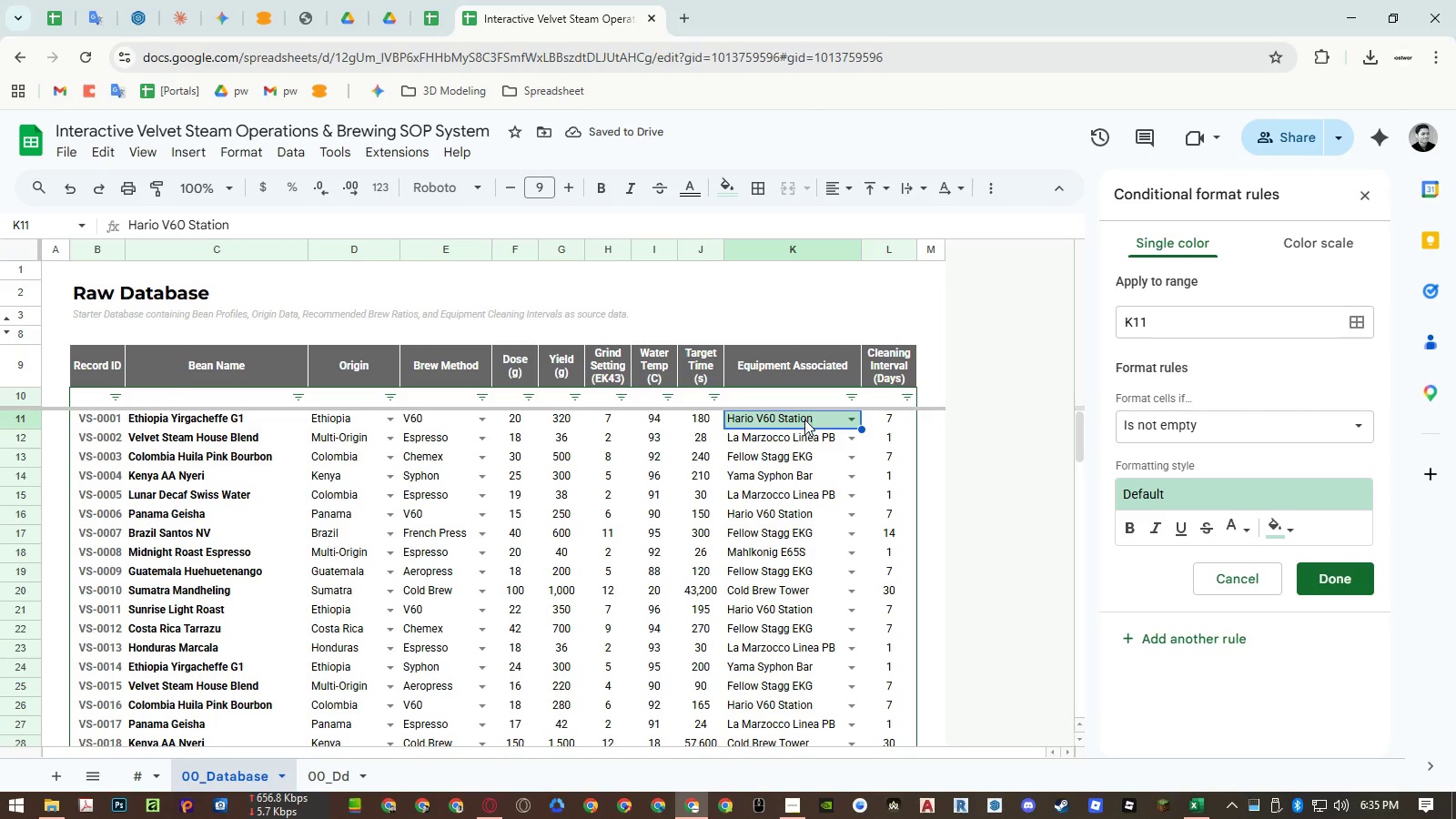 
key(Control+ControlLeft)
 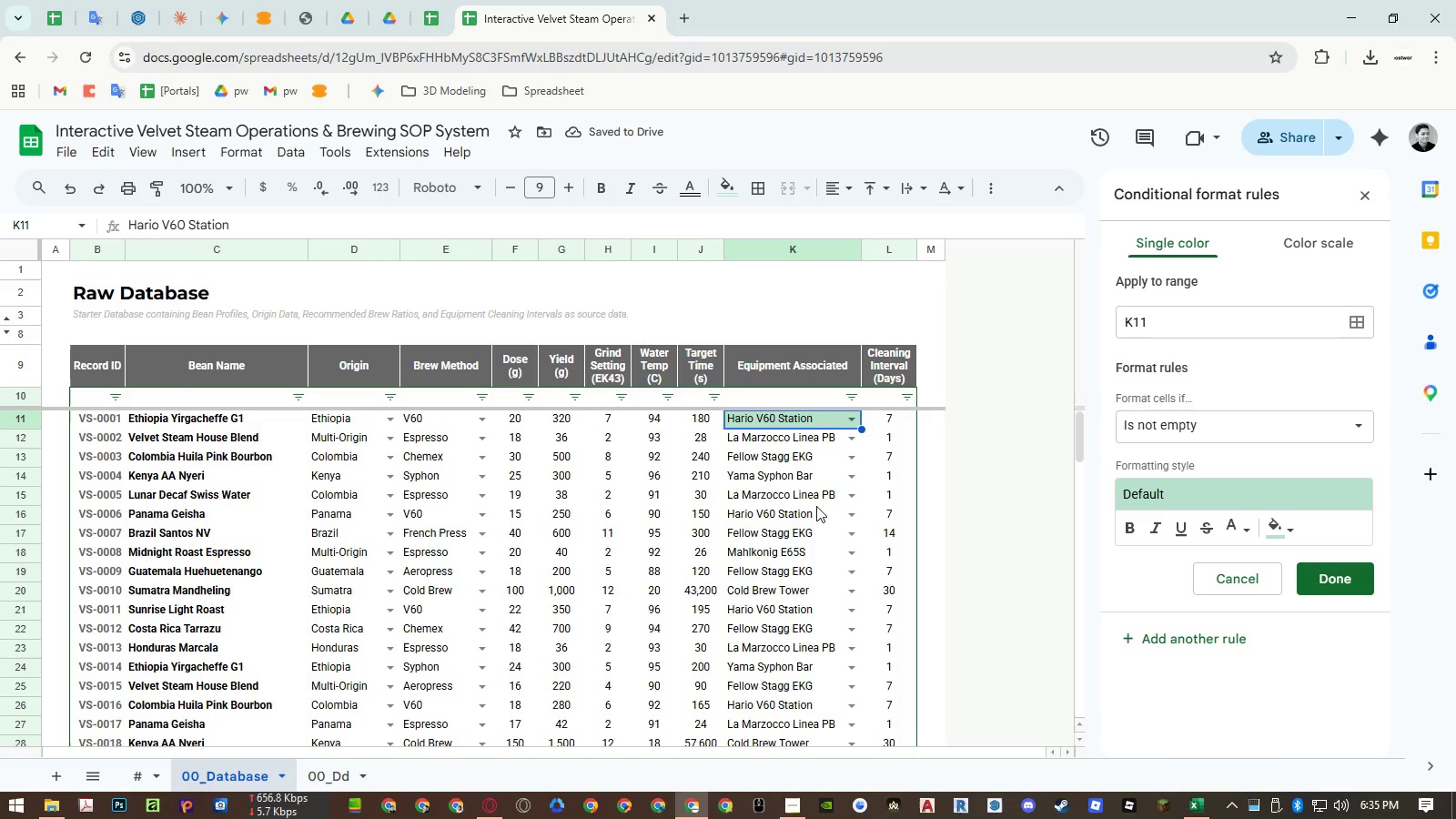 
key(Control+C)
 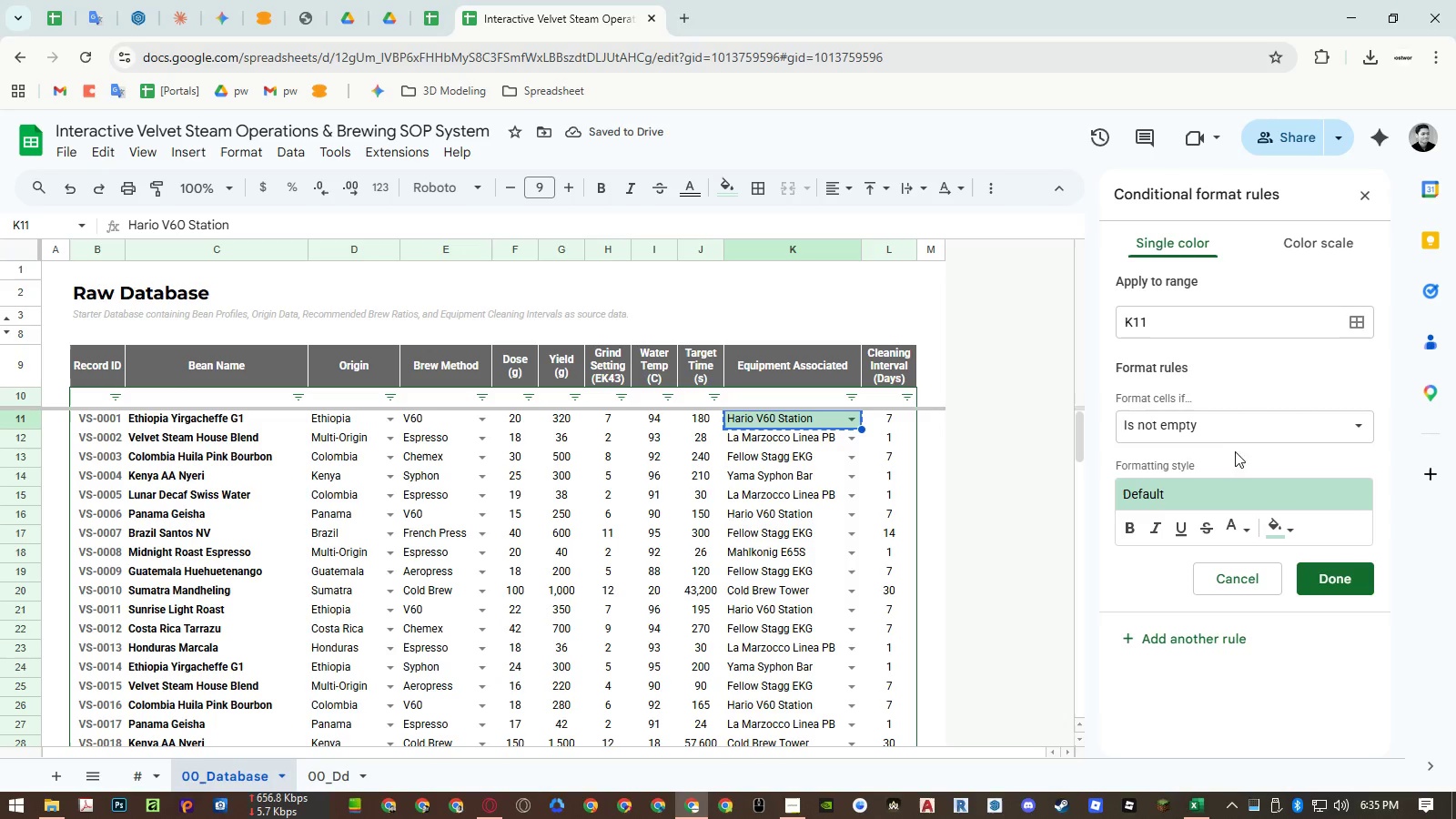 
left_click([1239, 427])
 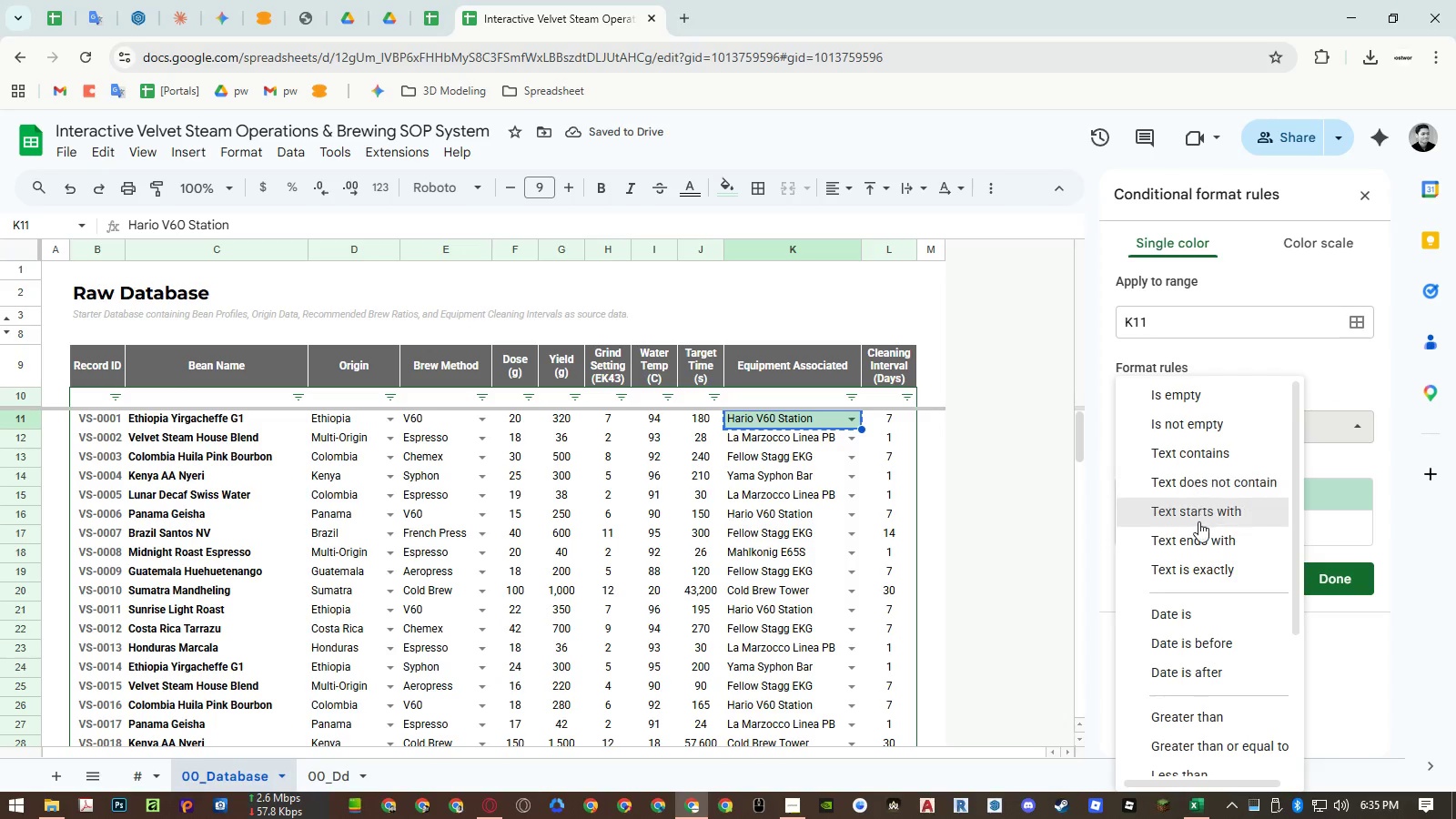 
left_click([1199, 561])
 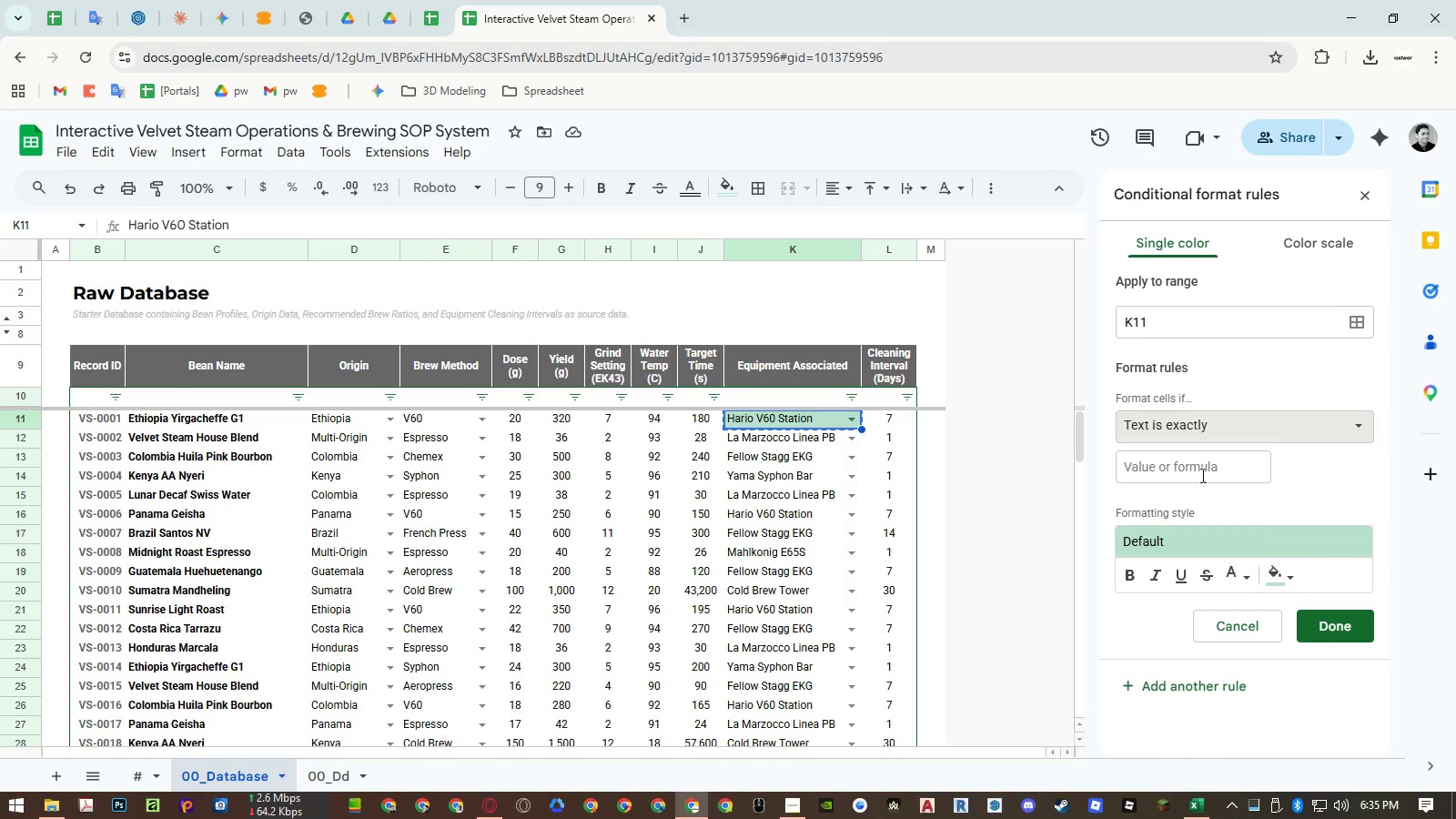 
double_click([1200, 472])
 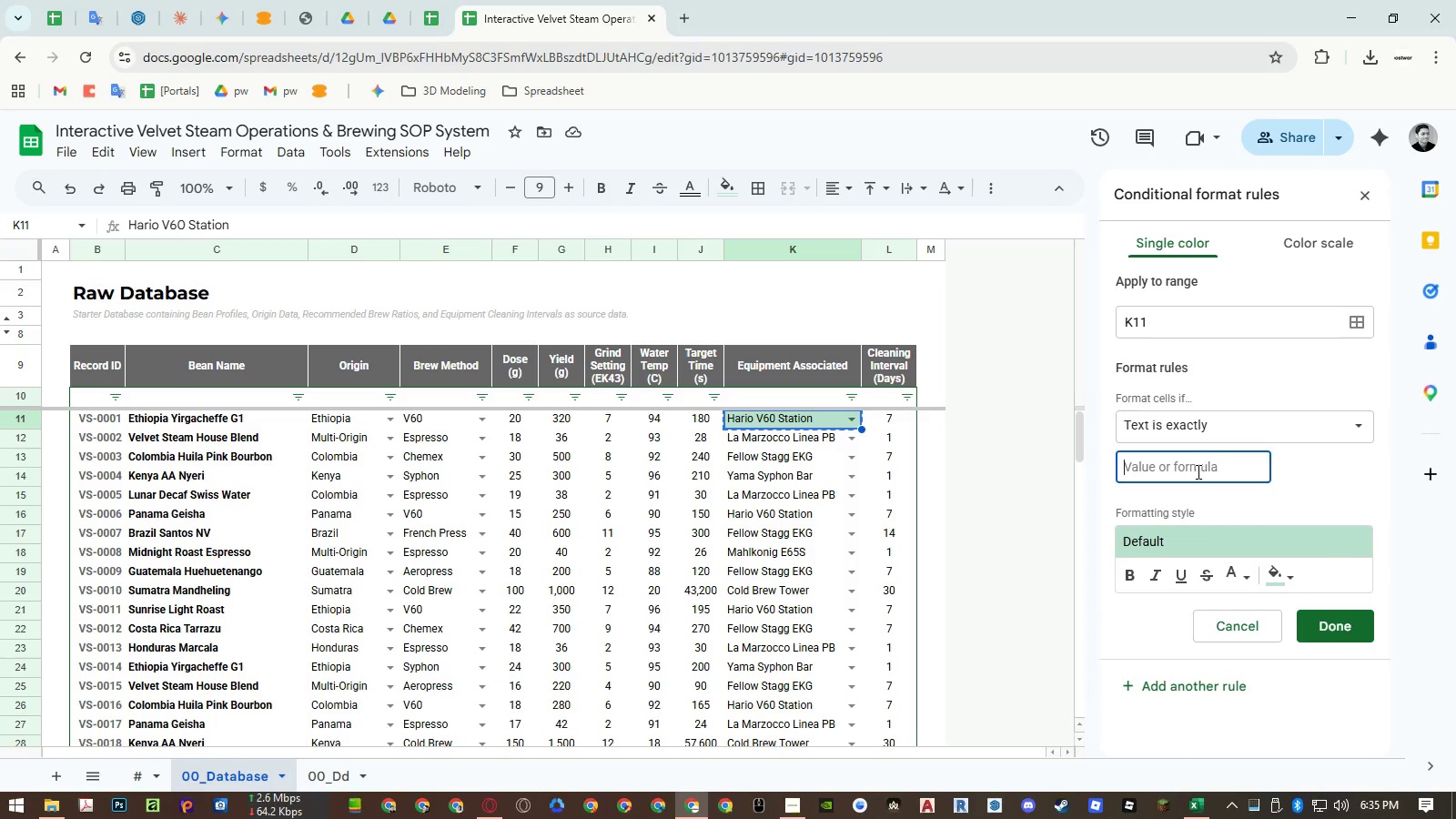 
key(Control+ControlLeft)
 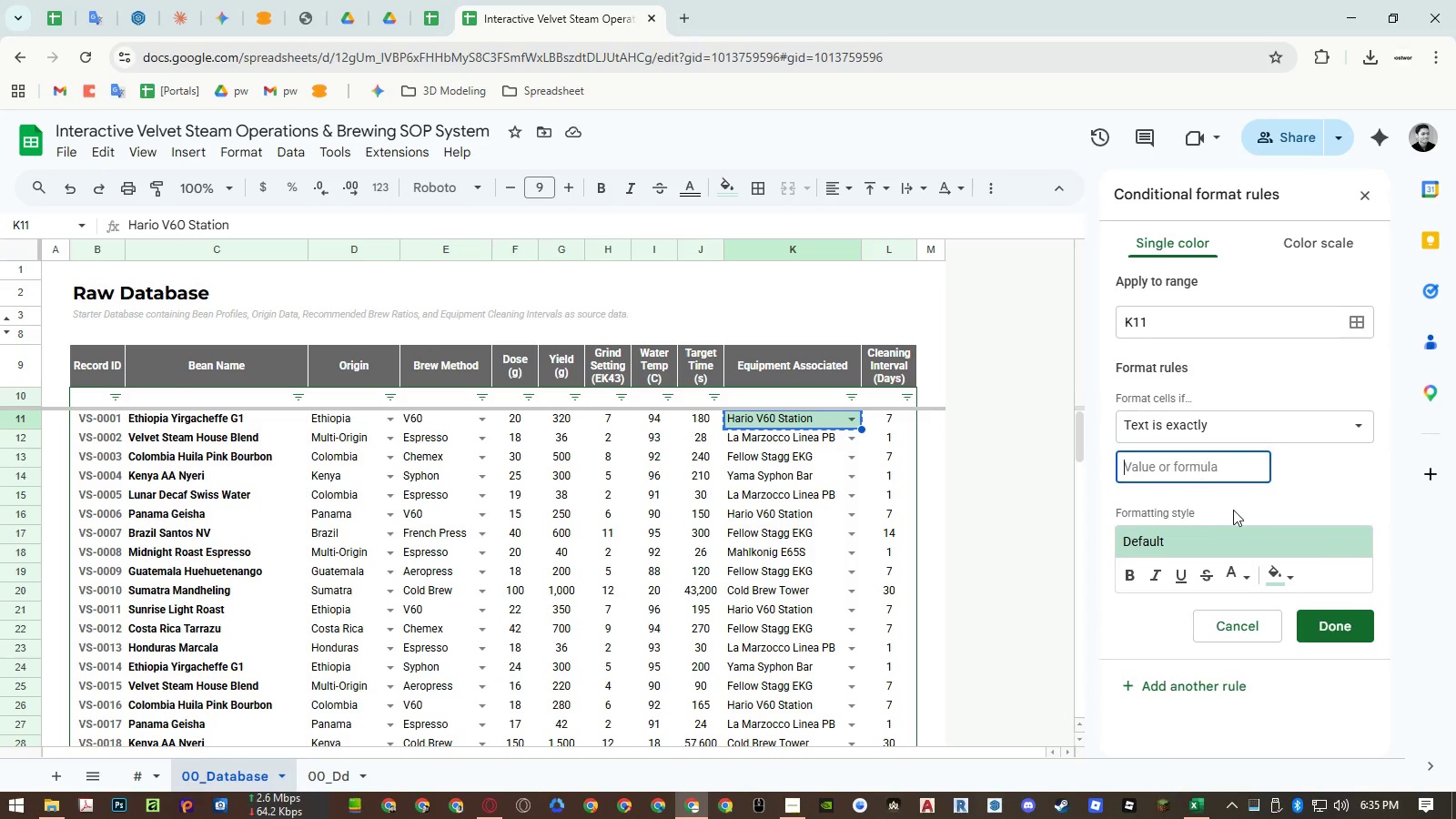 
key(Control+Shift+ShiftLeft)
 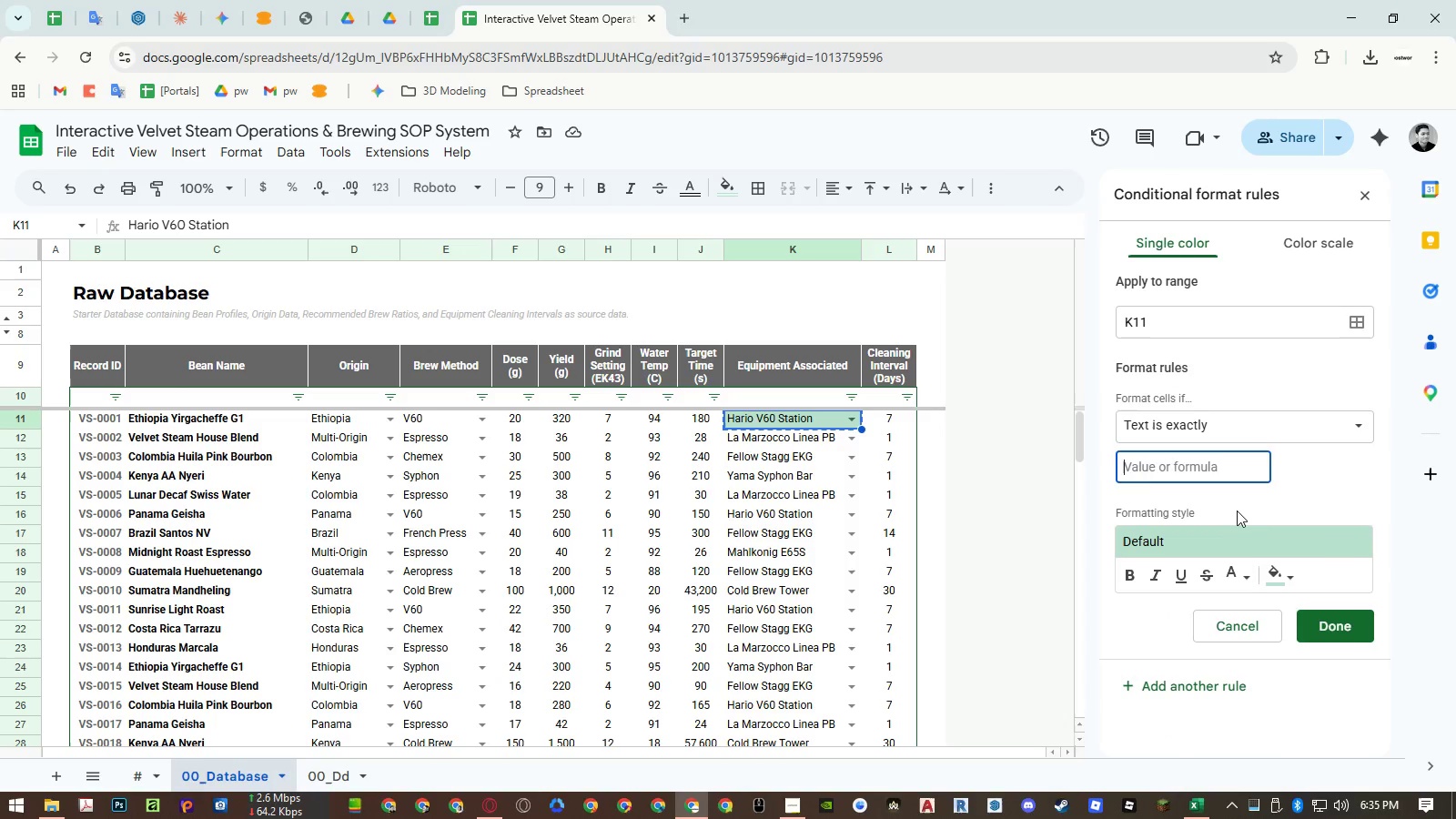 
key(Control+Shift+V)
 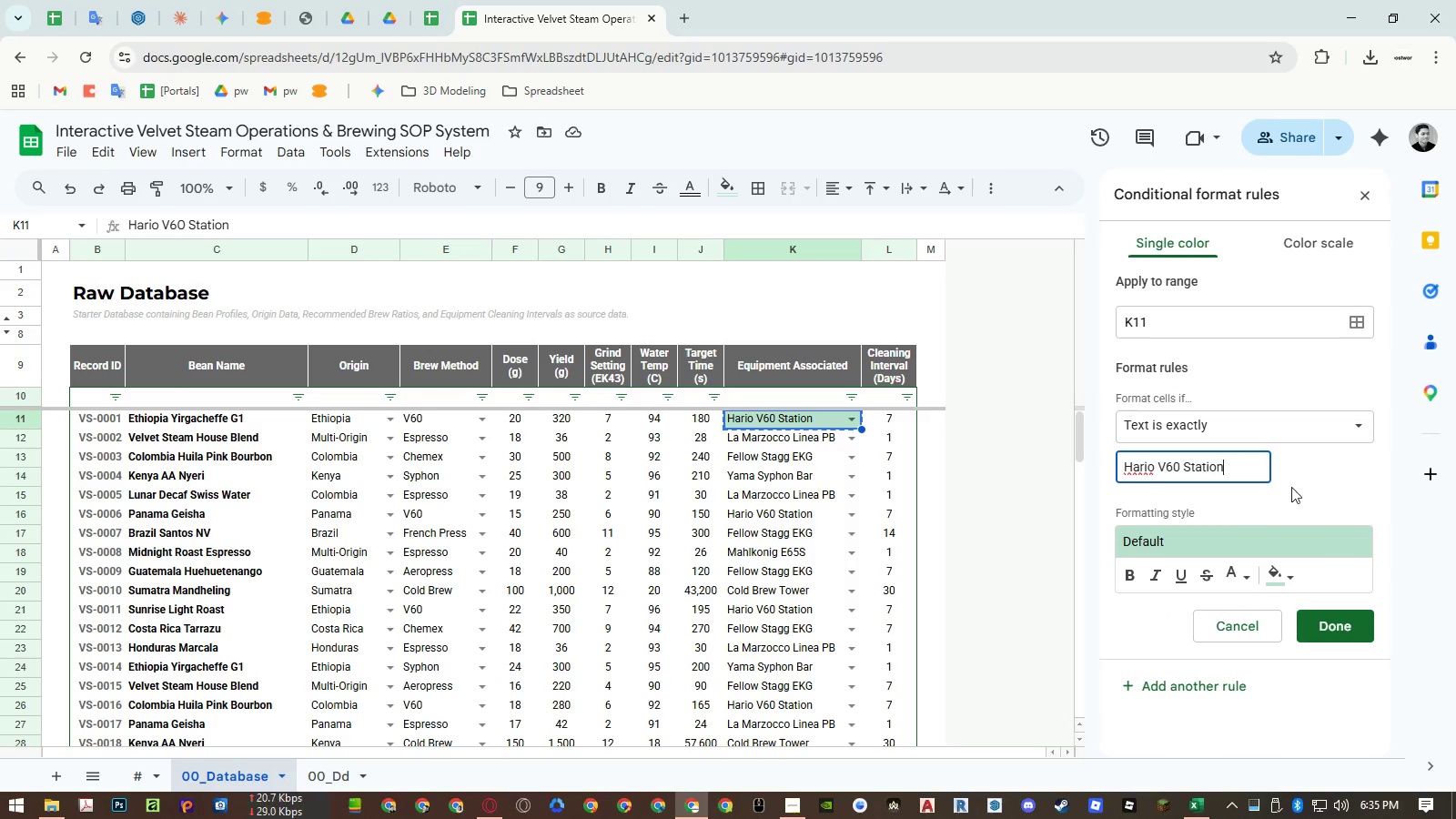 
left_click([1305, 485])
 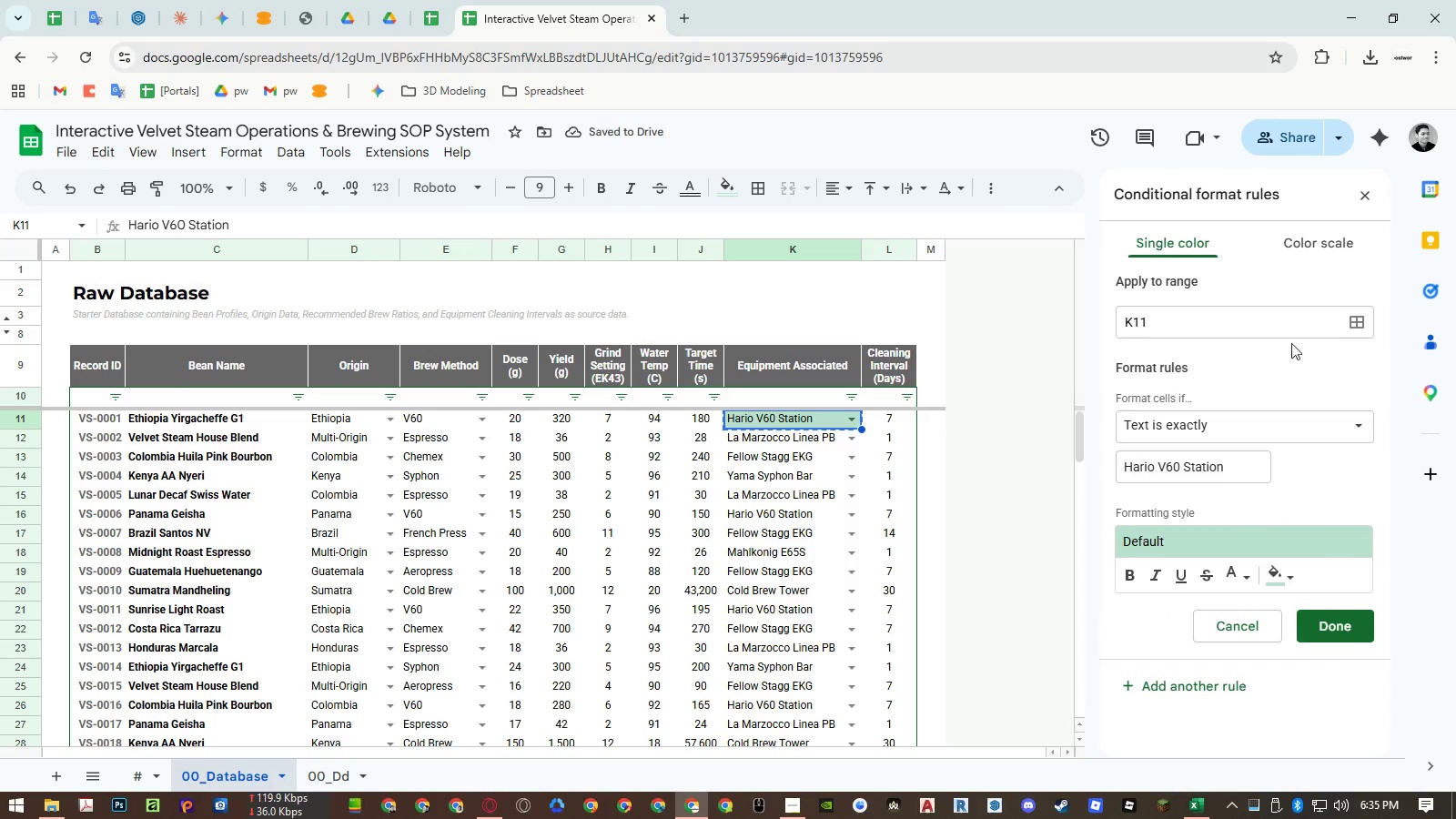 
left_click([1354, 324])
 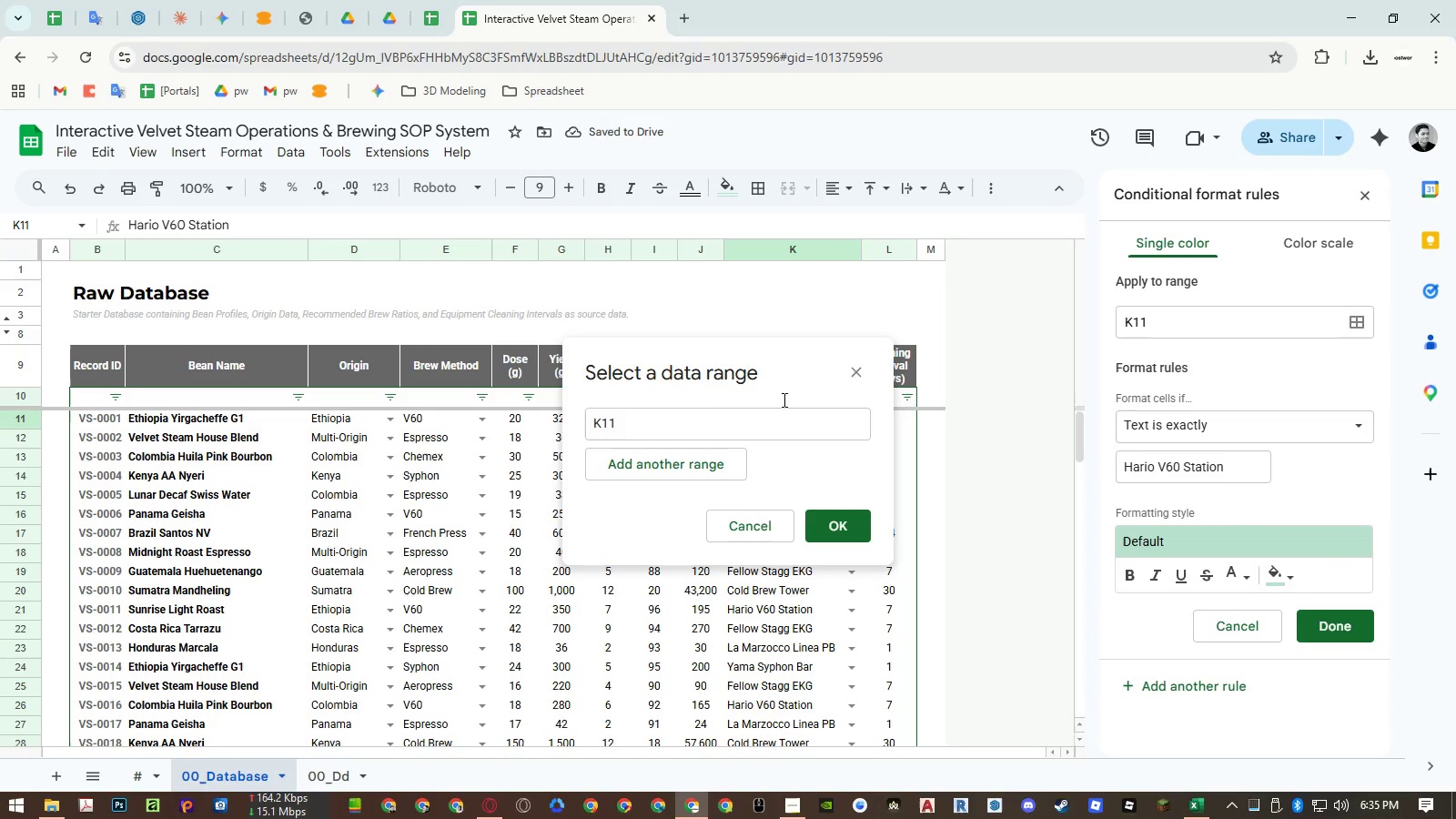 
left_click_drag(start_coordinate=[771, 362], to_coordinate=[539, 350])
 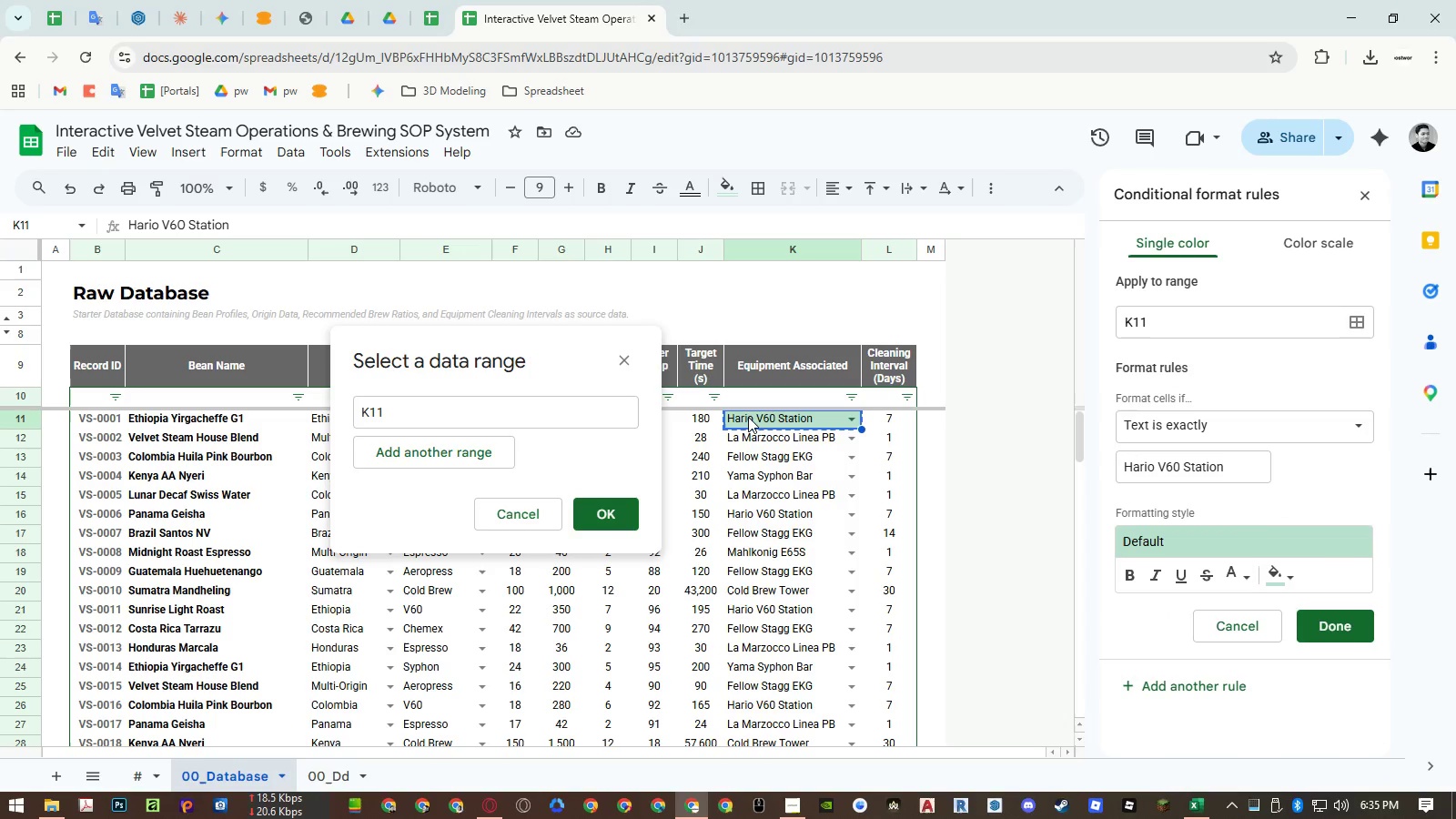 
left_click_drag(start_coordinate=[748, 417], to_coordinate=[752, 452])
 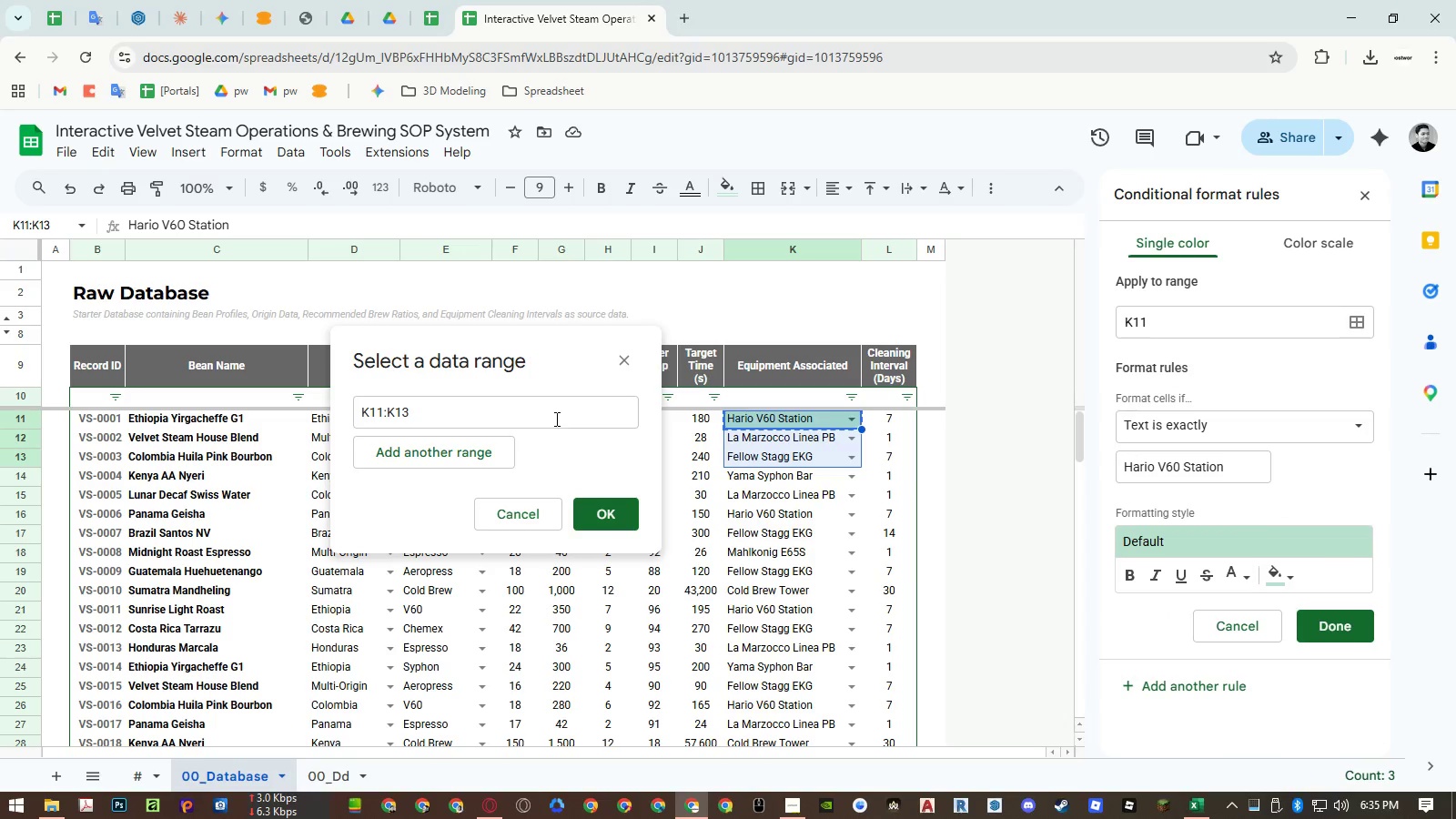 
left_click([547, 416])
 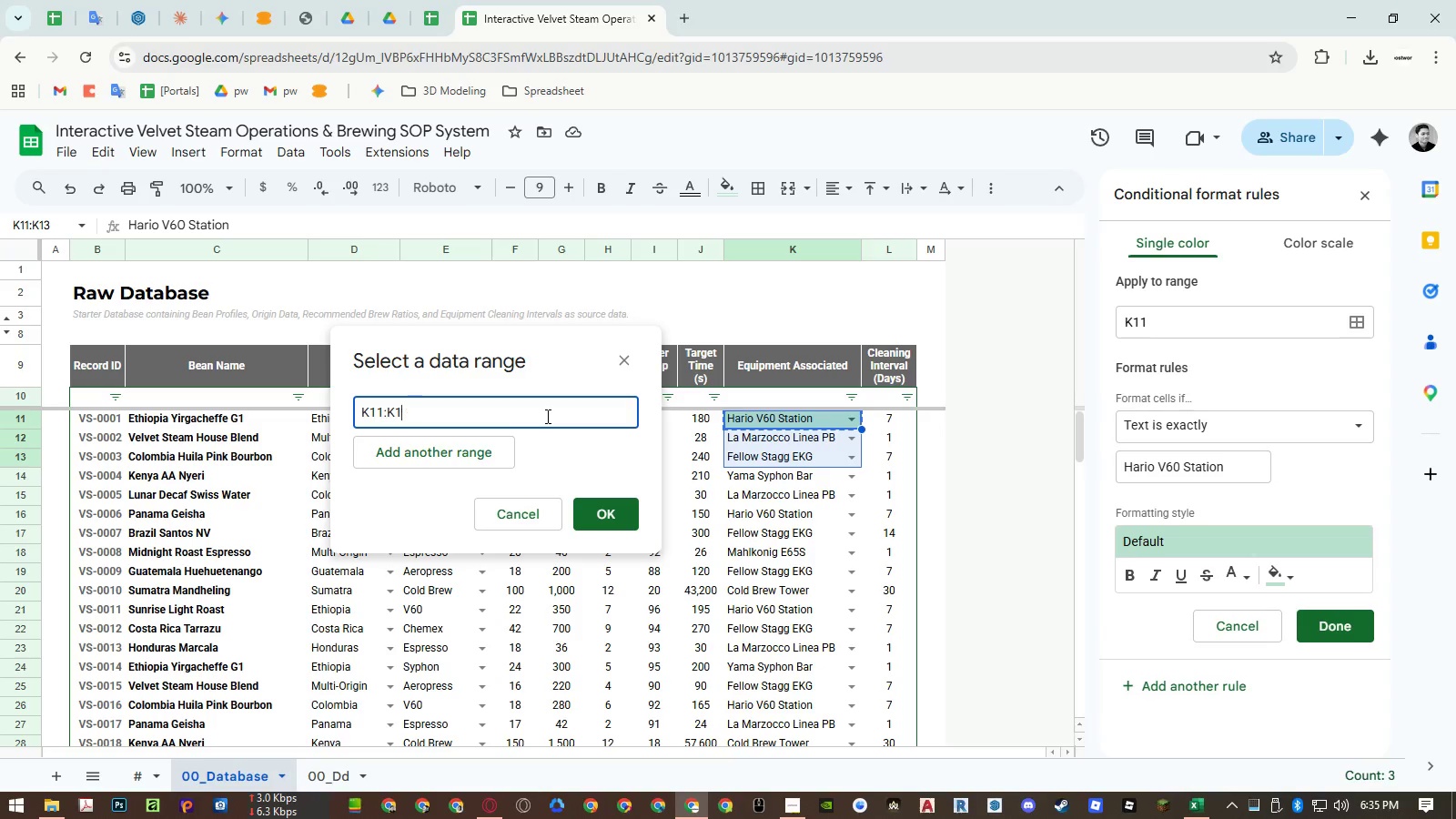 
key(Backspace)
 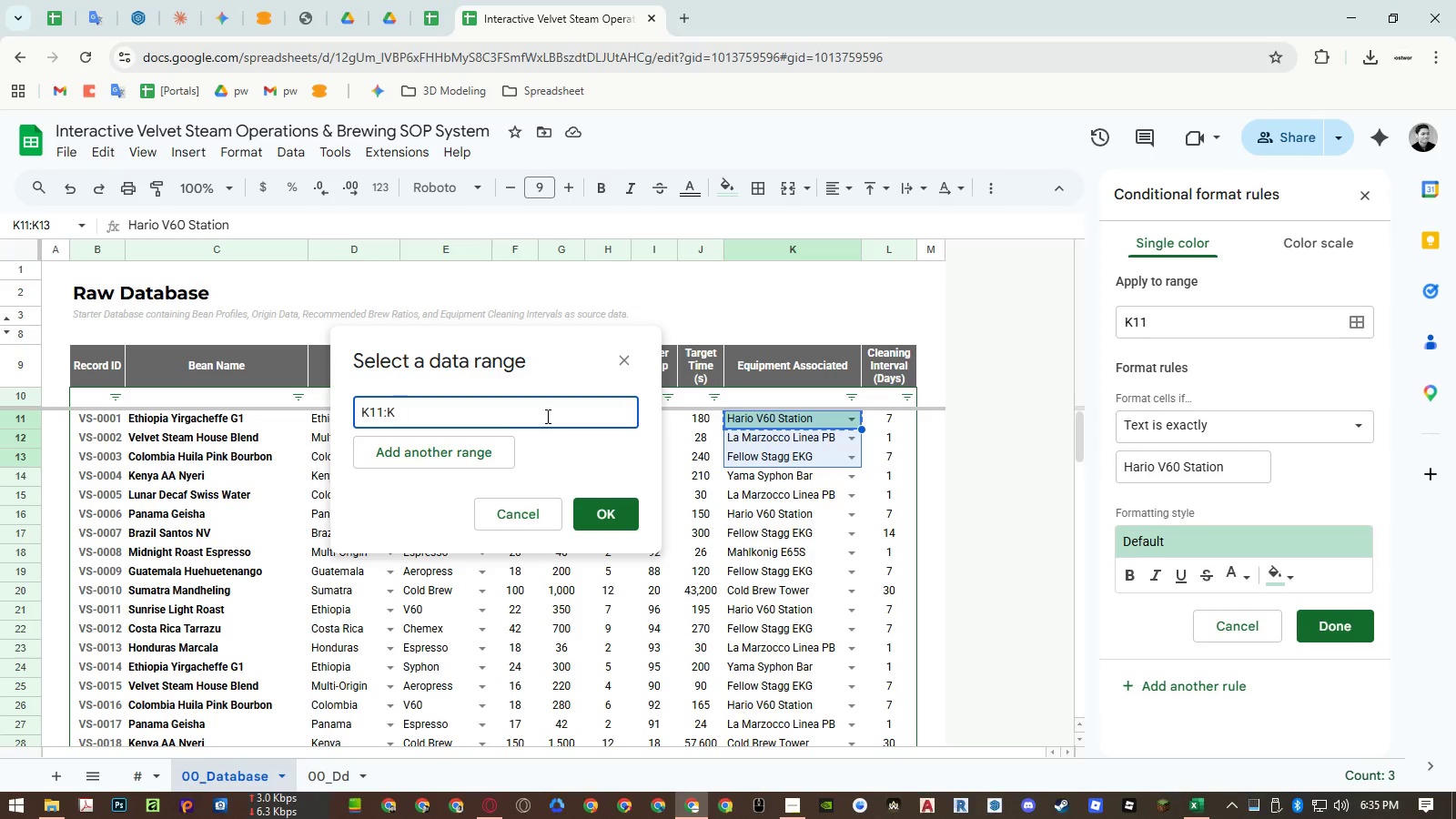 
key(Backspace)
 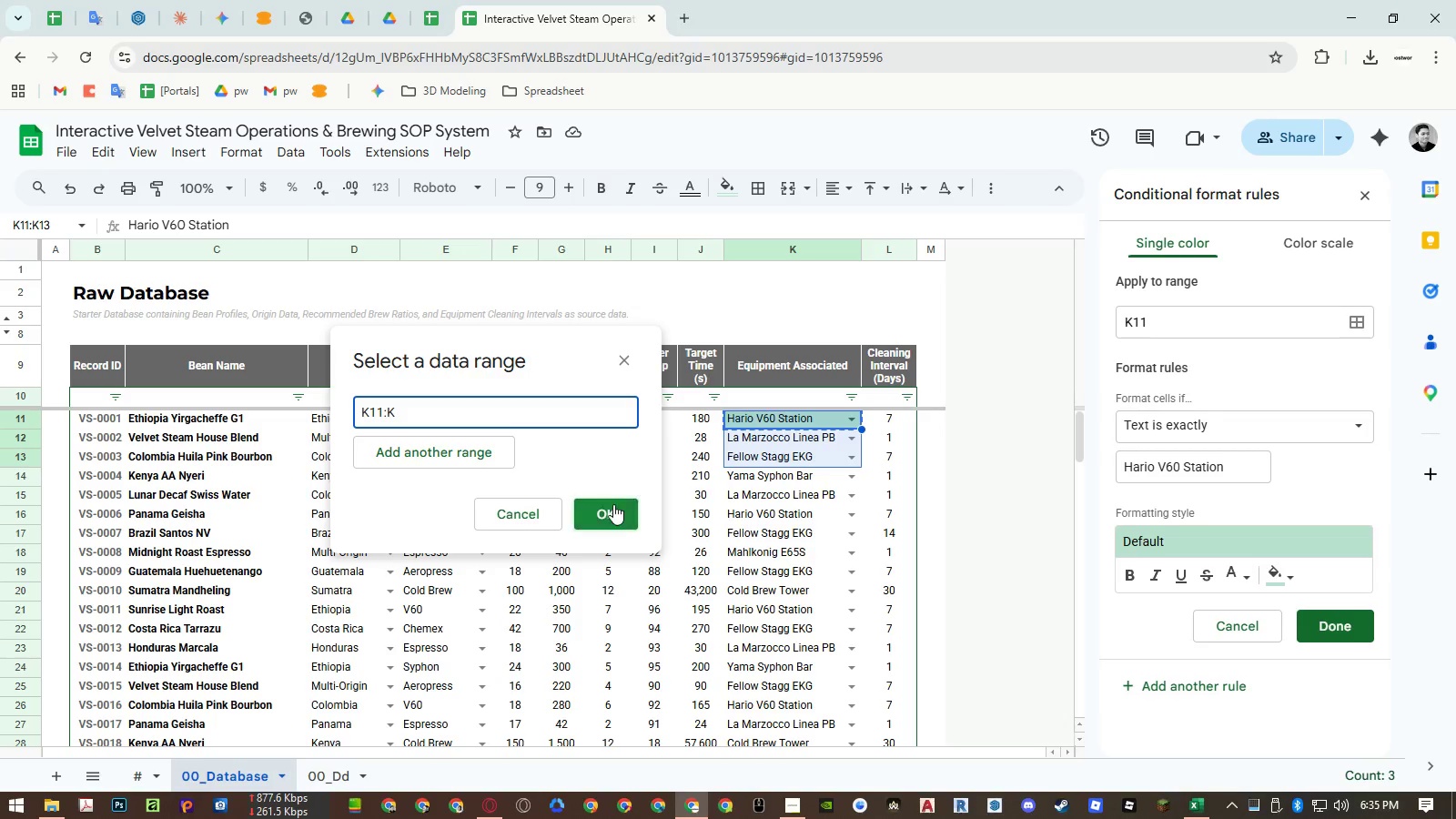 
left_click([614, 504])
 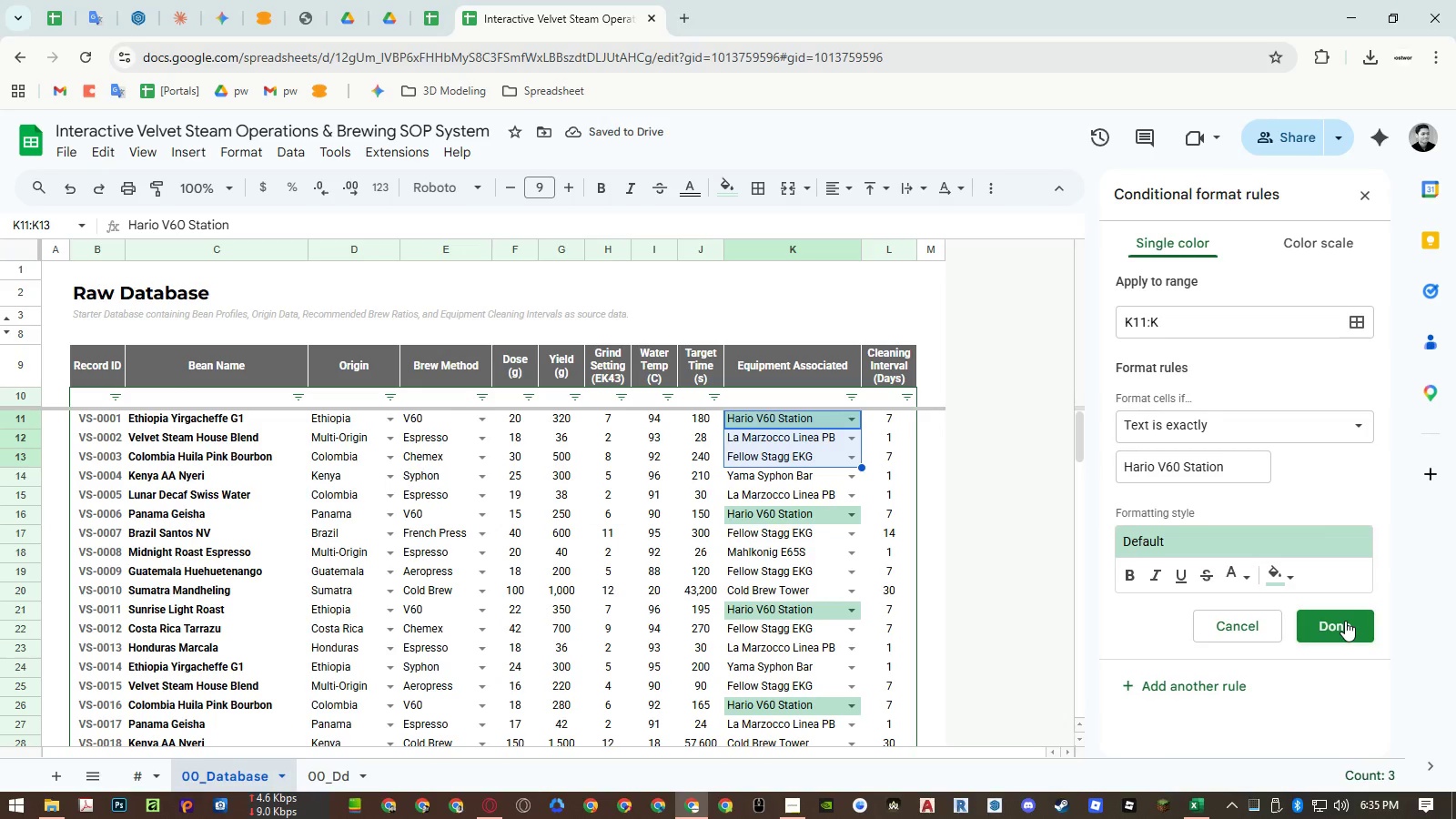 
wait(6.52)
 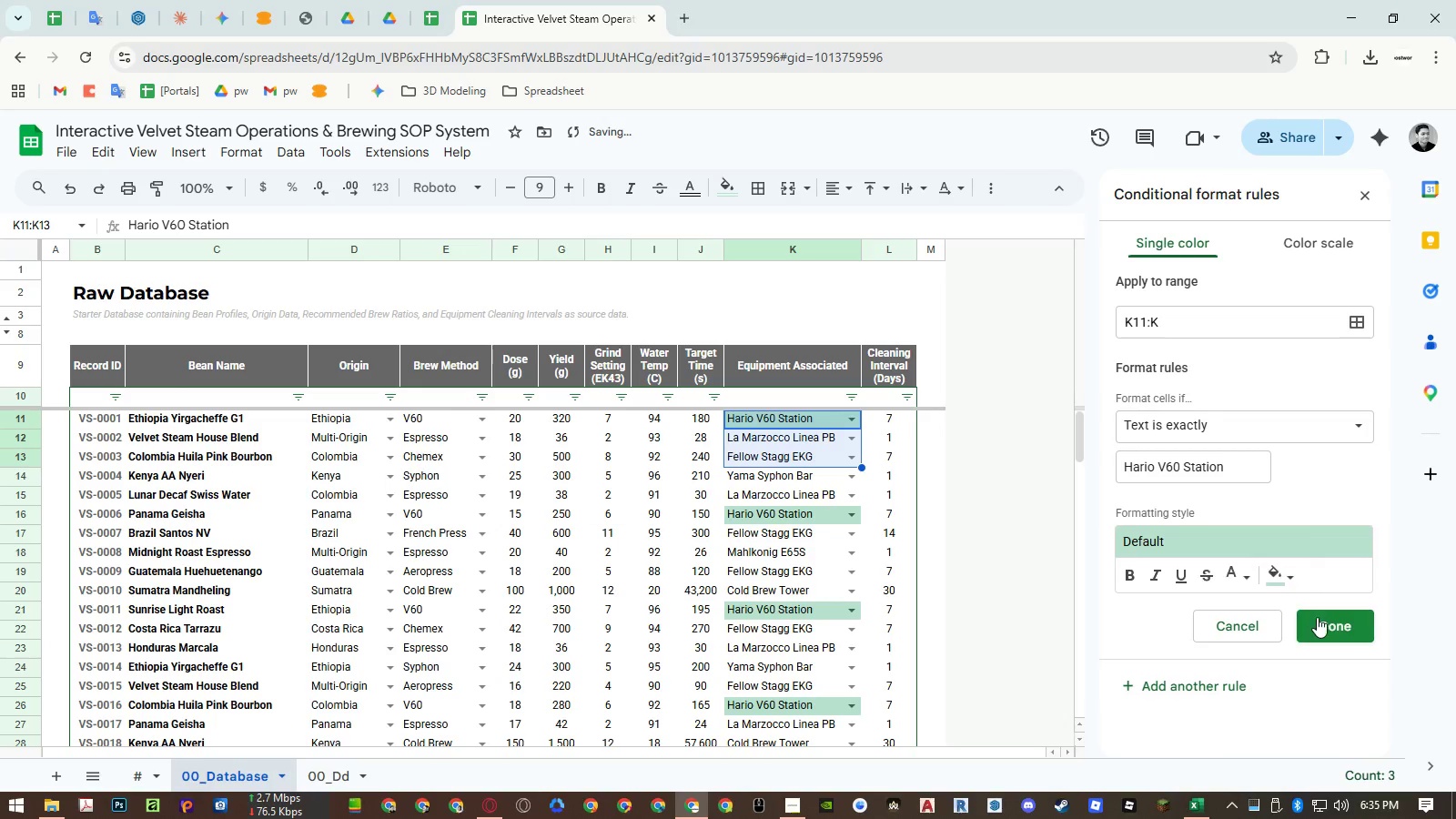 
left_click_drag(start_coordinate=[812, 419], to_coordinate=[895, 426])
 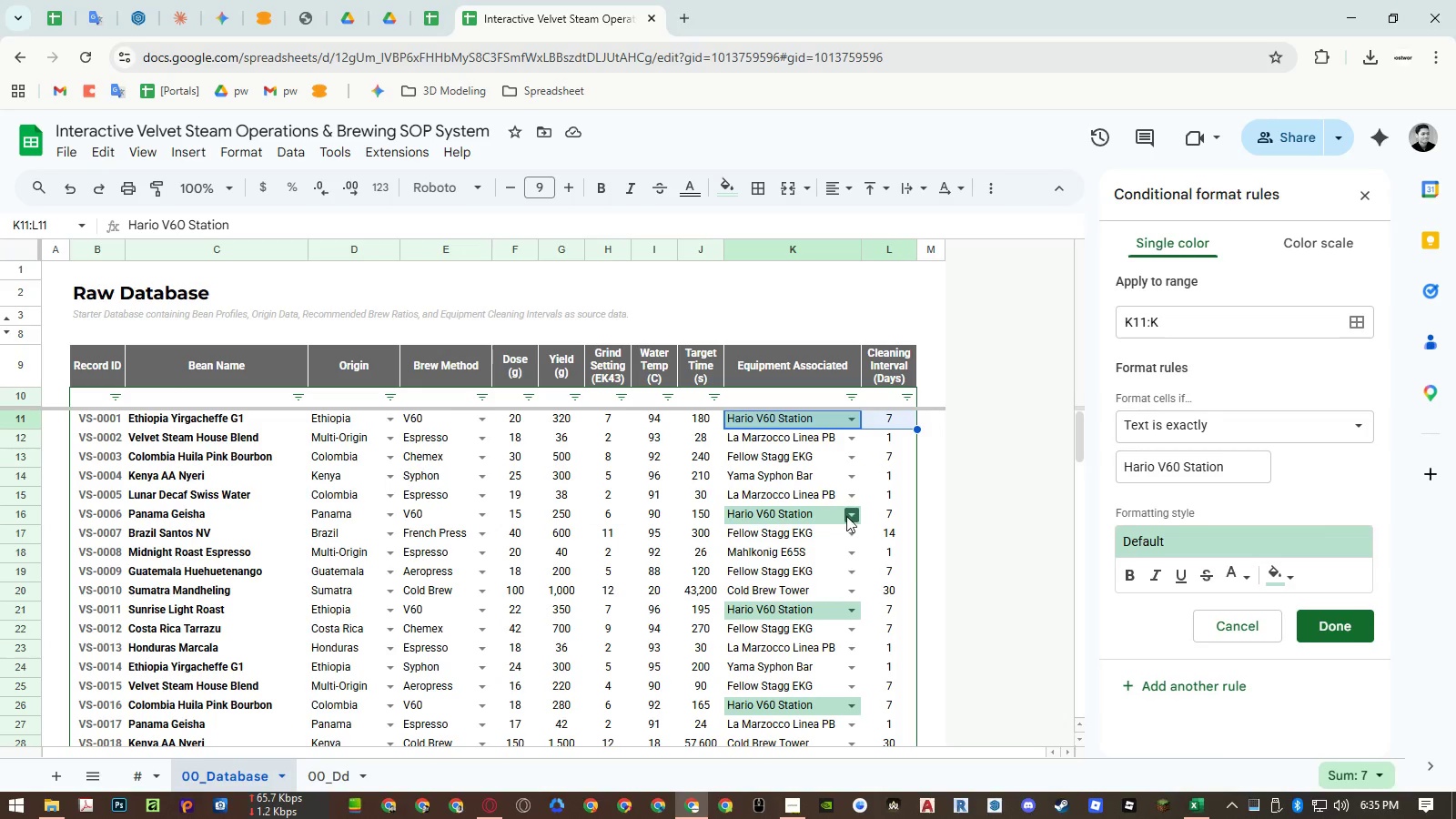 
left_click_drag(start_coordinate=[846, 518], to_coordinate=[890, 522])
 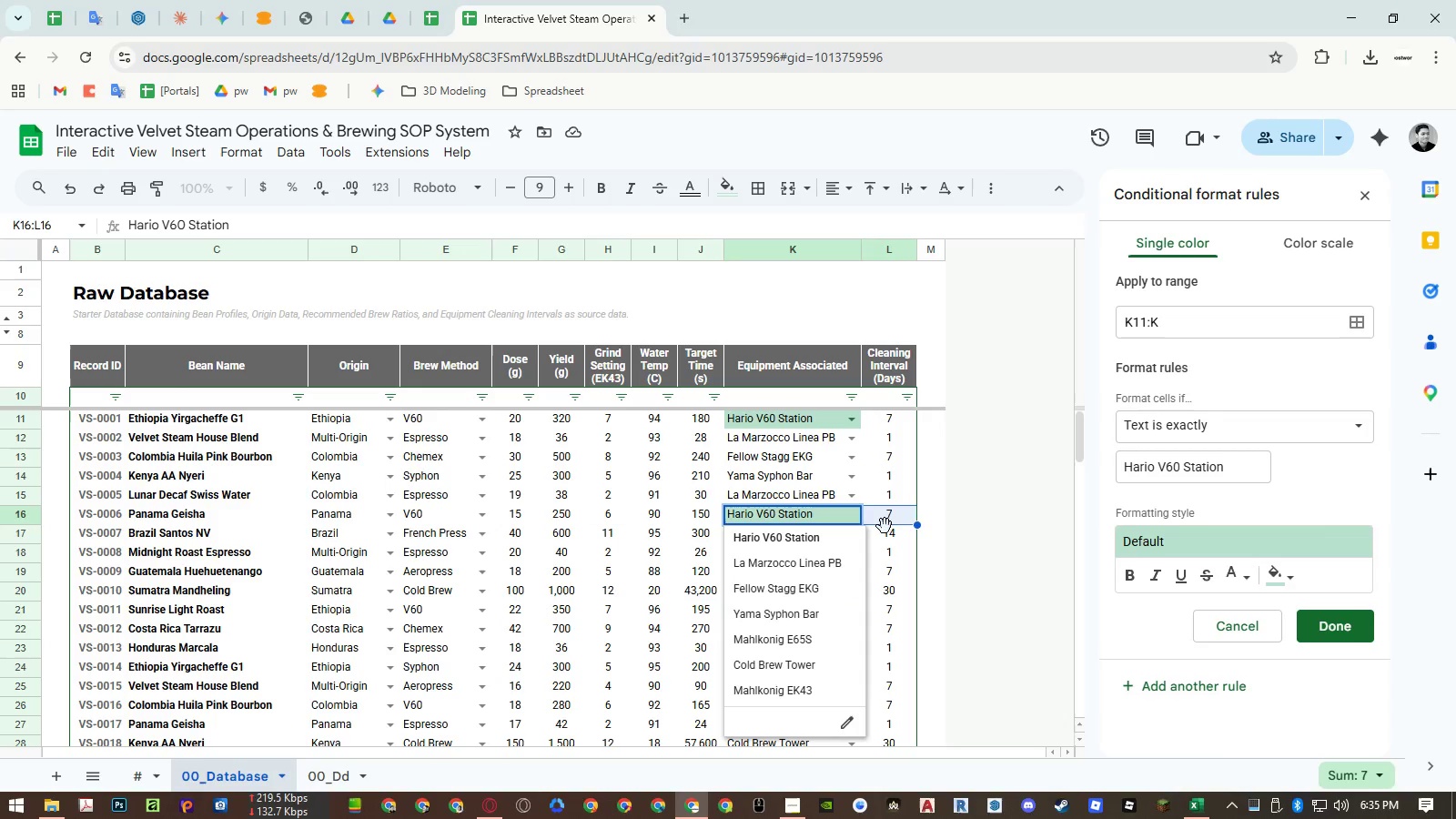 
left_click([886, 514])
 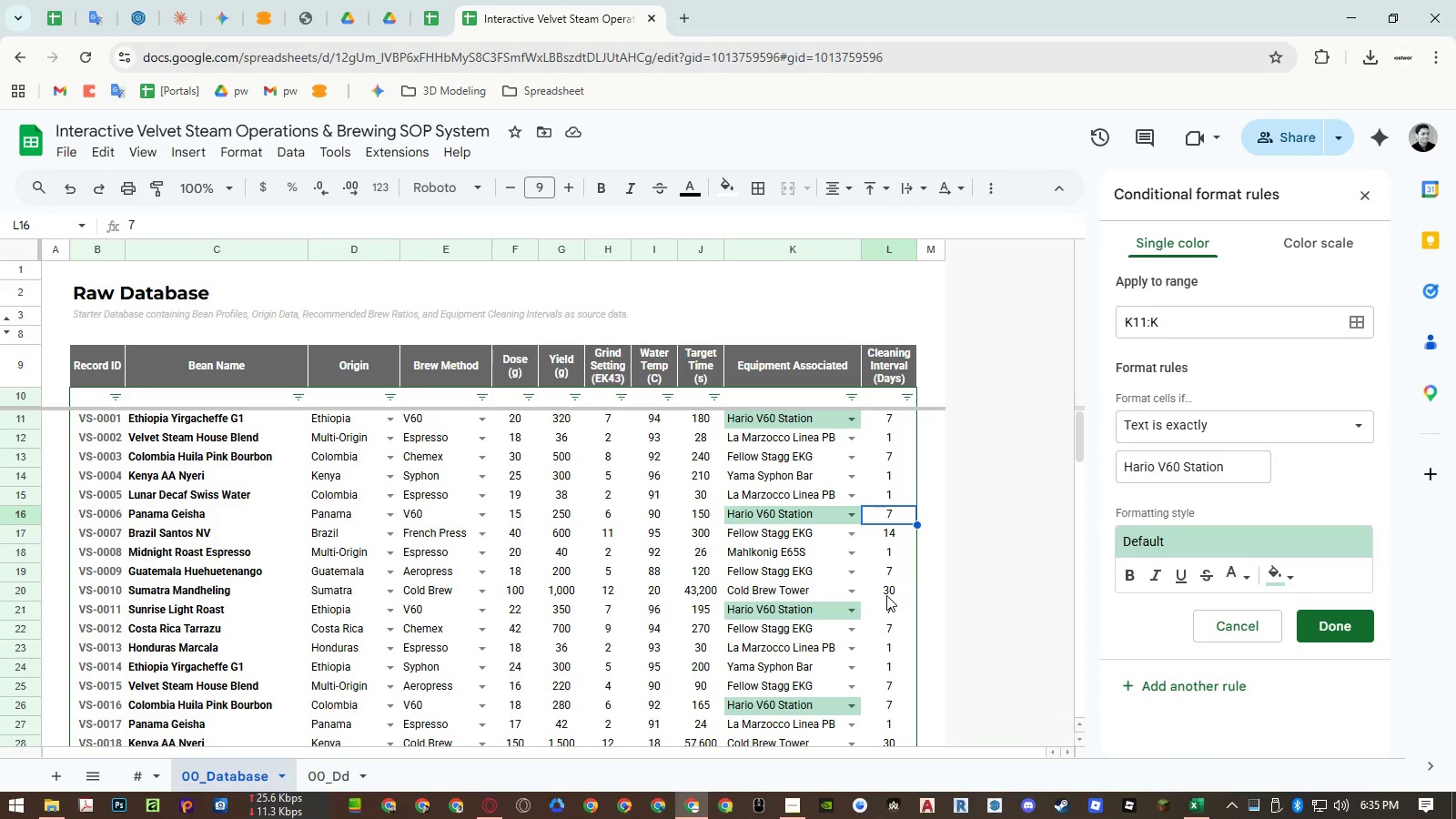 
left_click([888, 607])
 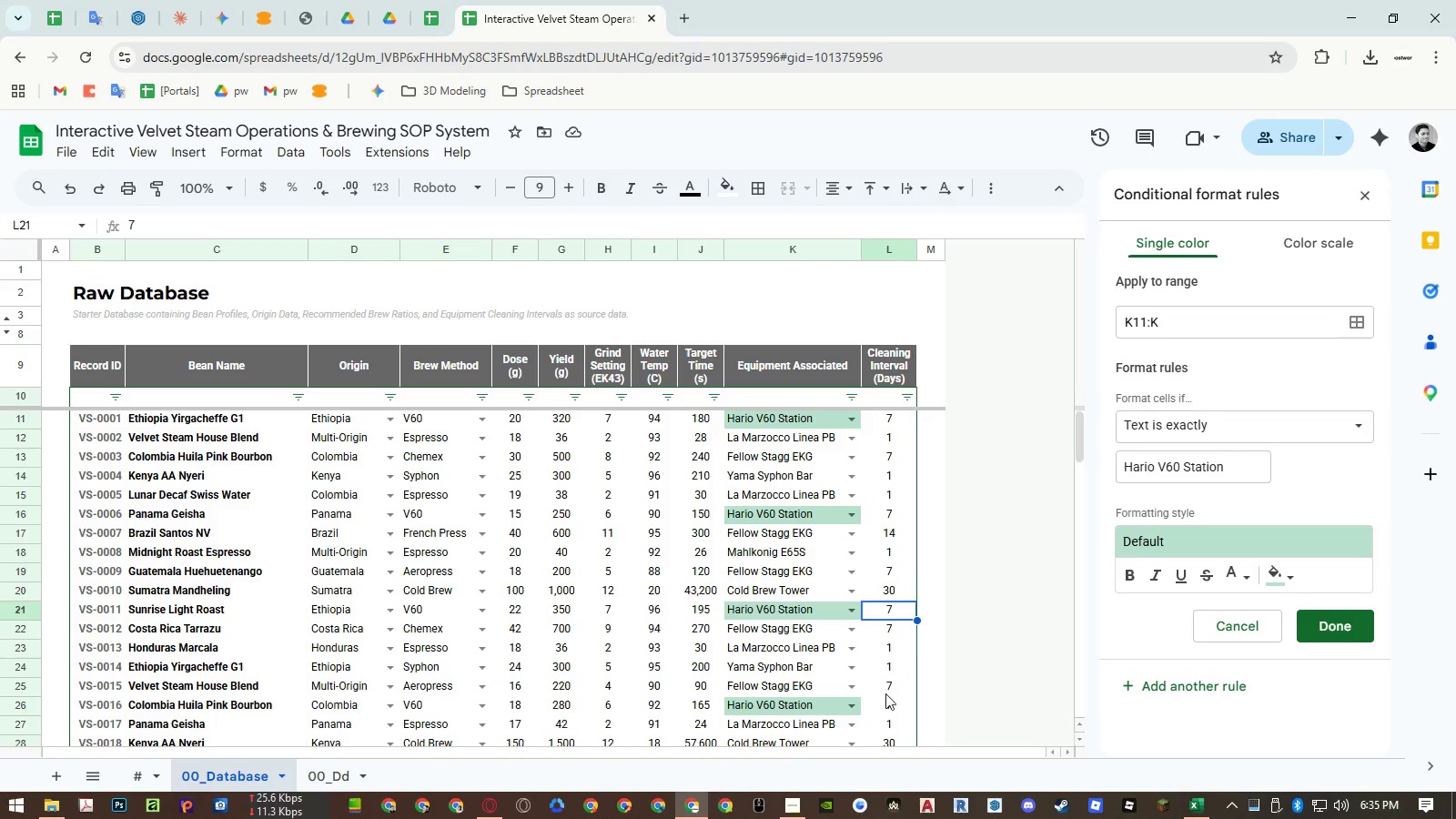 
left_click([885, 703])
 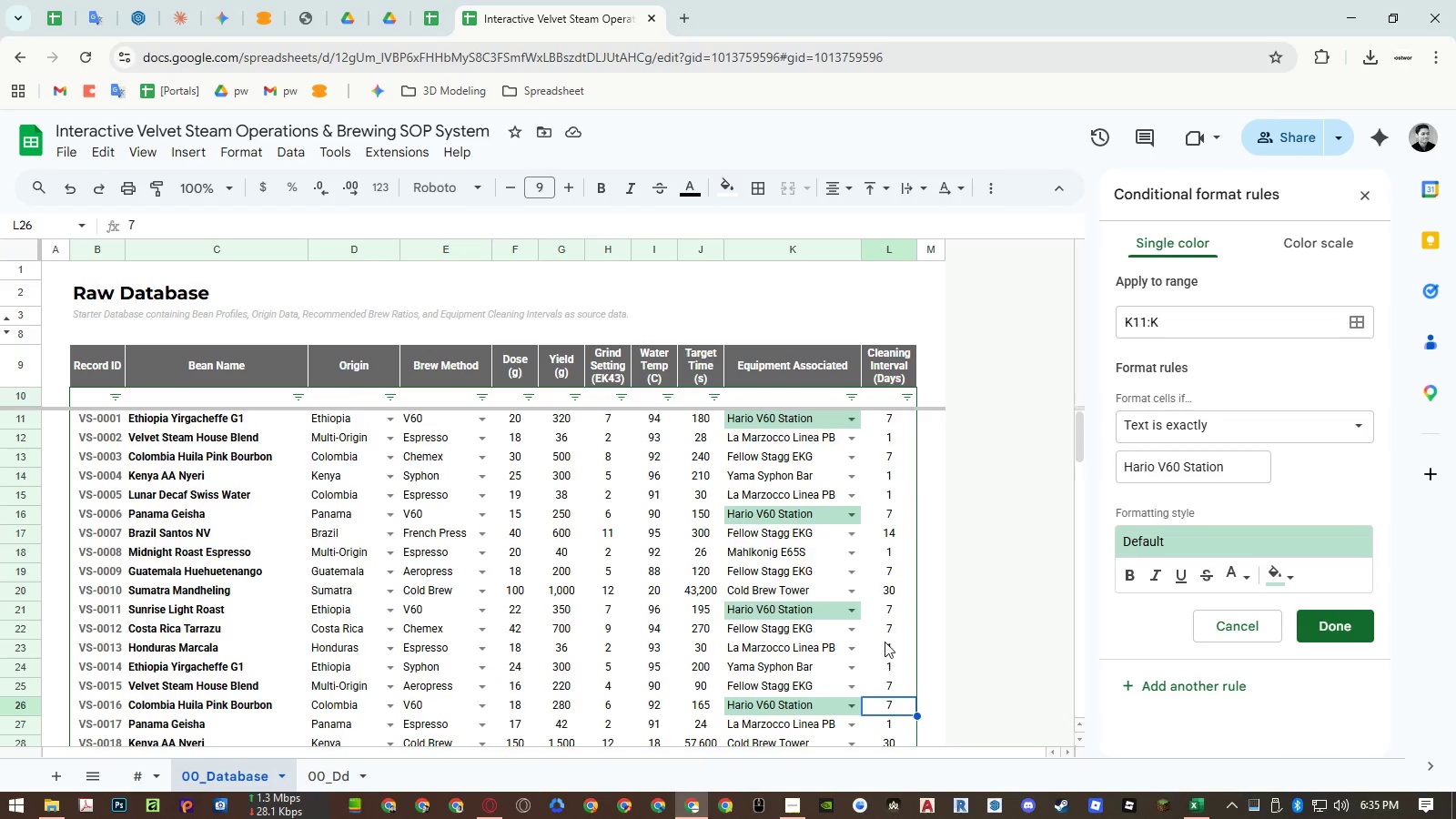 
scroll: coordinate [885, 642], scroll_direction: down, amount: 2.0
 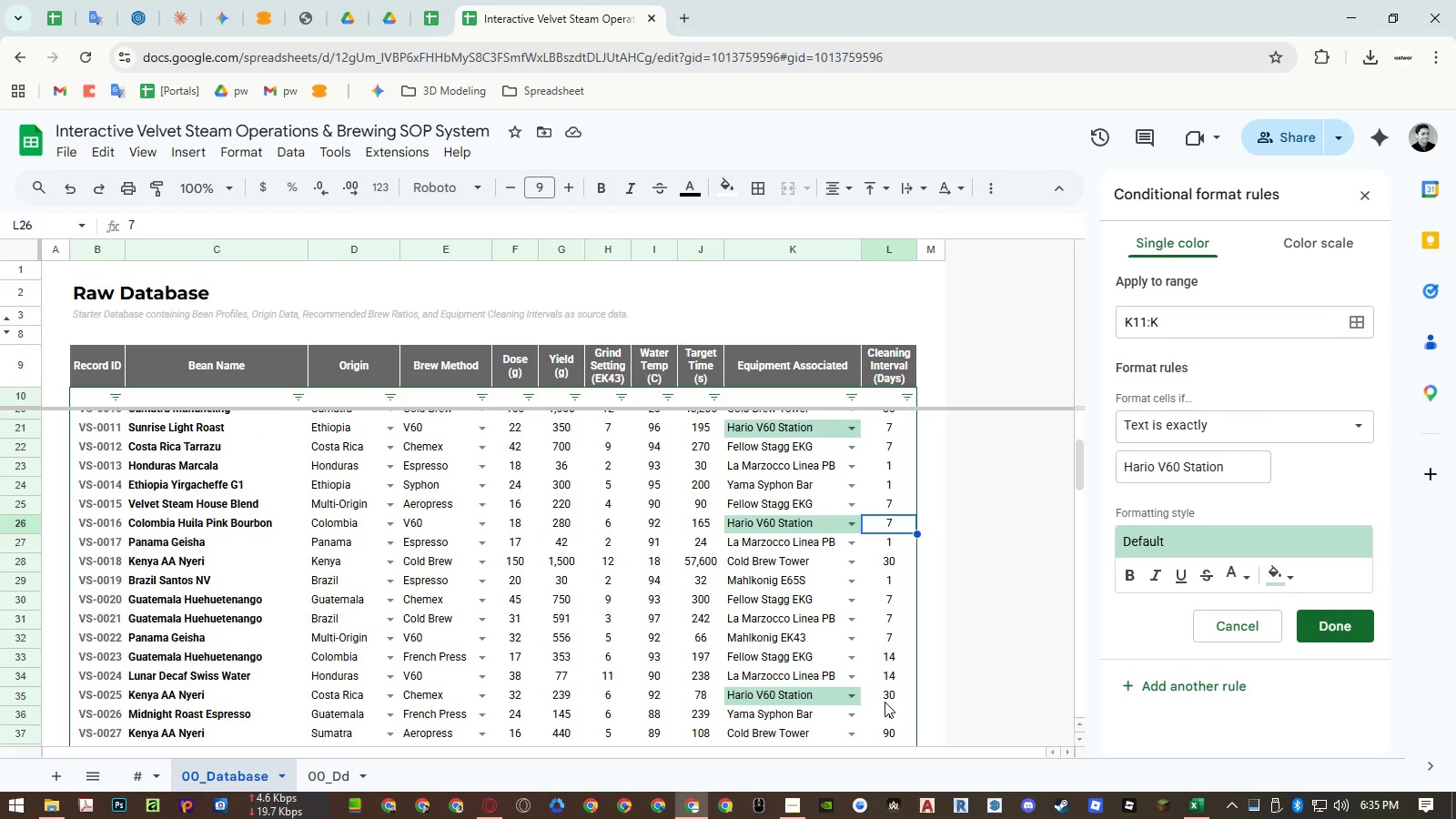 
wait(5.05)
 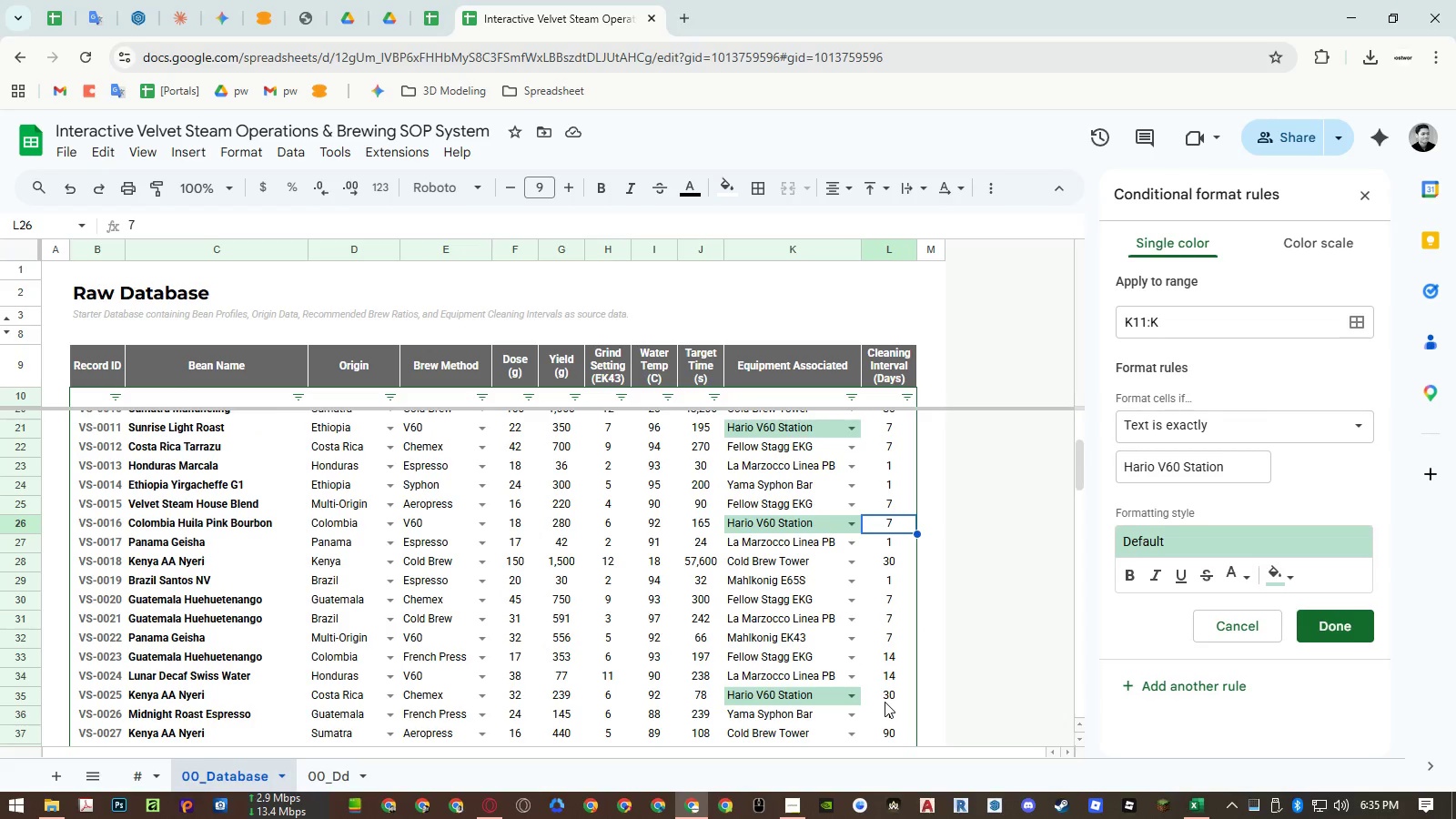 
left_click([885, 702])
 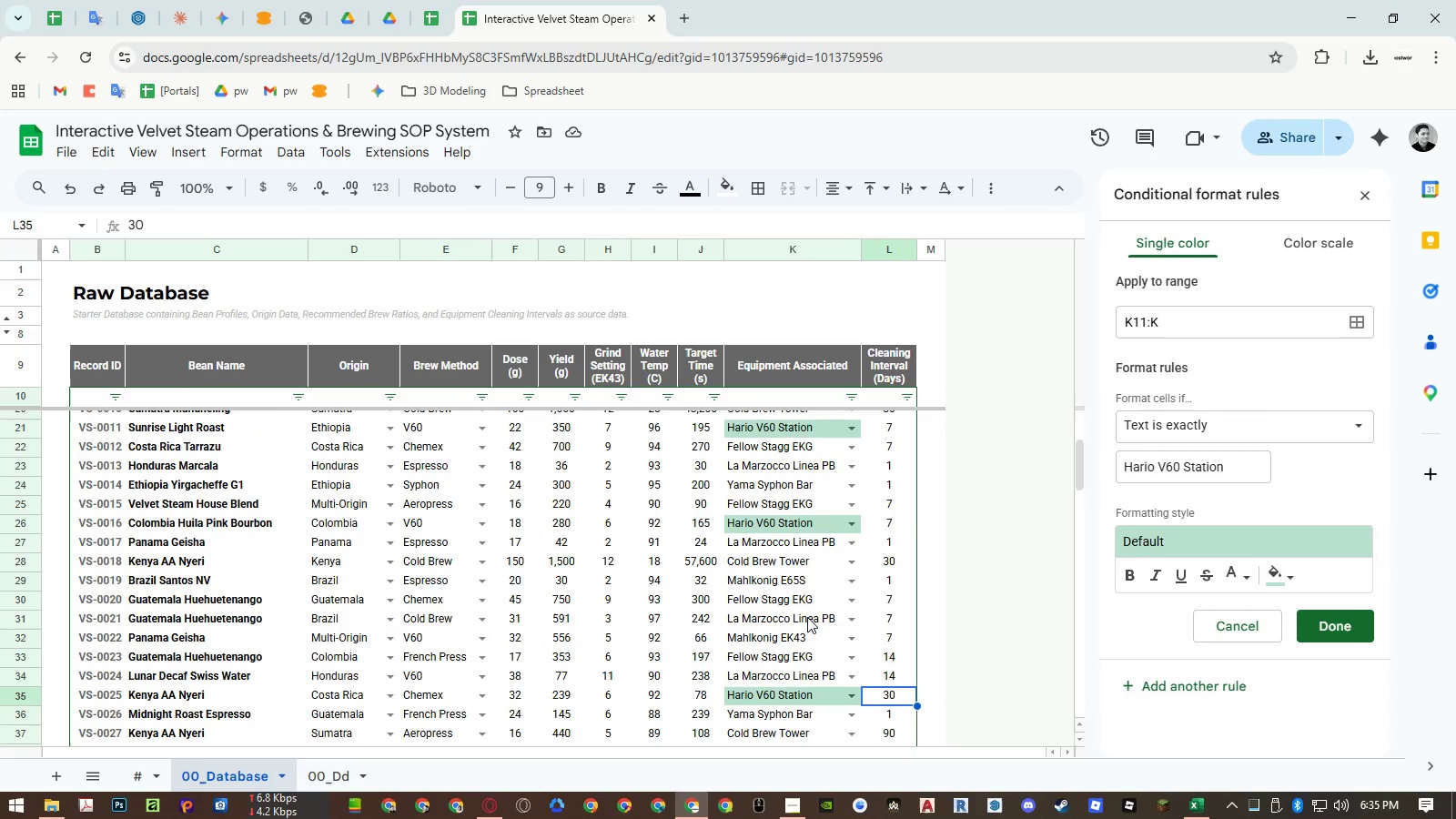 
scroll: coordinate [807, 617], scroll_direction: down, amount: 3.0
 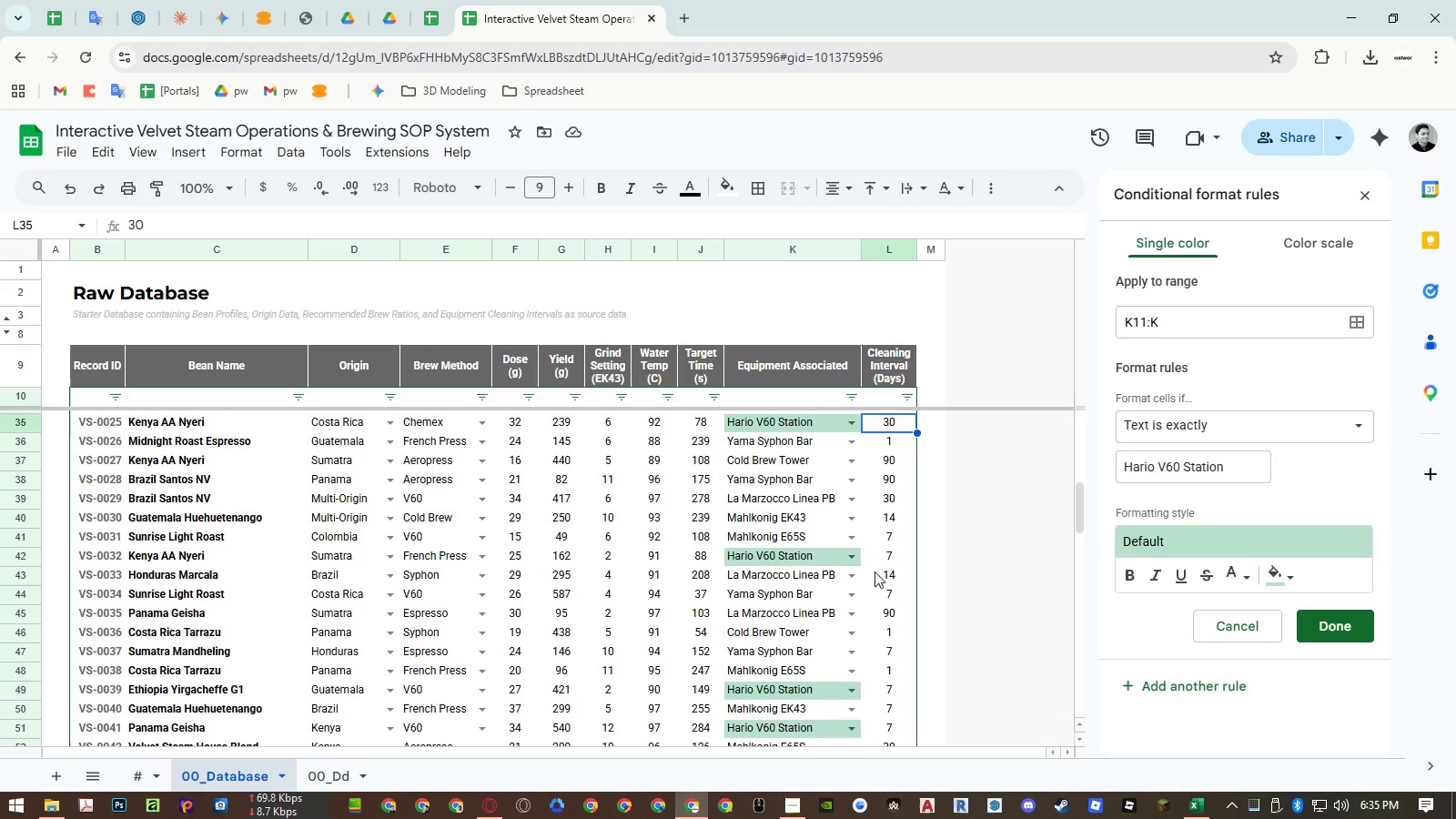 
left_click([890, 559])
 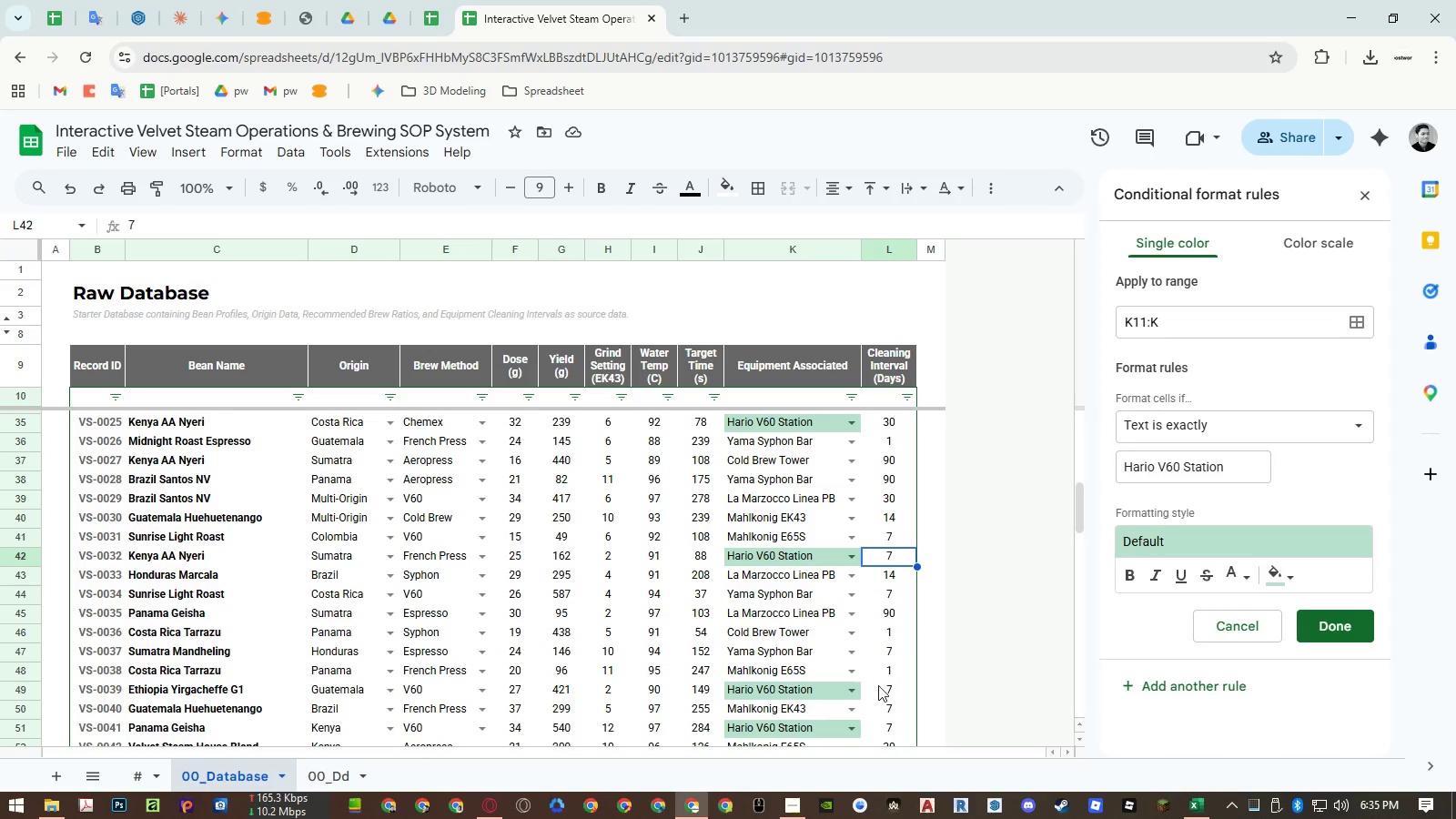 
left_click([878, 686])
 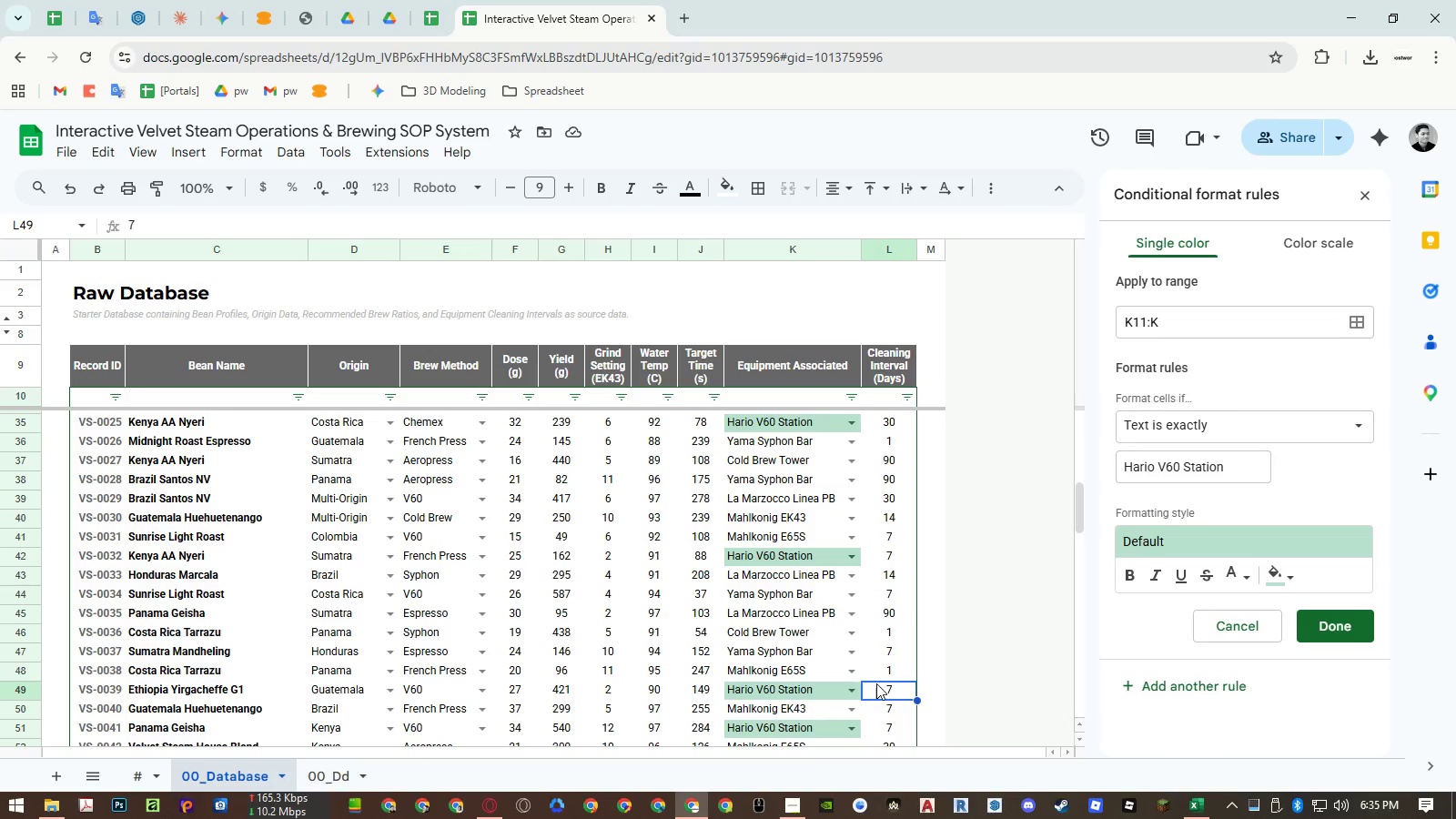 
scroll: coordinate [875, 679], scroll_direction: down, amount: 2.0
 